 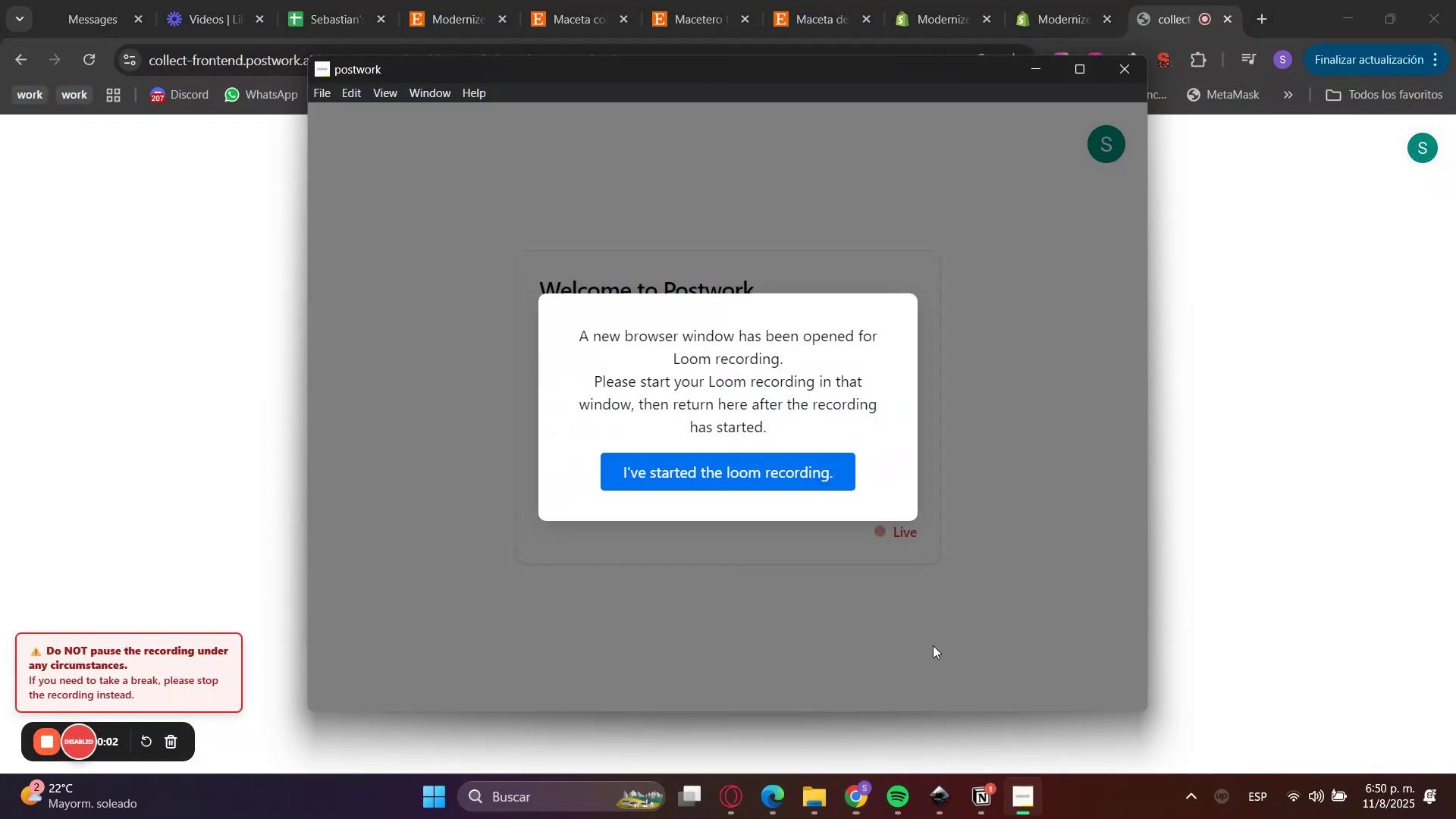 
left_click([786, 478])
 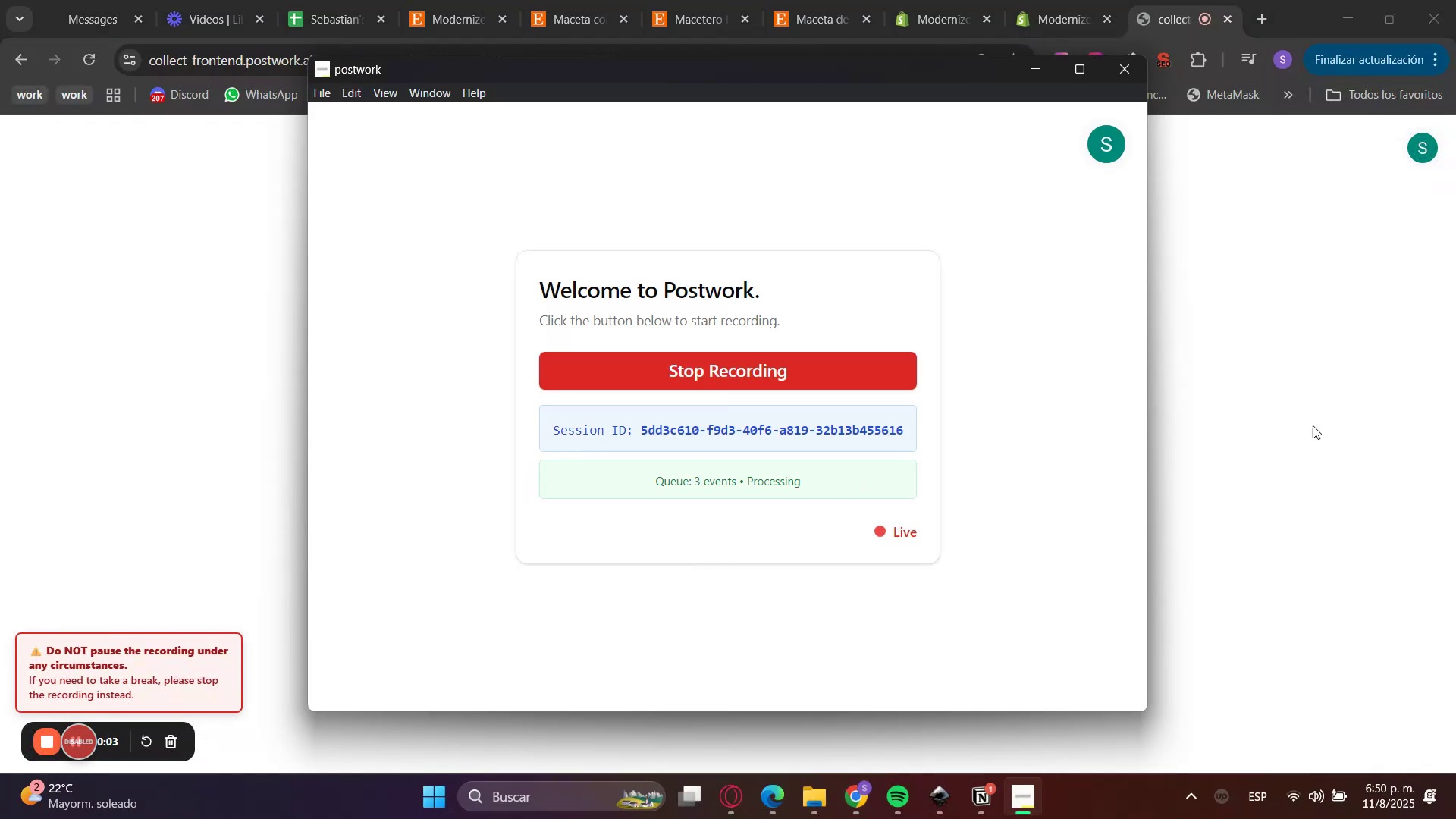 
left_click([1321, 421])
 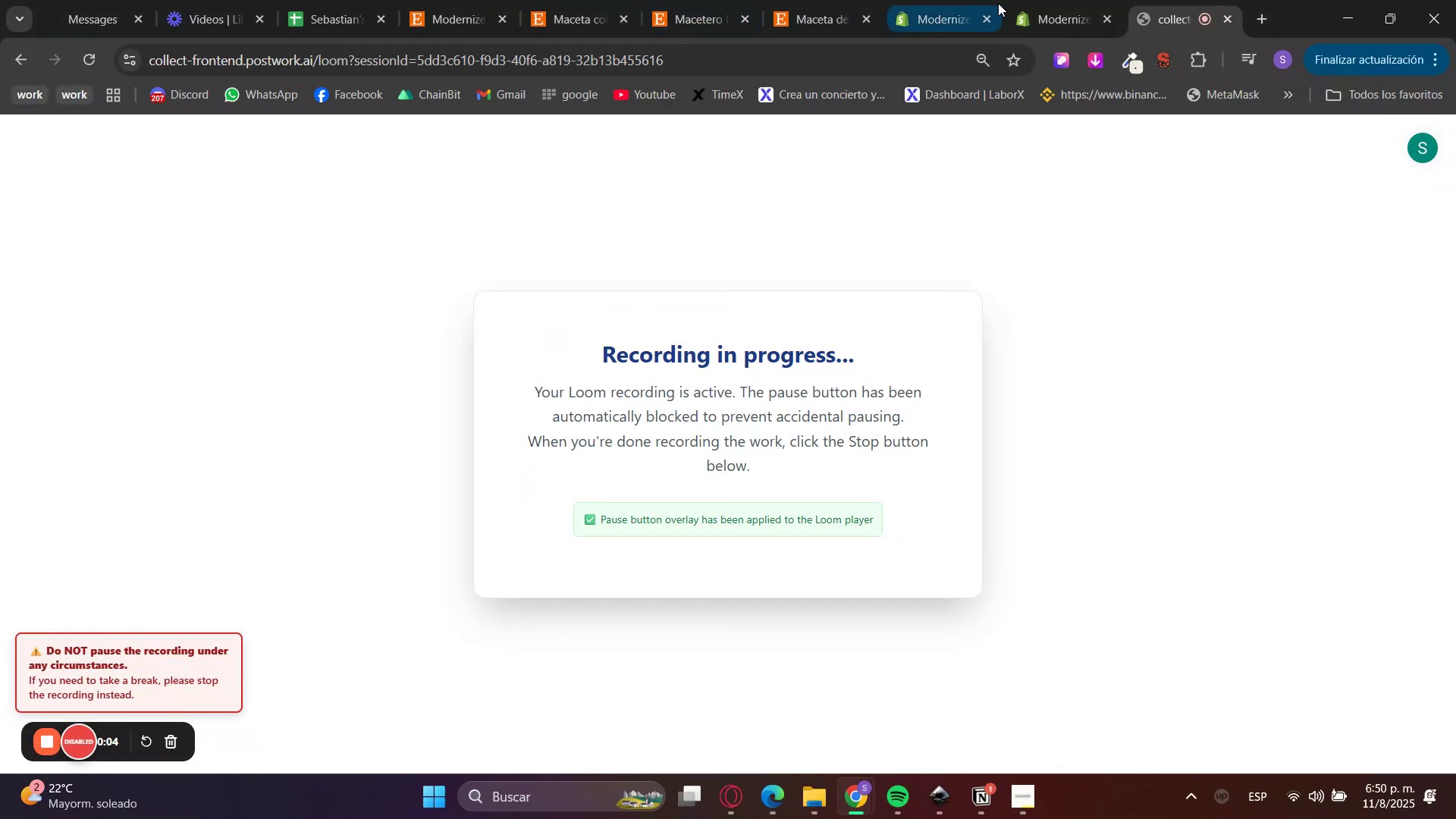 
mouse_move([1063, 16])
 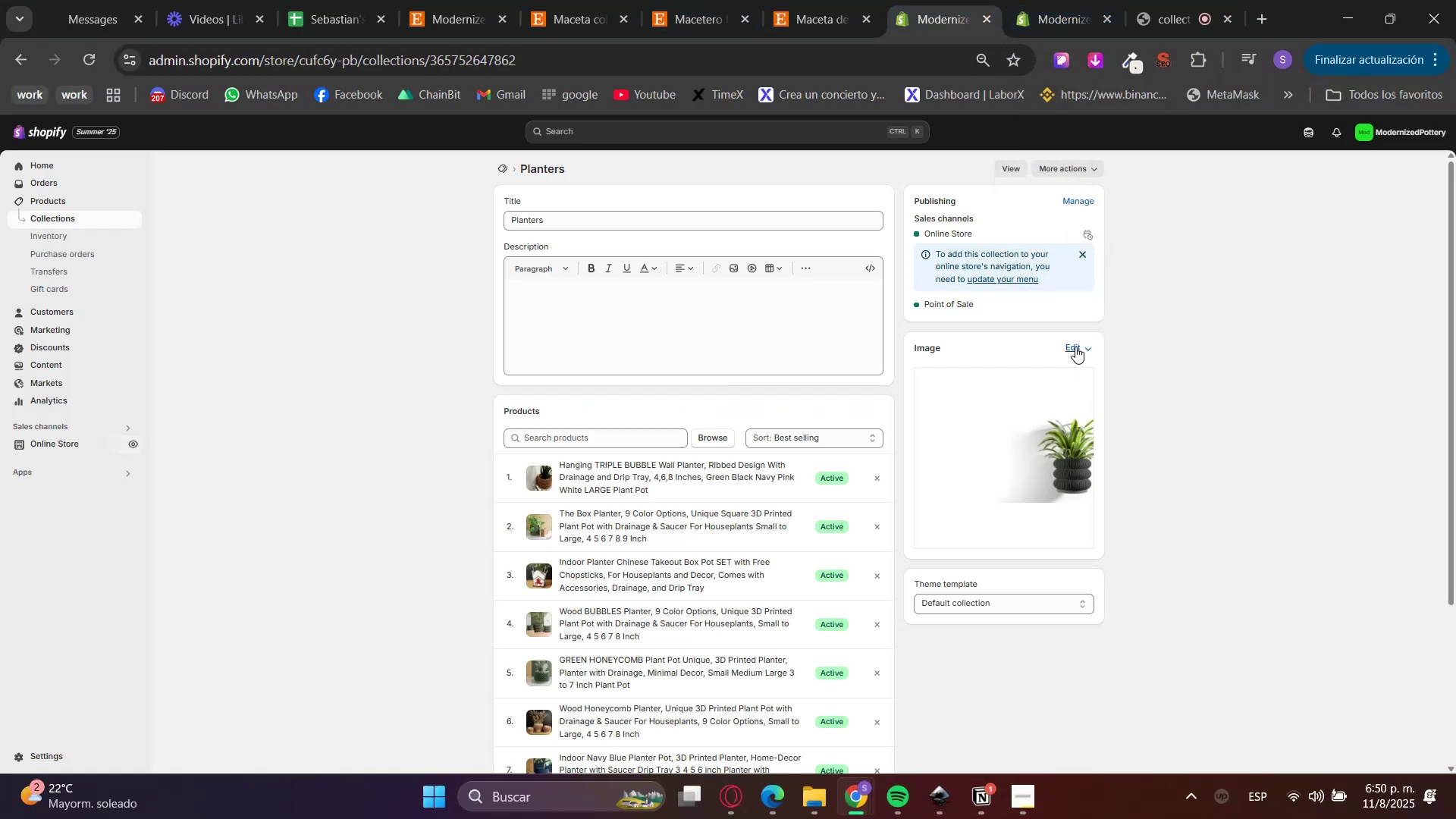 
left_click([1062, 0])
 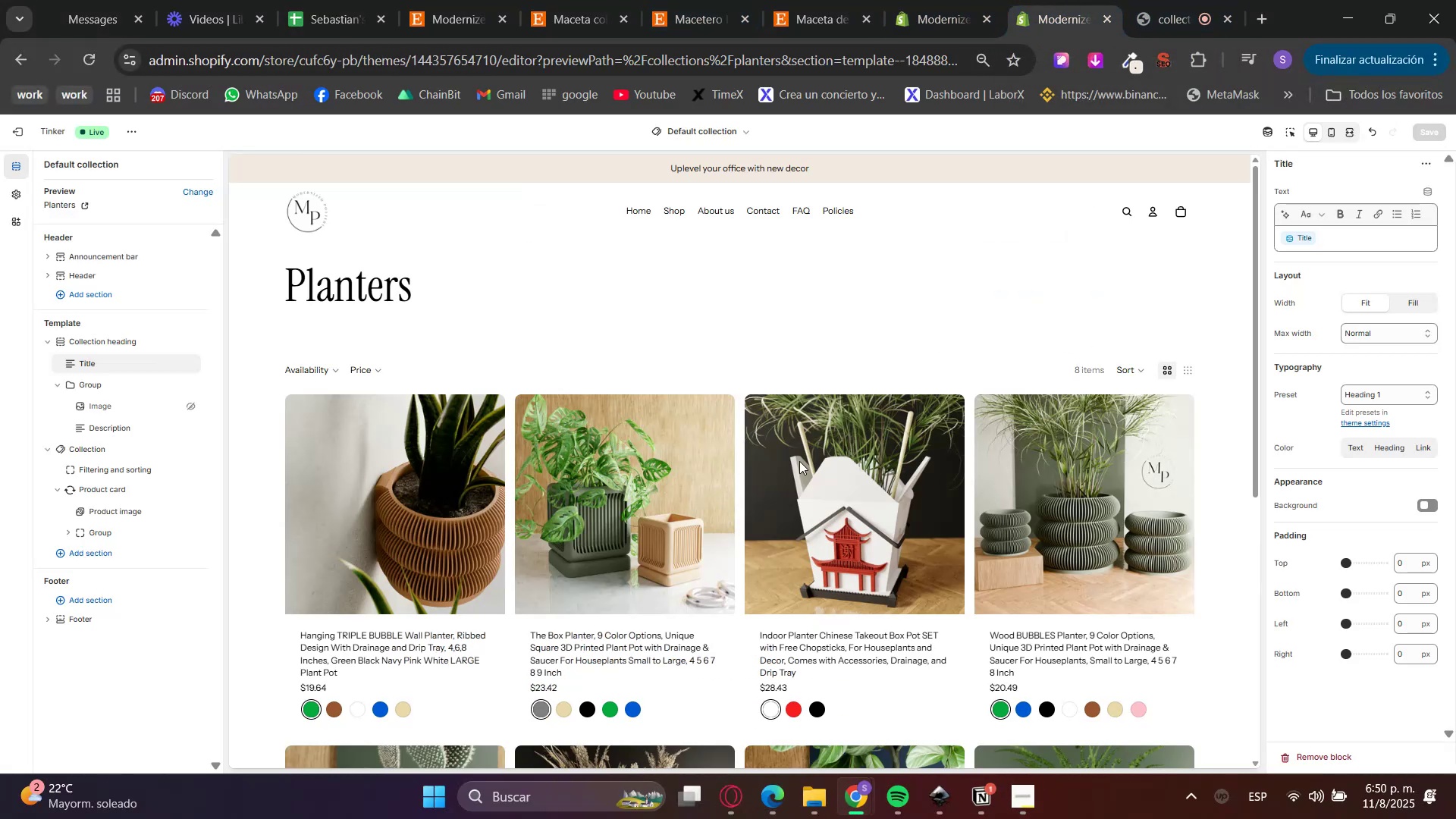 
scroll: coordinate [748, 426], scroll_direction: up, amount: 1.0
 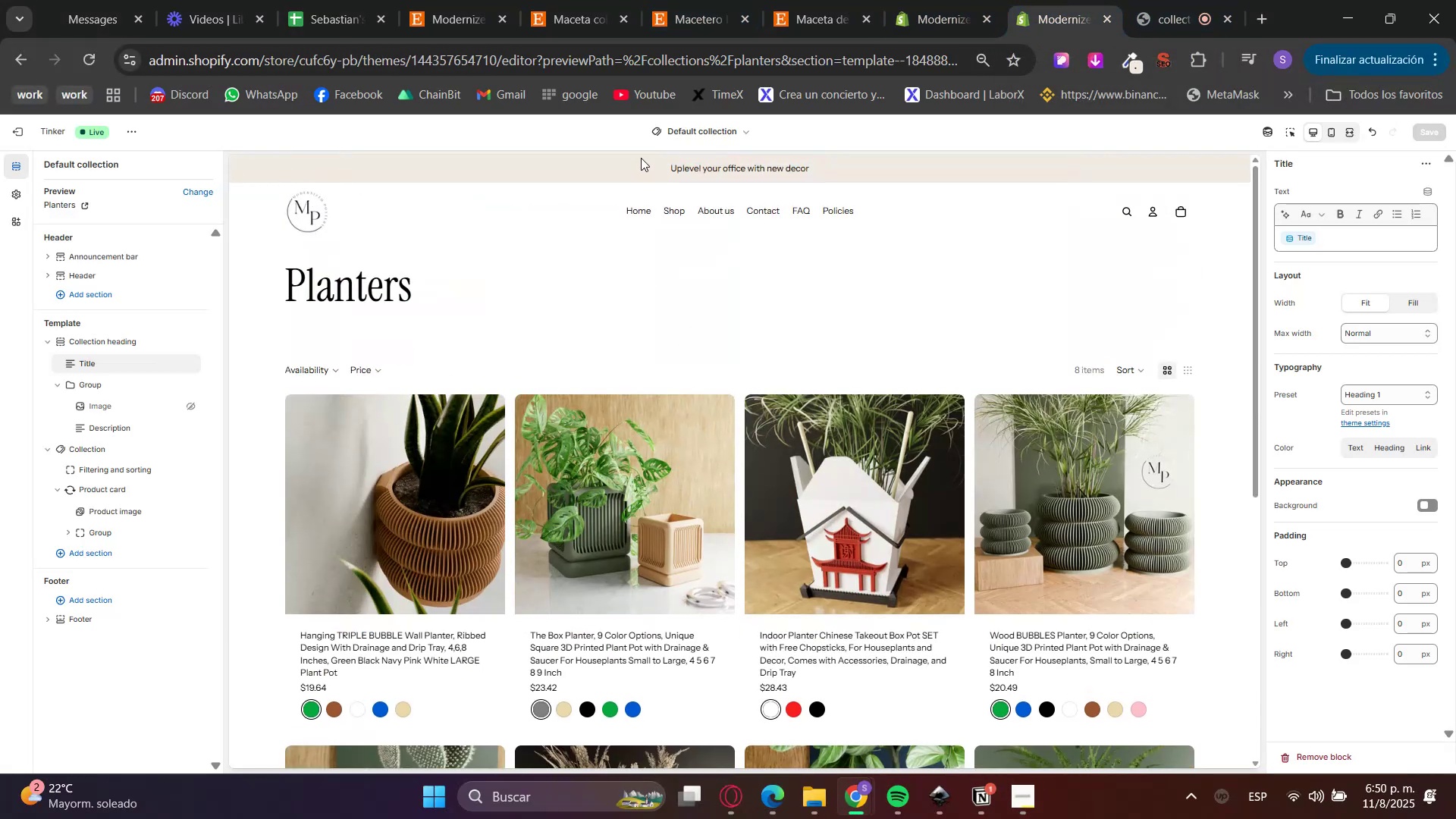 
left_click([638, 202])
 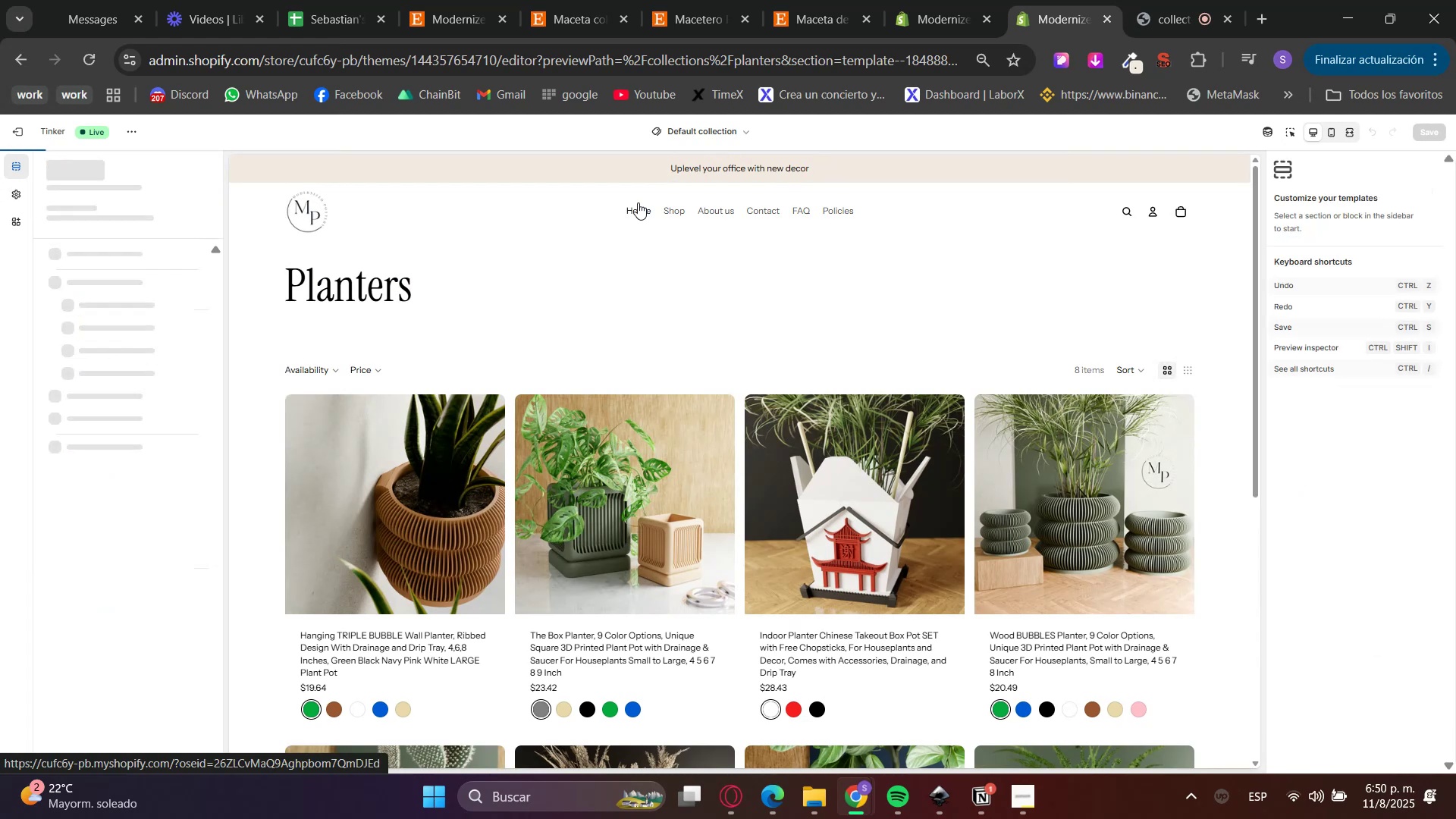 
mouse_move([622, 209])
 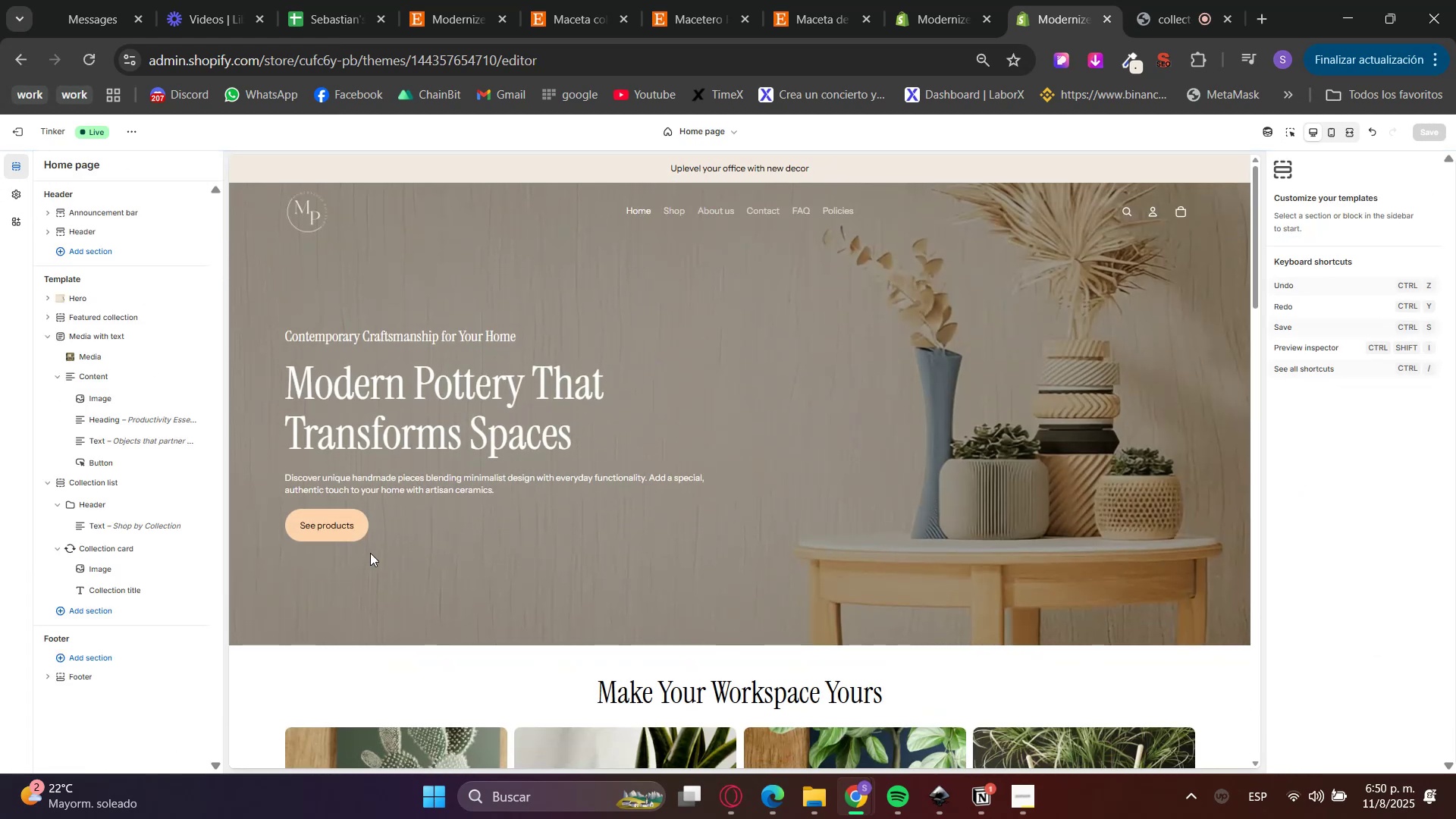 
scroll: coordinate [506, 553], scroll_direction: down, amount: 2.0
 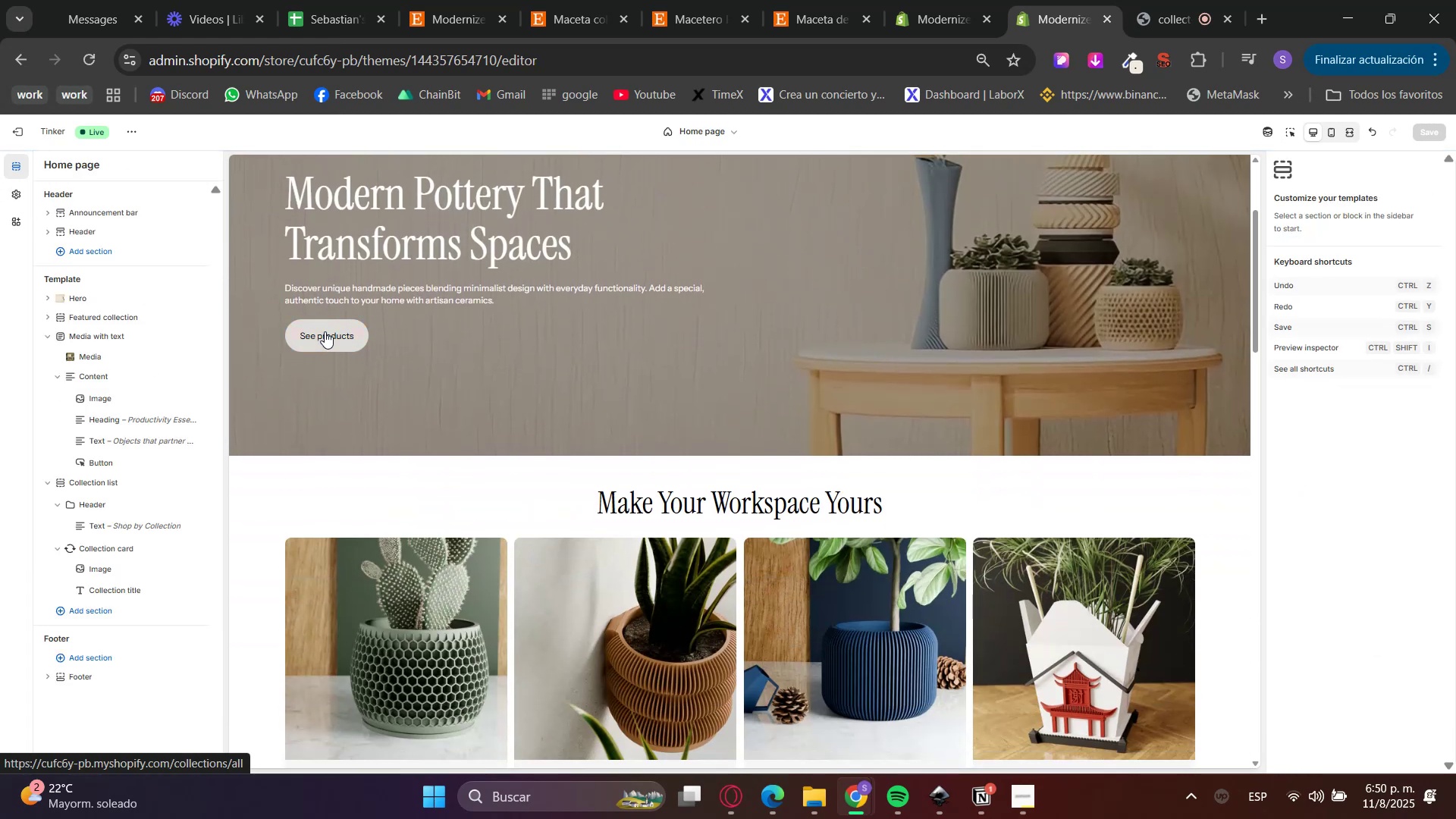 
scroll: coordinate [723, 407], scroll_direction: up, amount: 1.0
 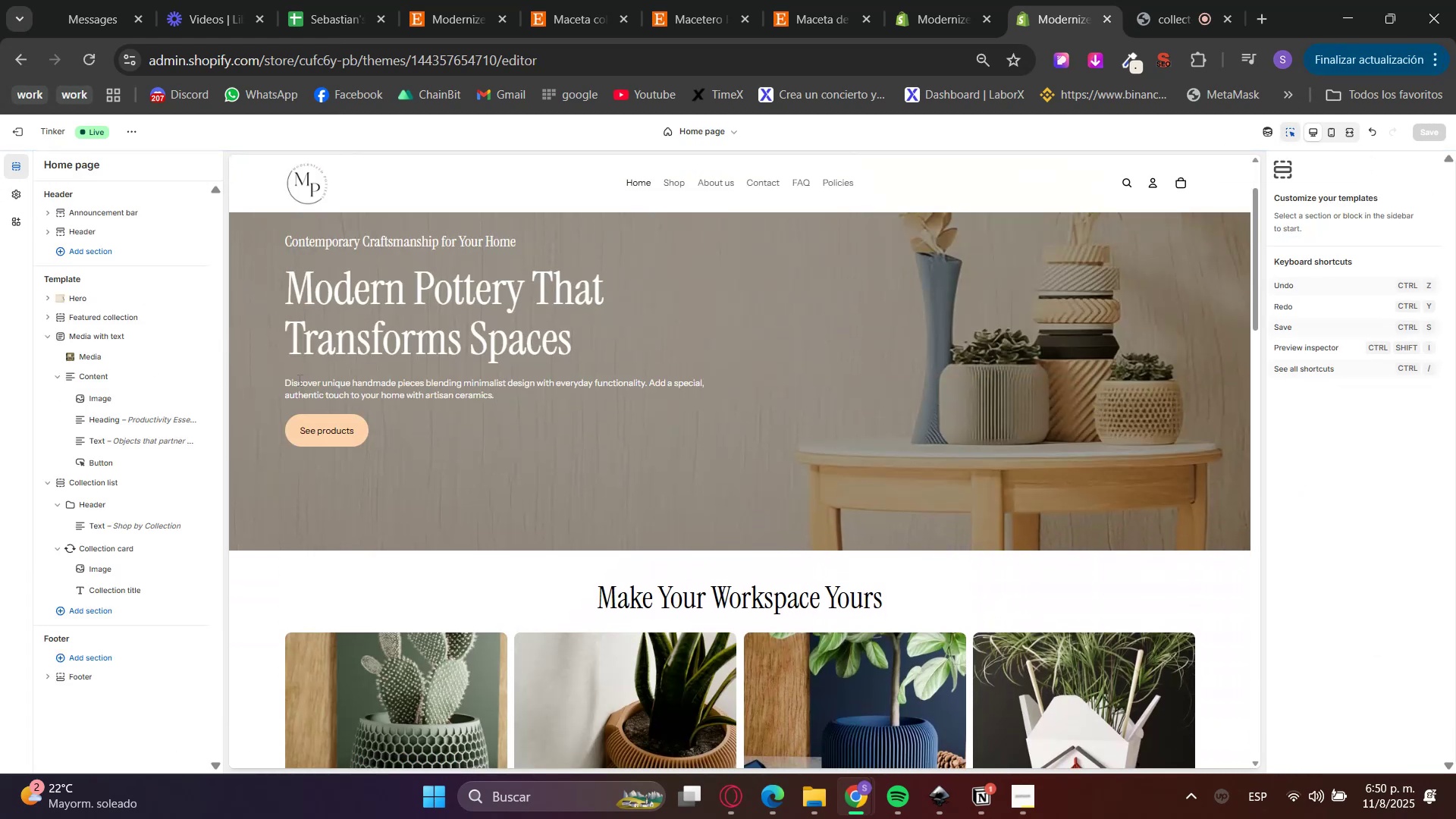 
left_click([409, 437])
 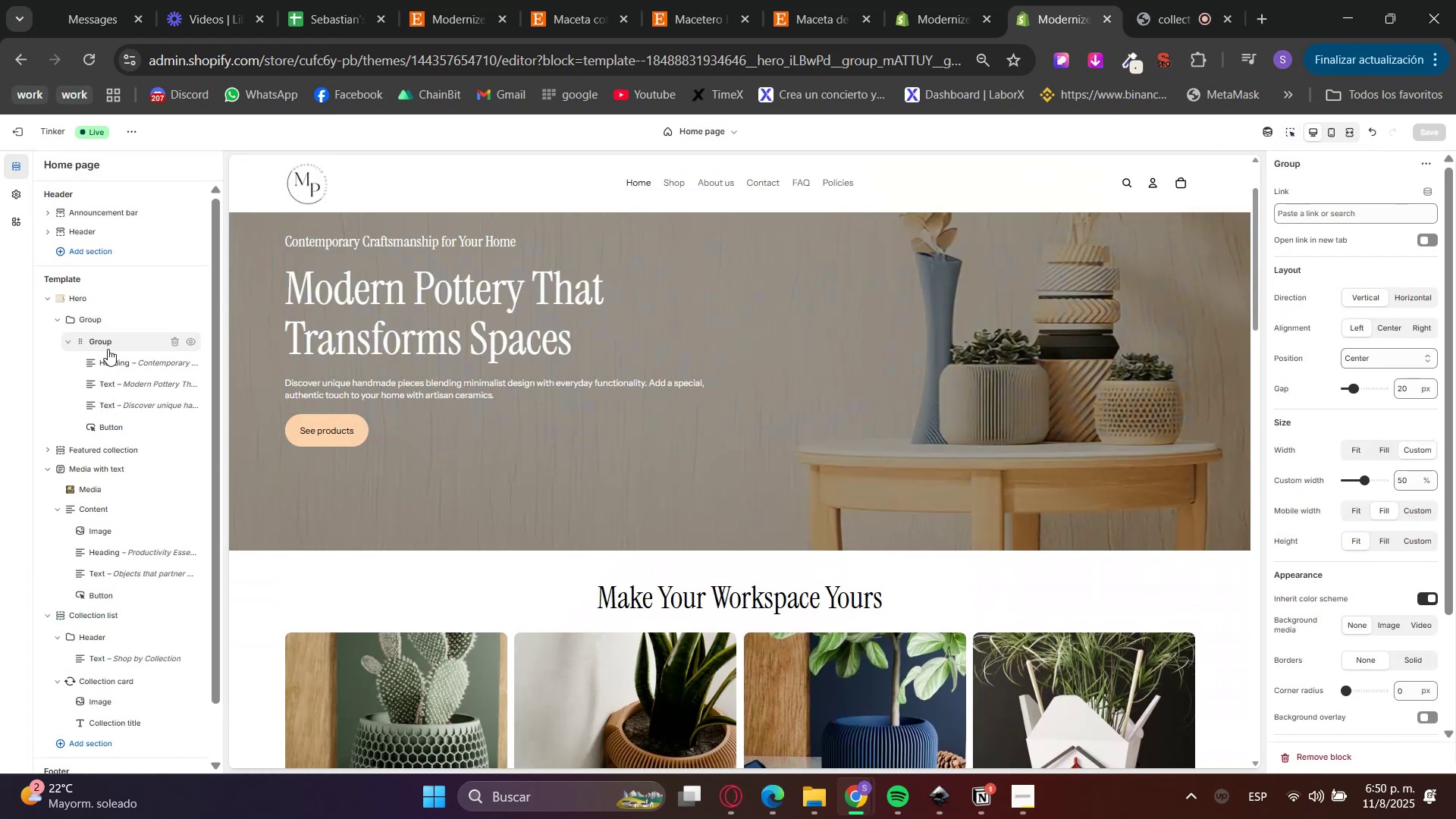 
left_click([111, 424])
 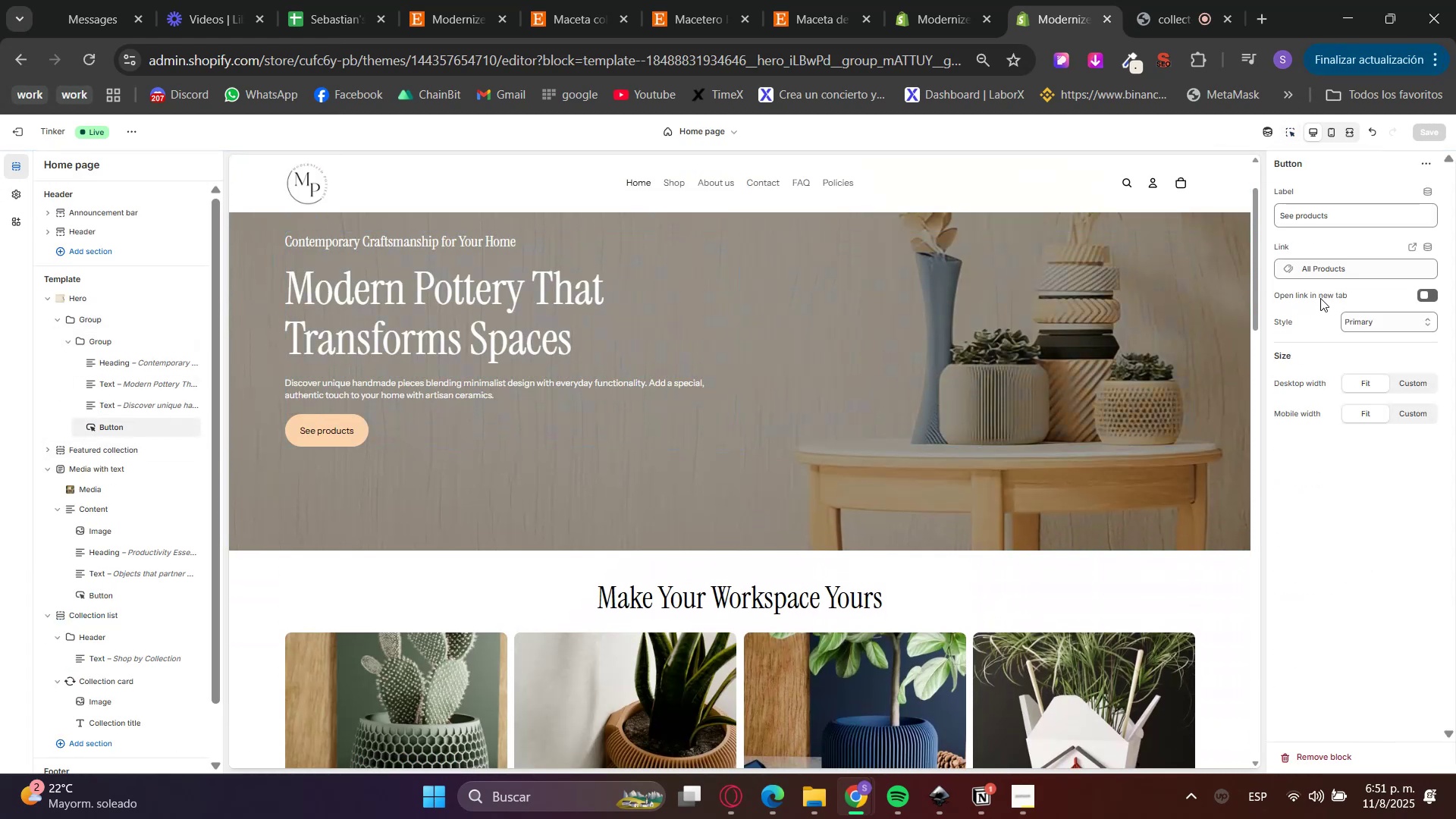 
left_click([1356, 277])
 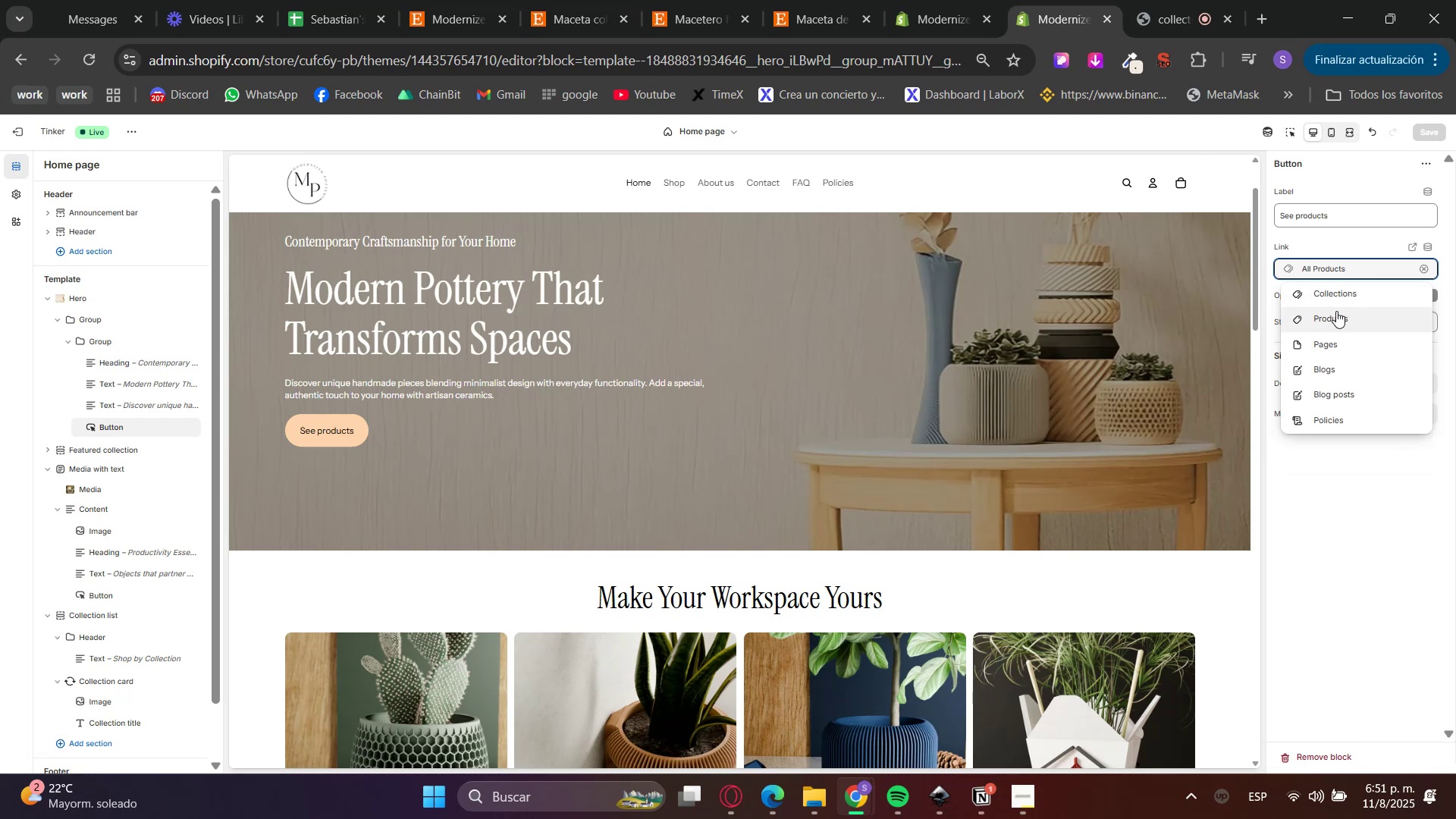 
scroll: coordinate [1107, 470], scroll_direction: down, amount: 21.0
 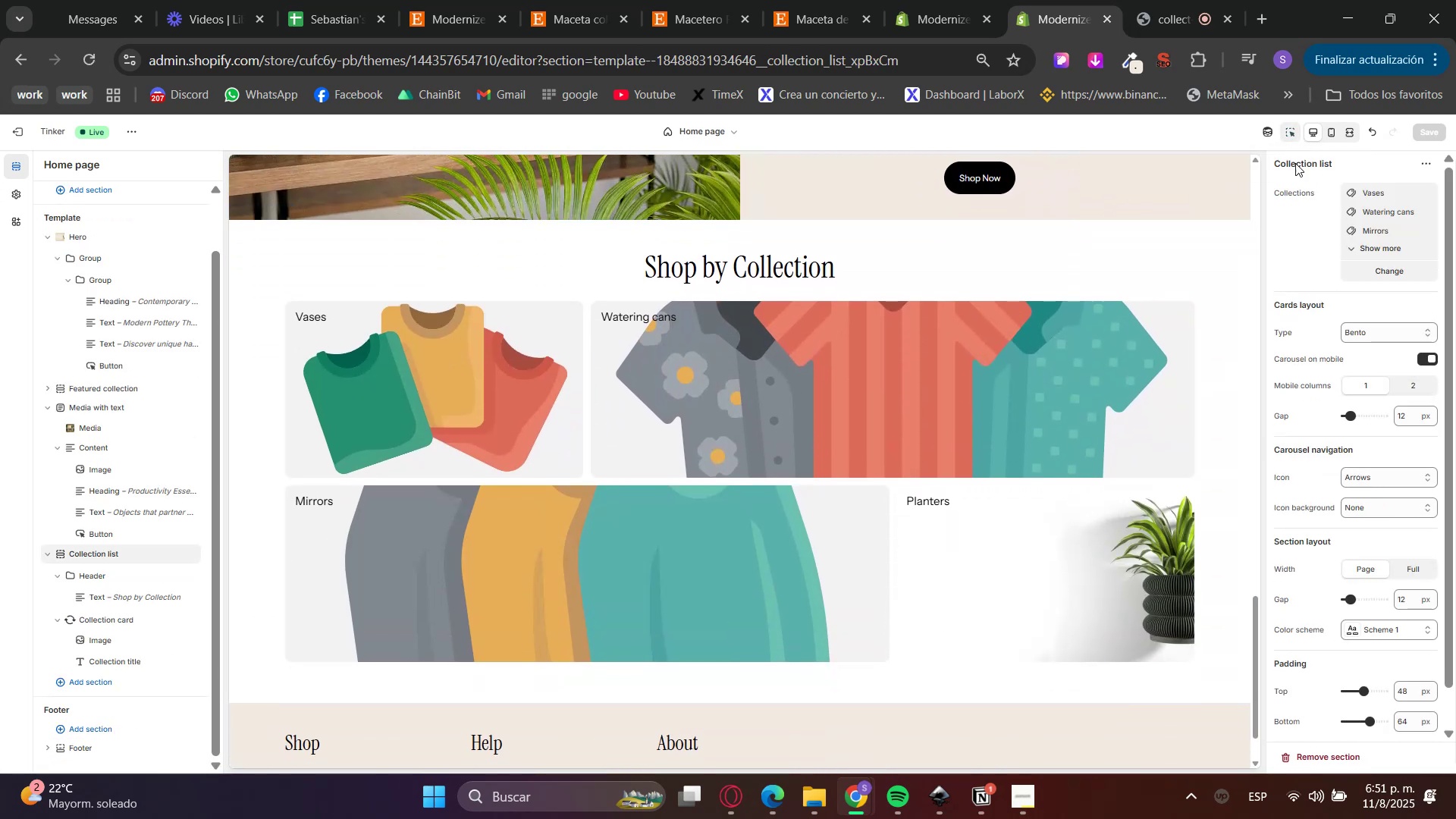 
left_click([1372, 345])
 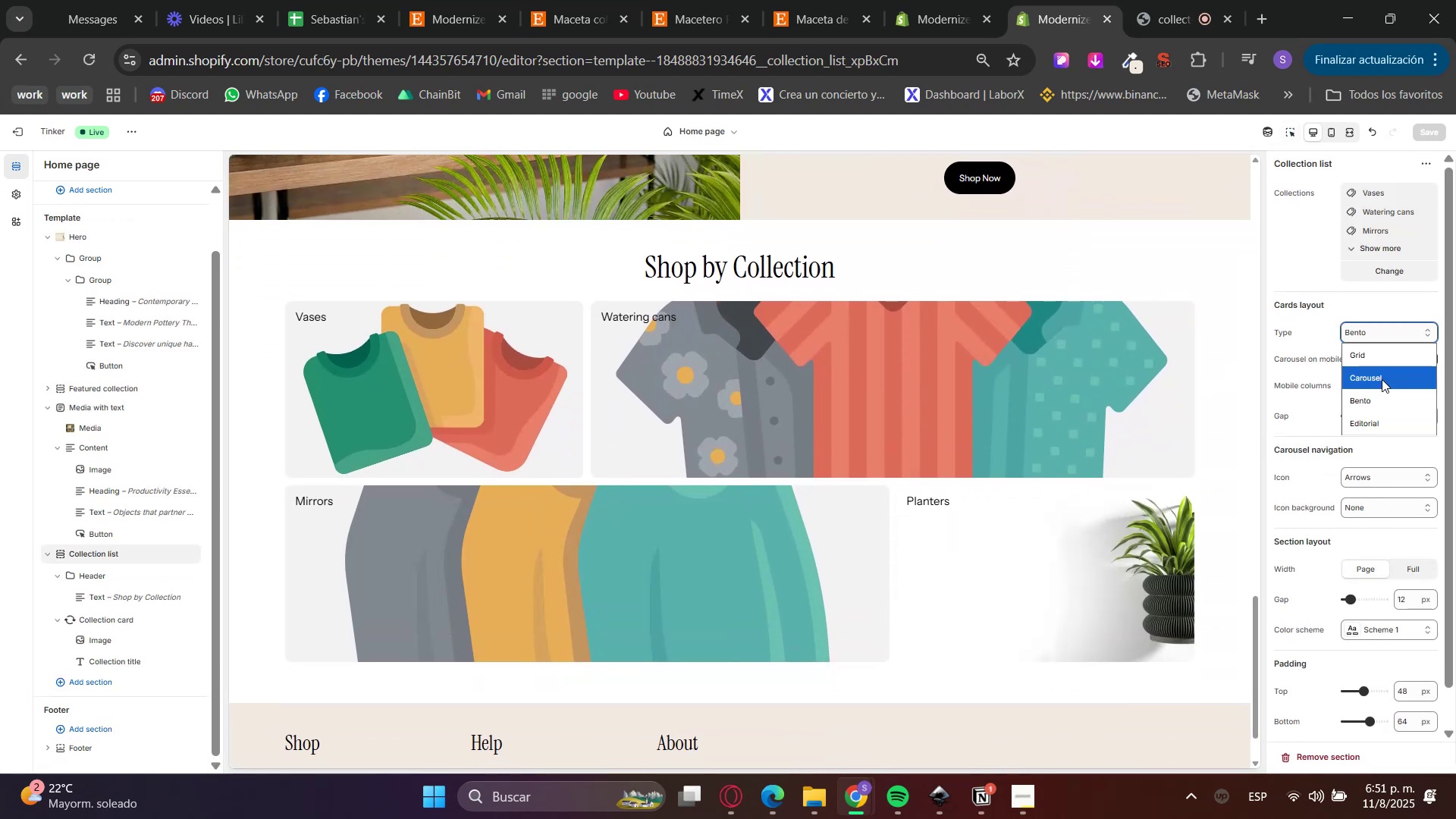 
left_click([1377, 373])
 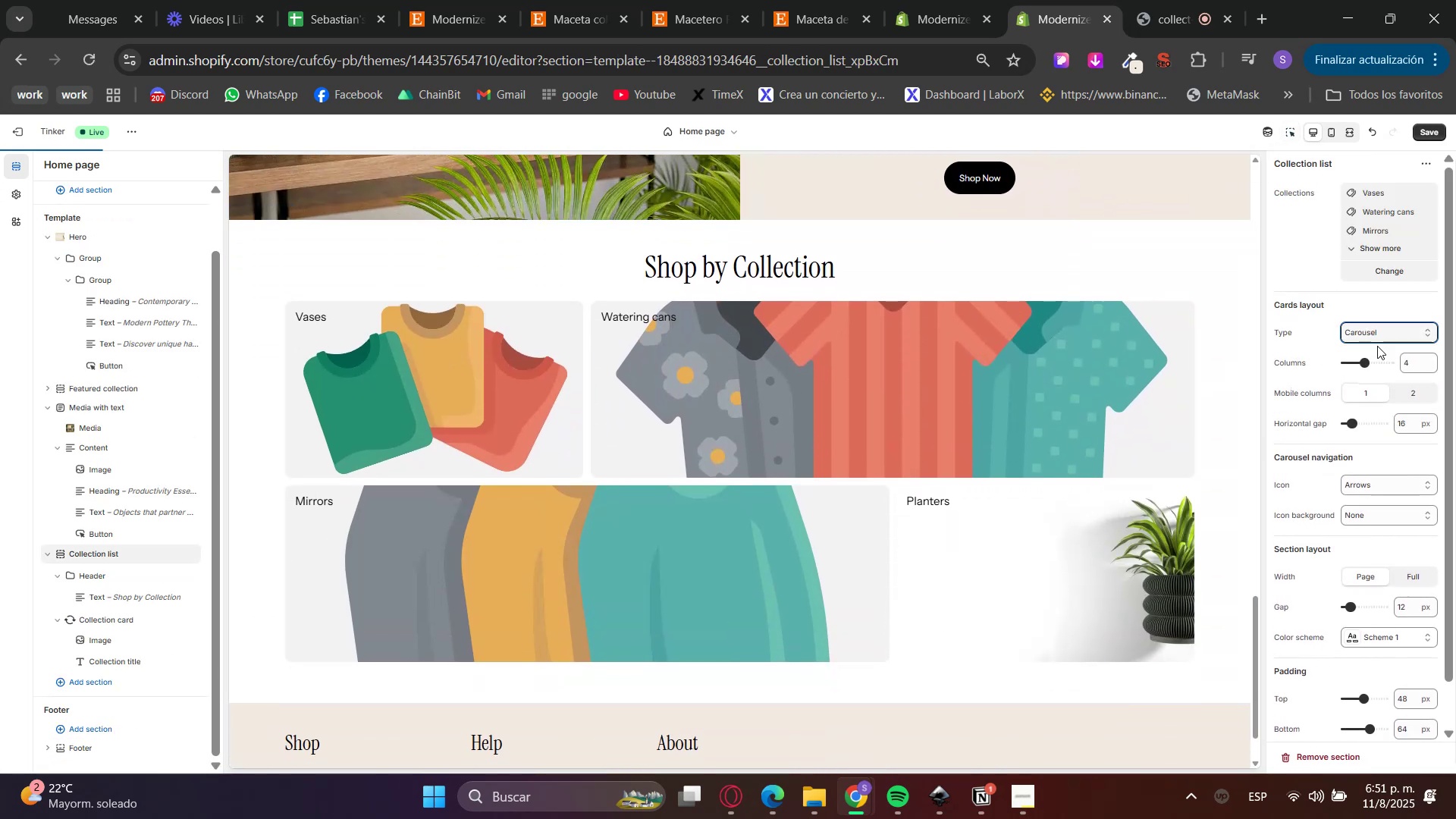 
left_click([1378, 336])
 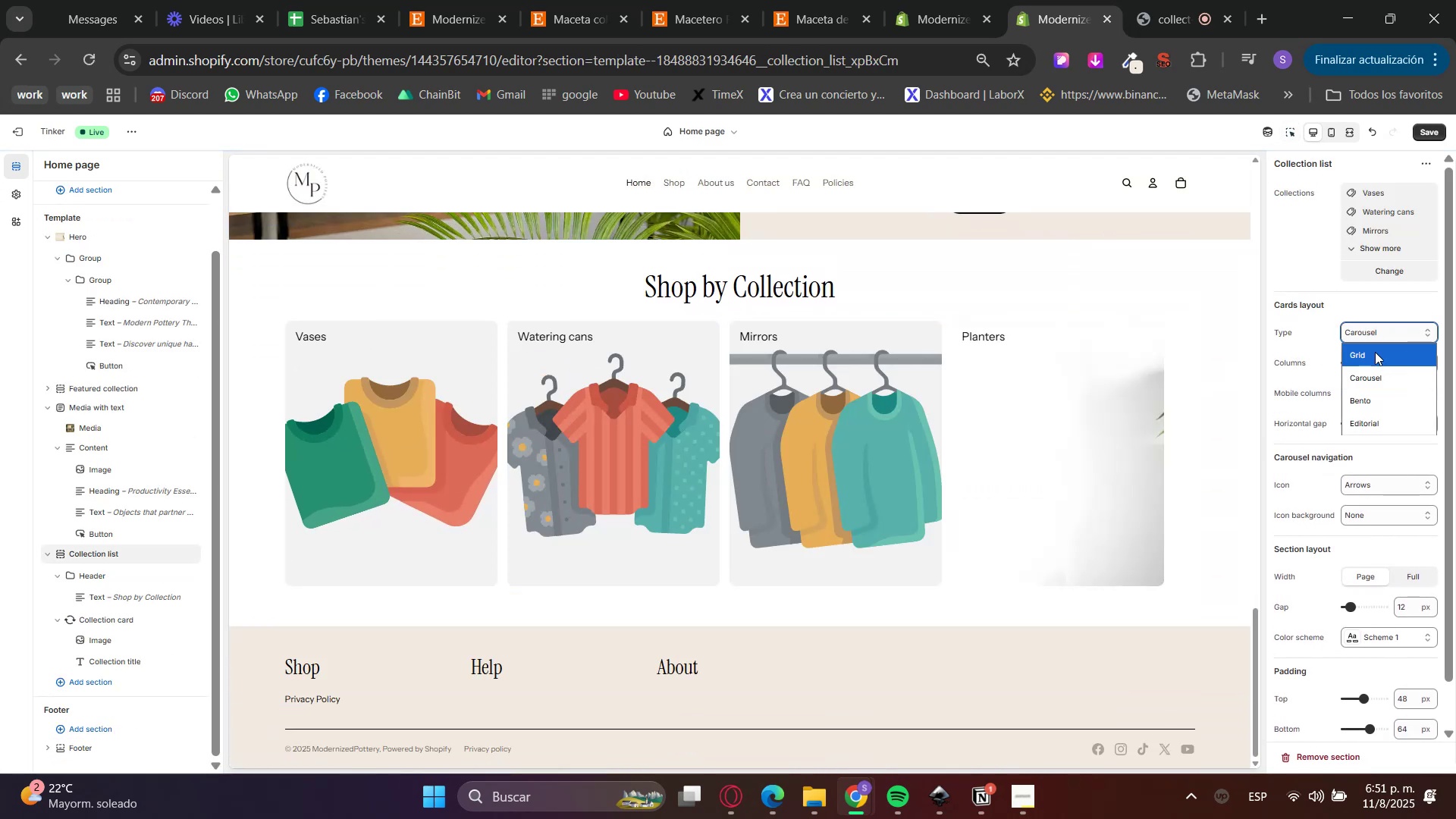 
left_click([1301, 320])
 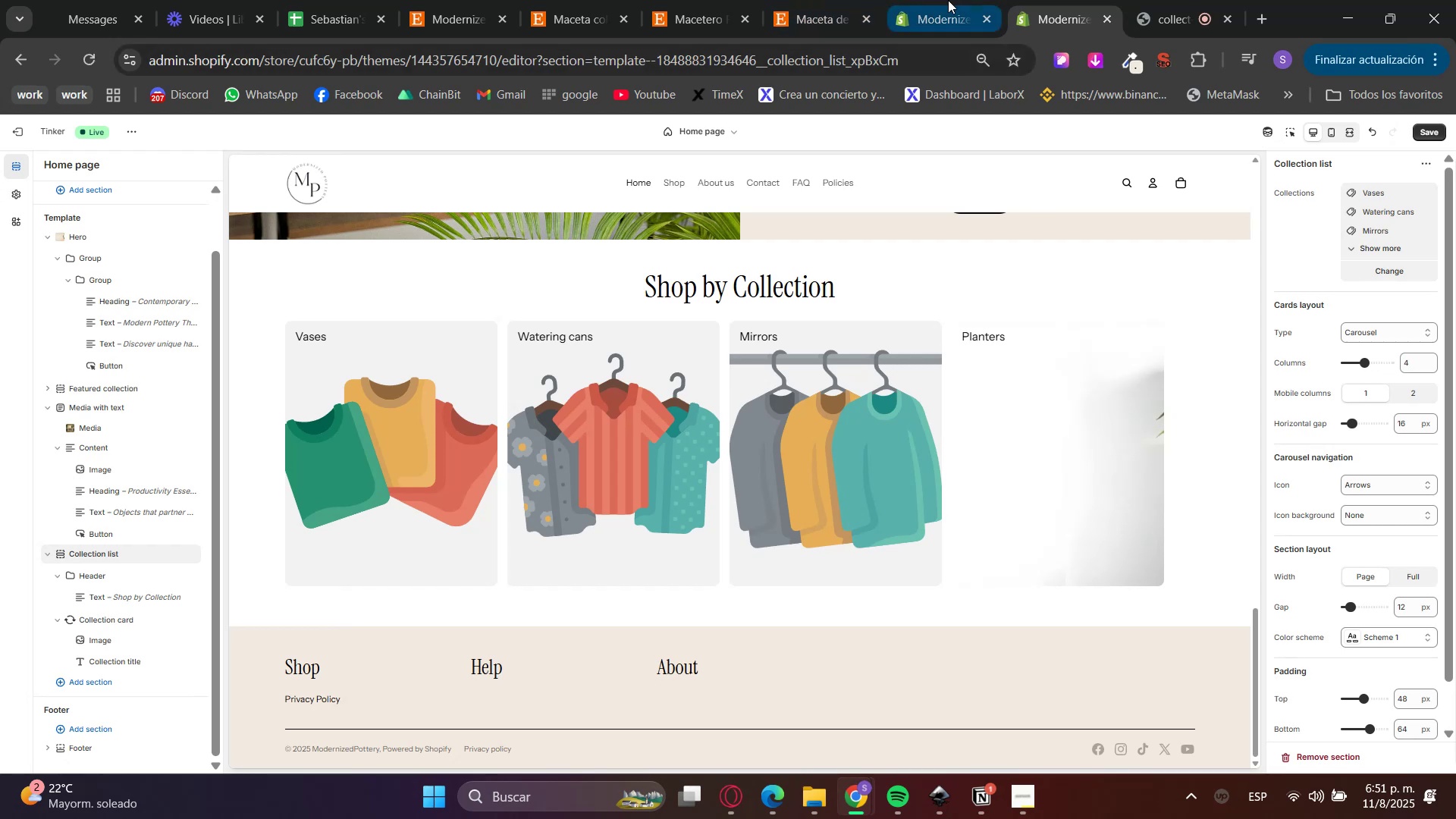 
left_click([949, 0])
 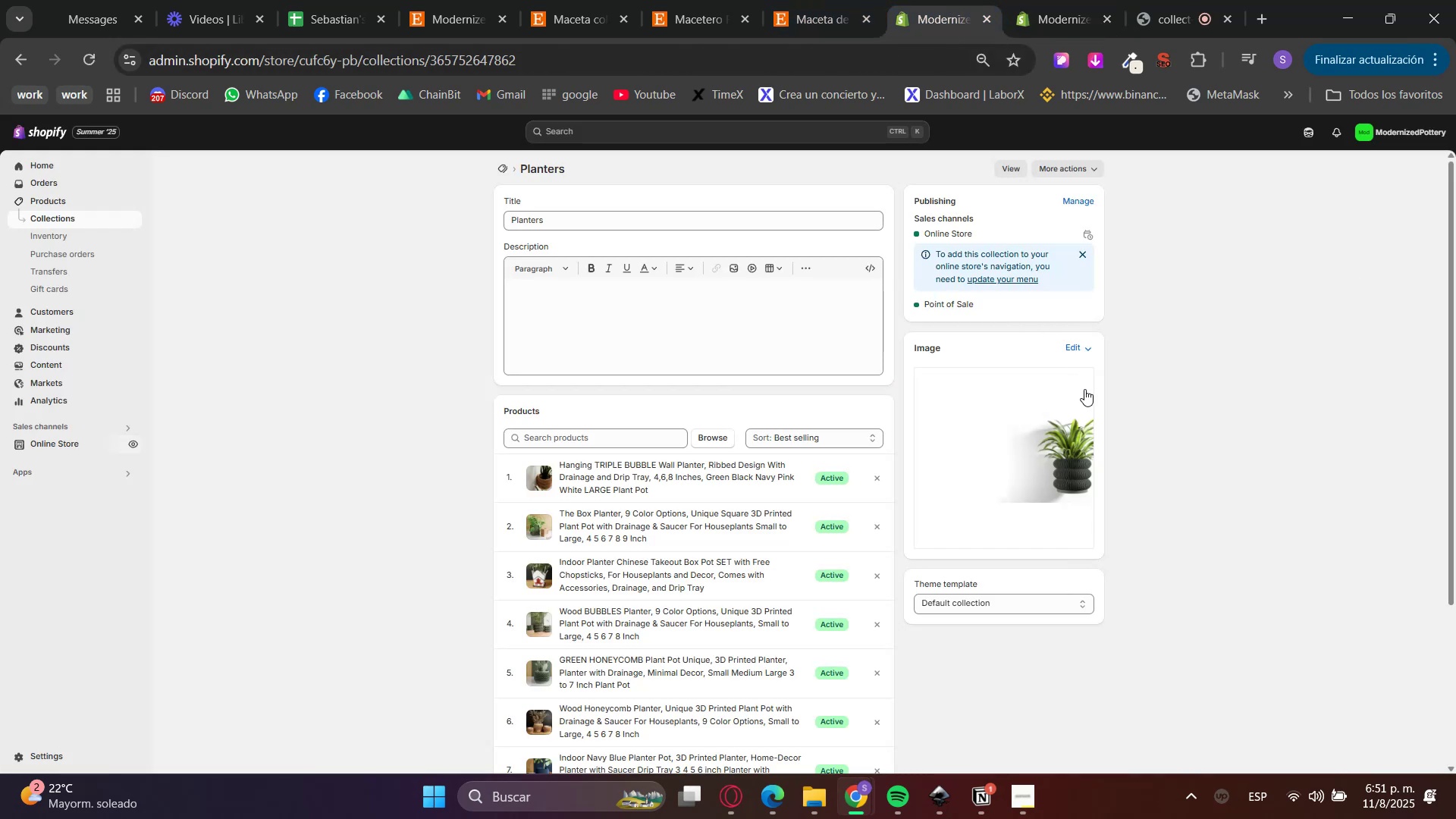 
left_click([1079, 345])
 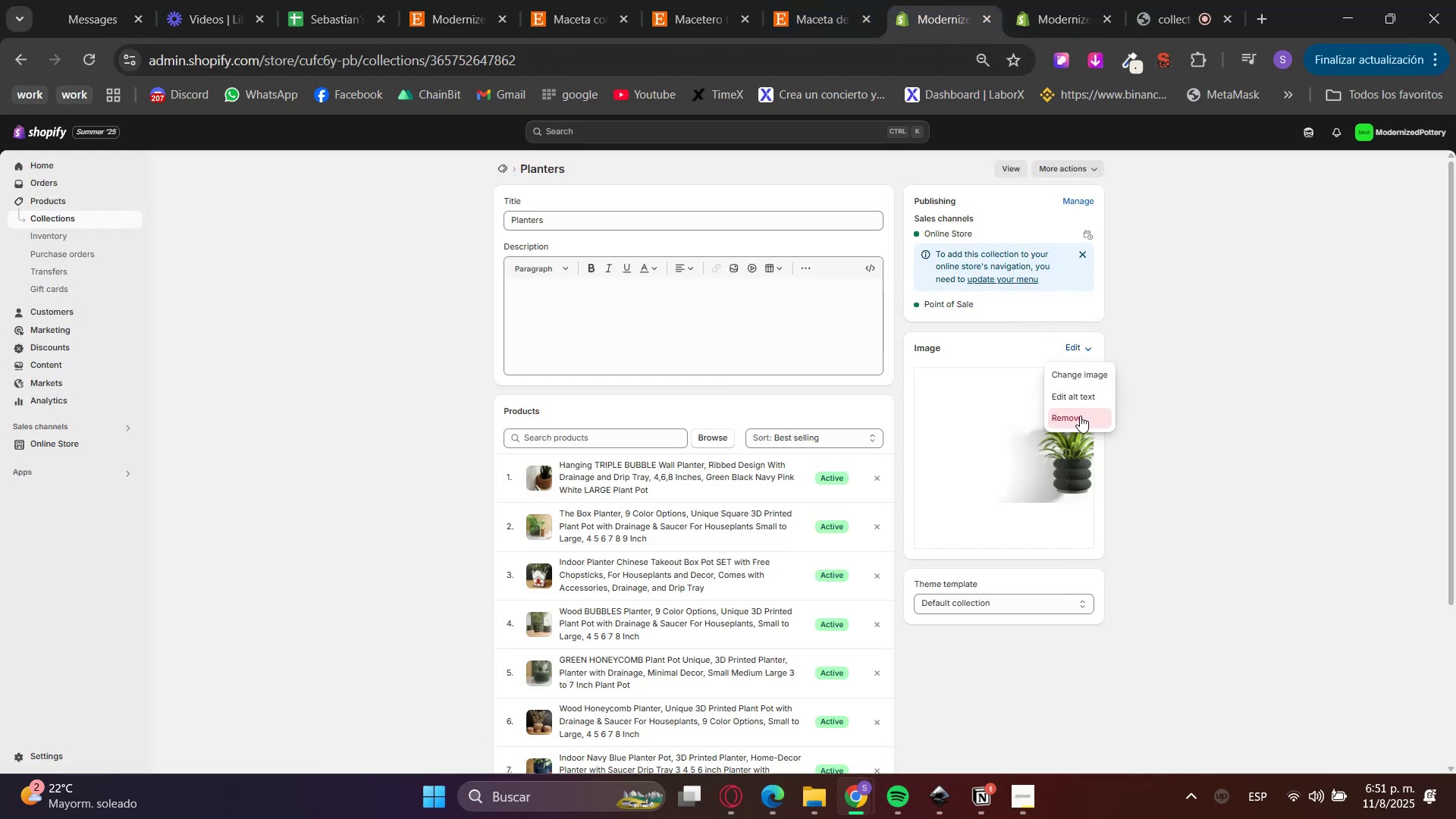 
left_click([1078, 417])
 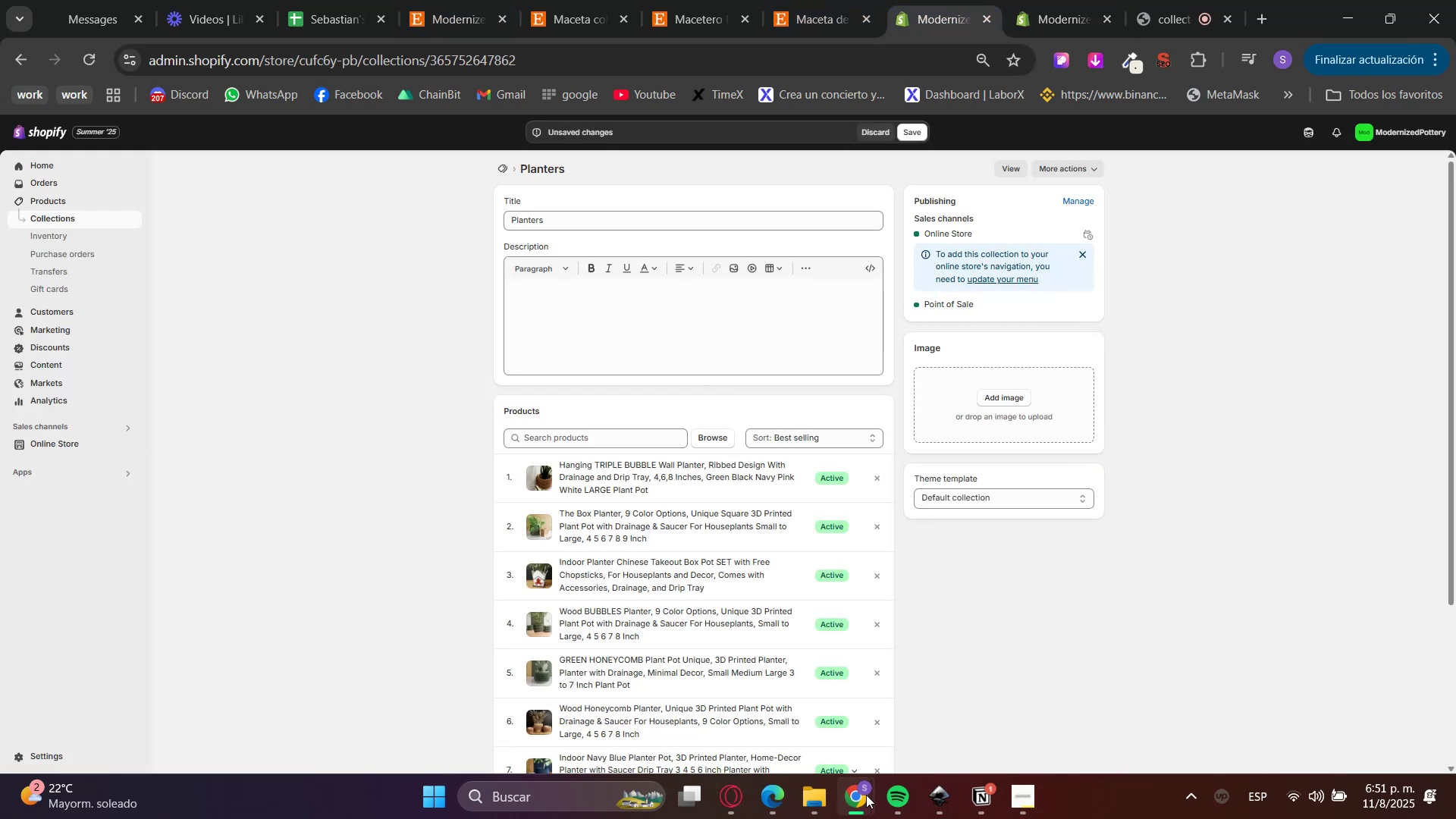 
left_click([962, 705])
 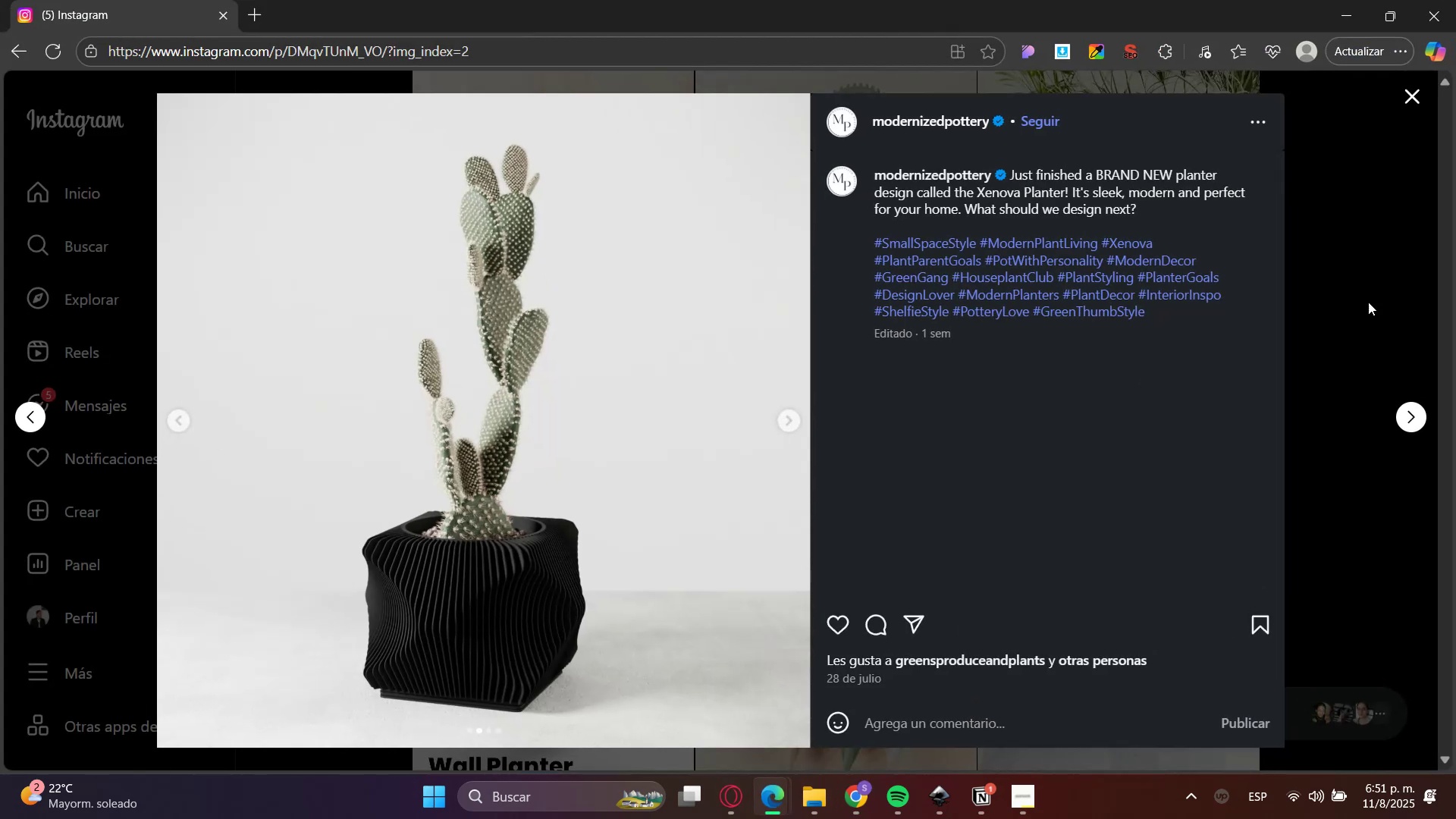 
left_click([1380, 268])
 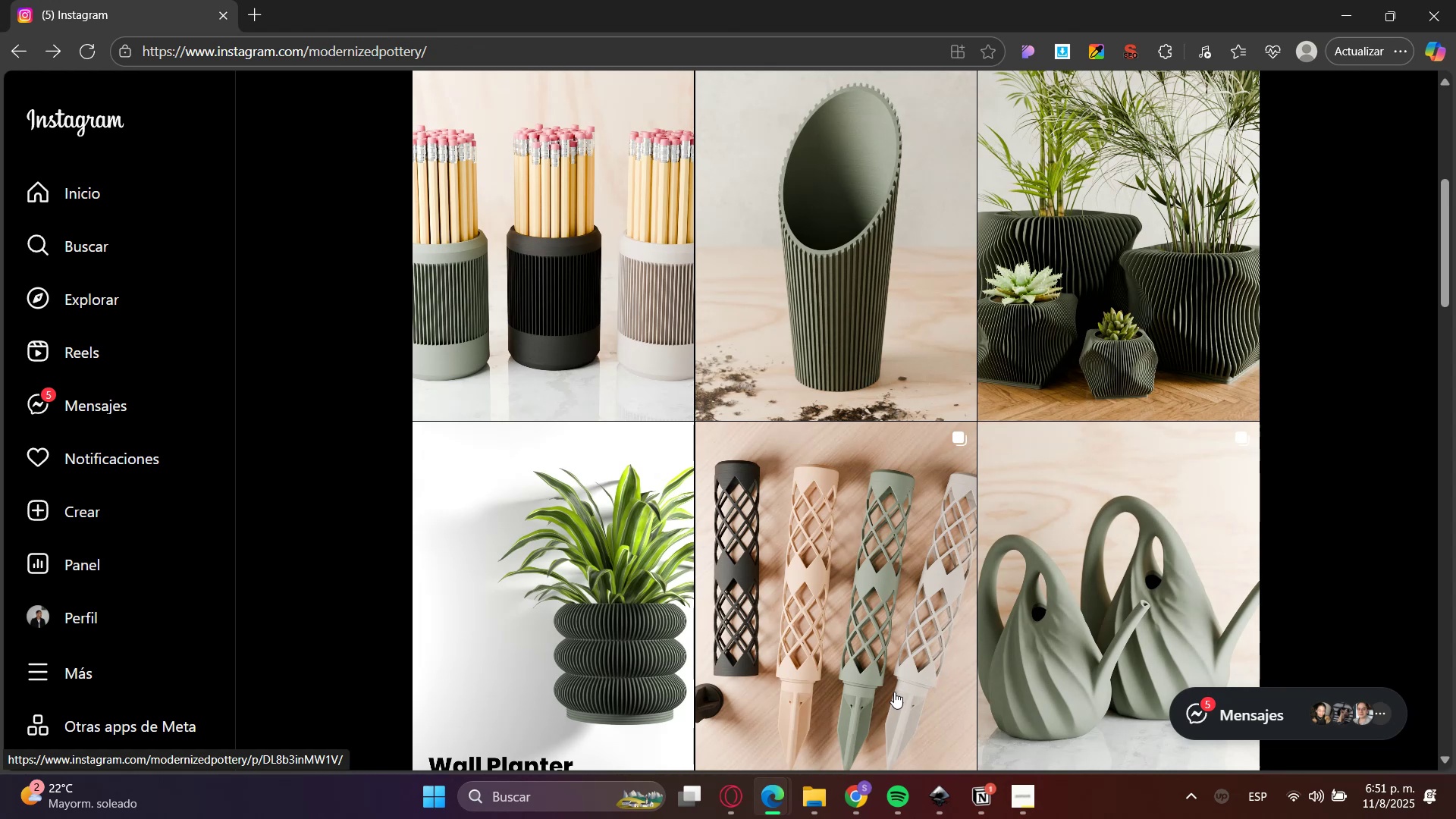 
scroll: coordinate [839, 500], scroll_direction: up, amount: 4.0
 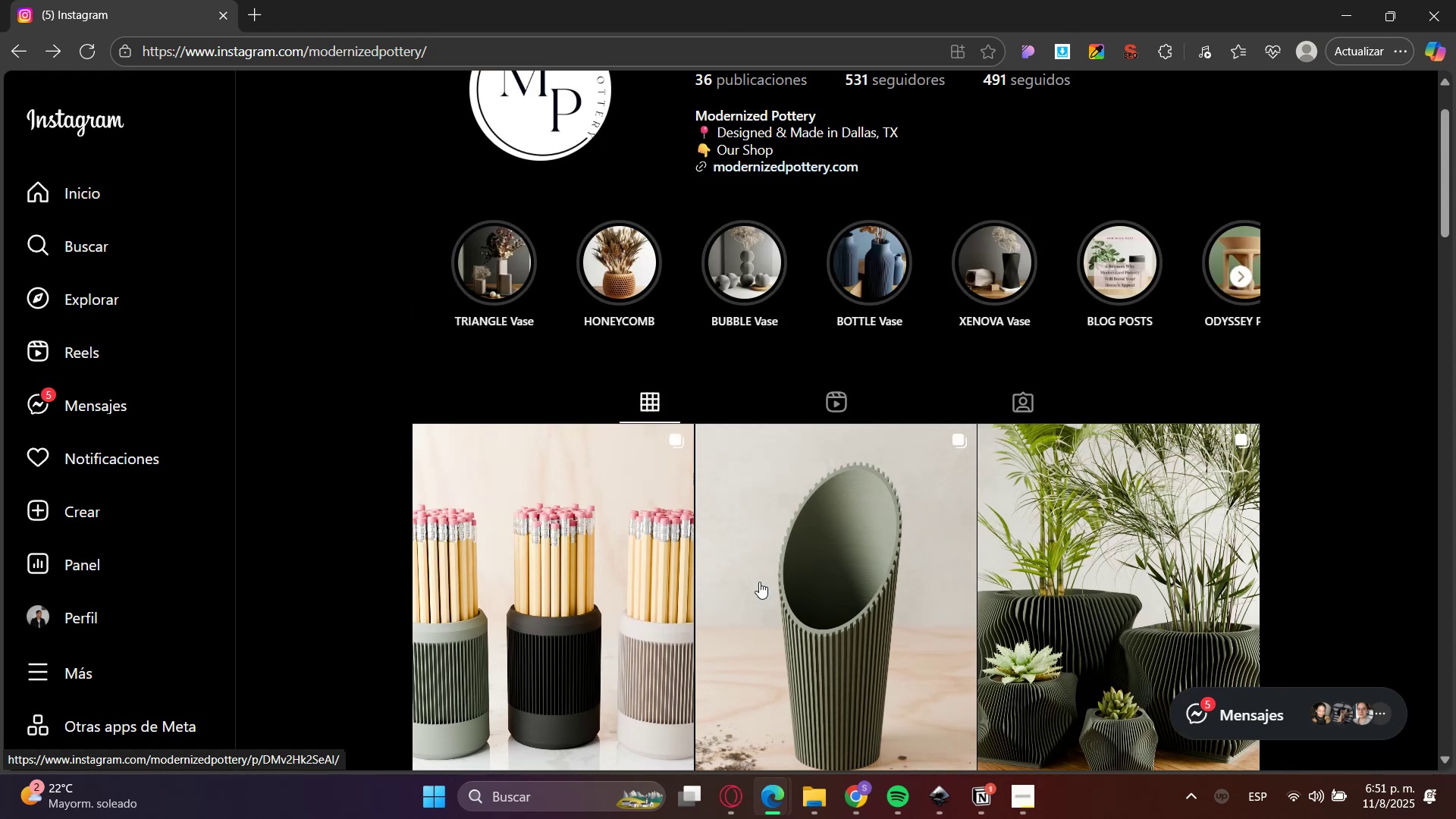 
left_click([814, 582])
 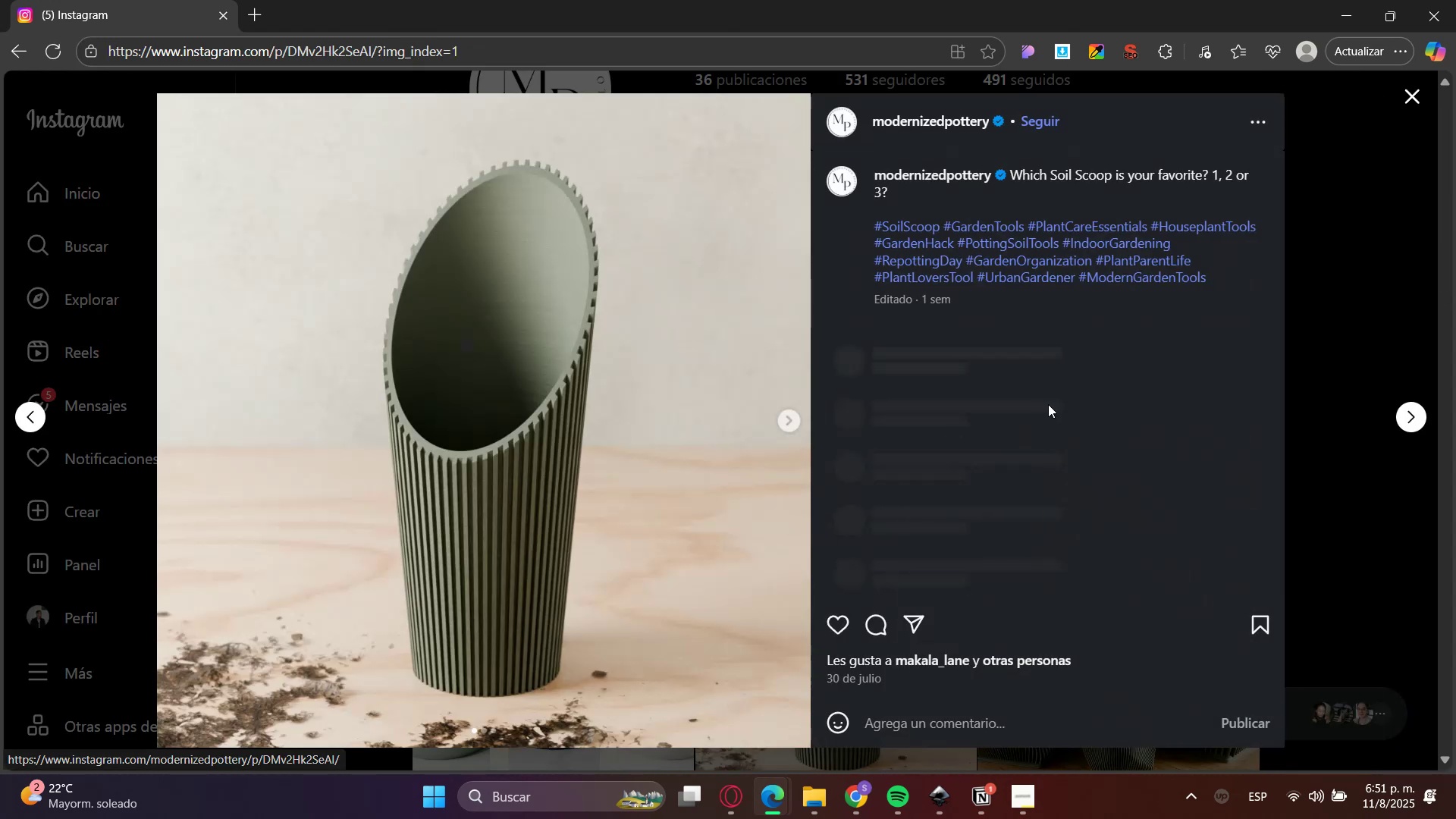 
mouse_move([1062, 390])
 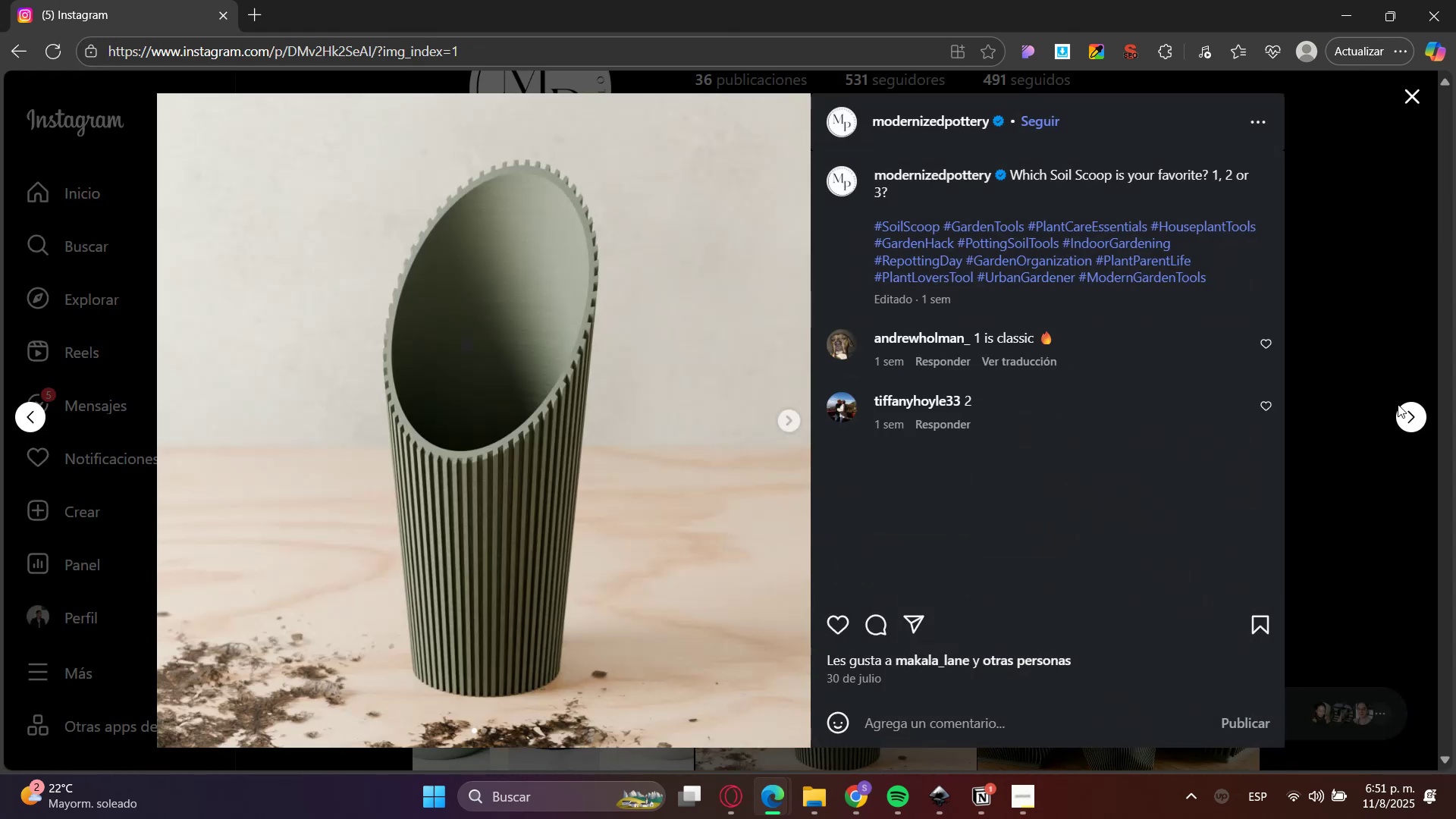 
left_click([1408, 415])
 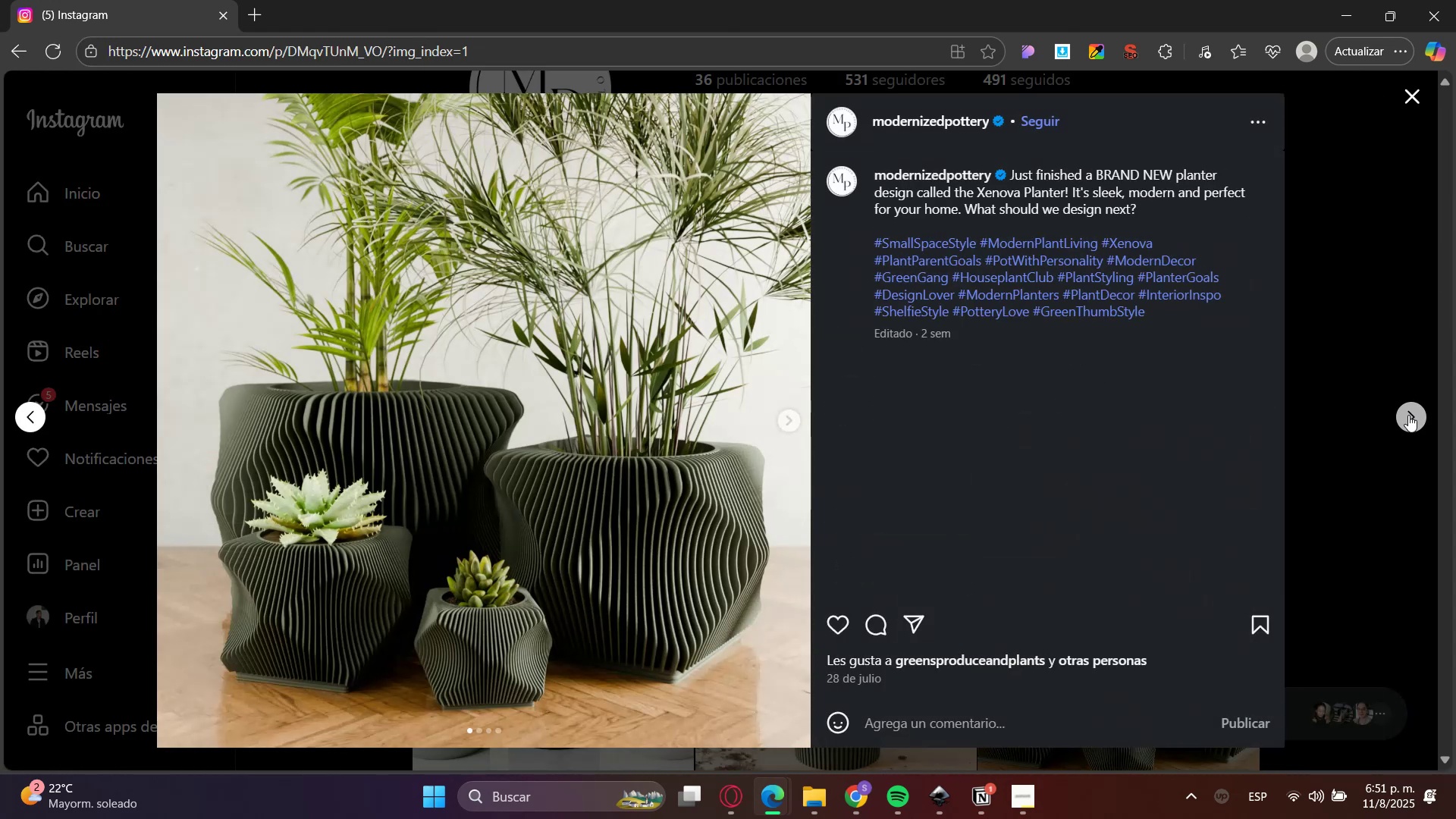 
left_click([1408, 415])
 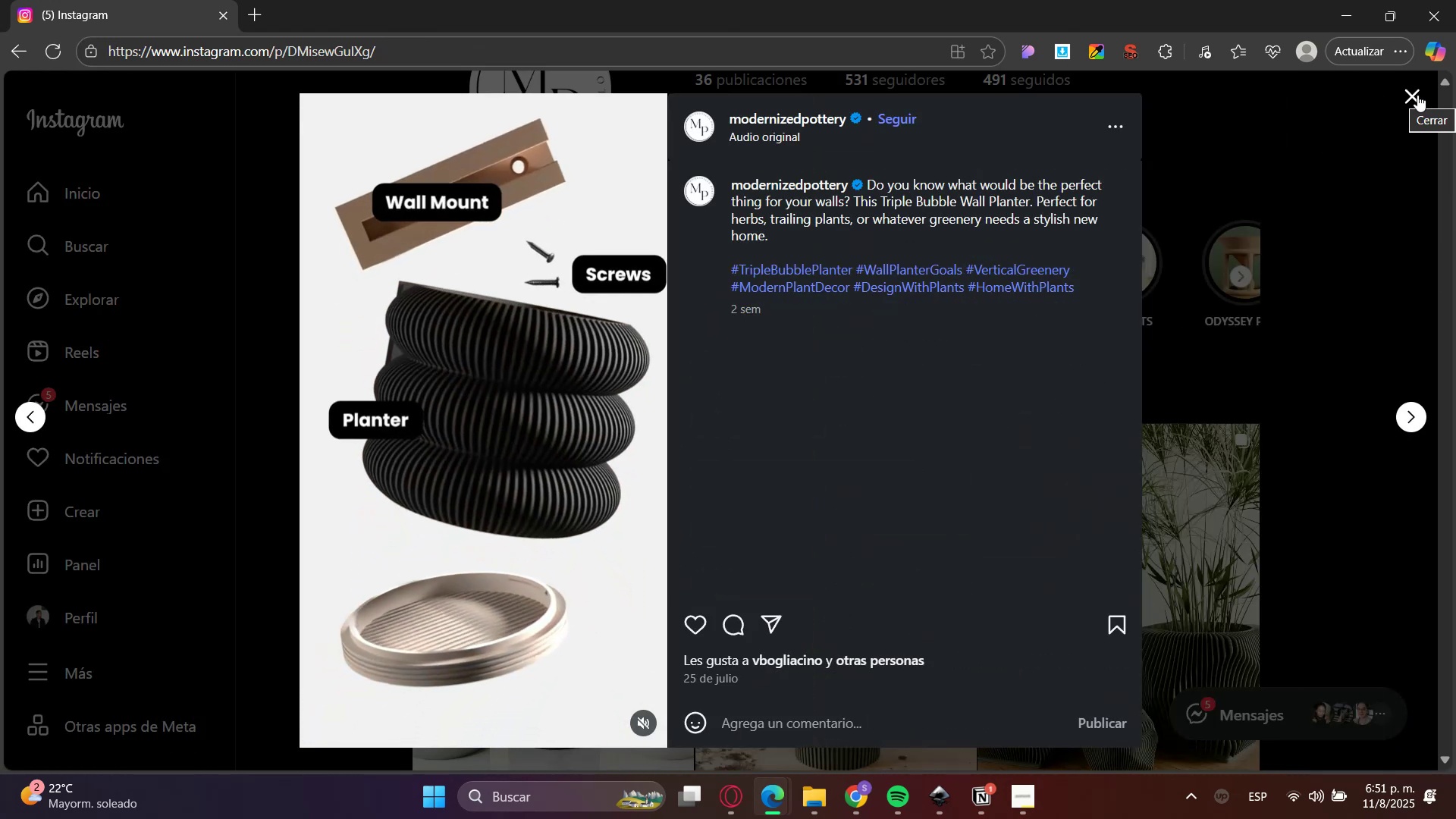 
left_click([1417, 95])
 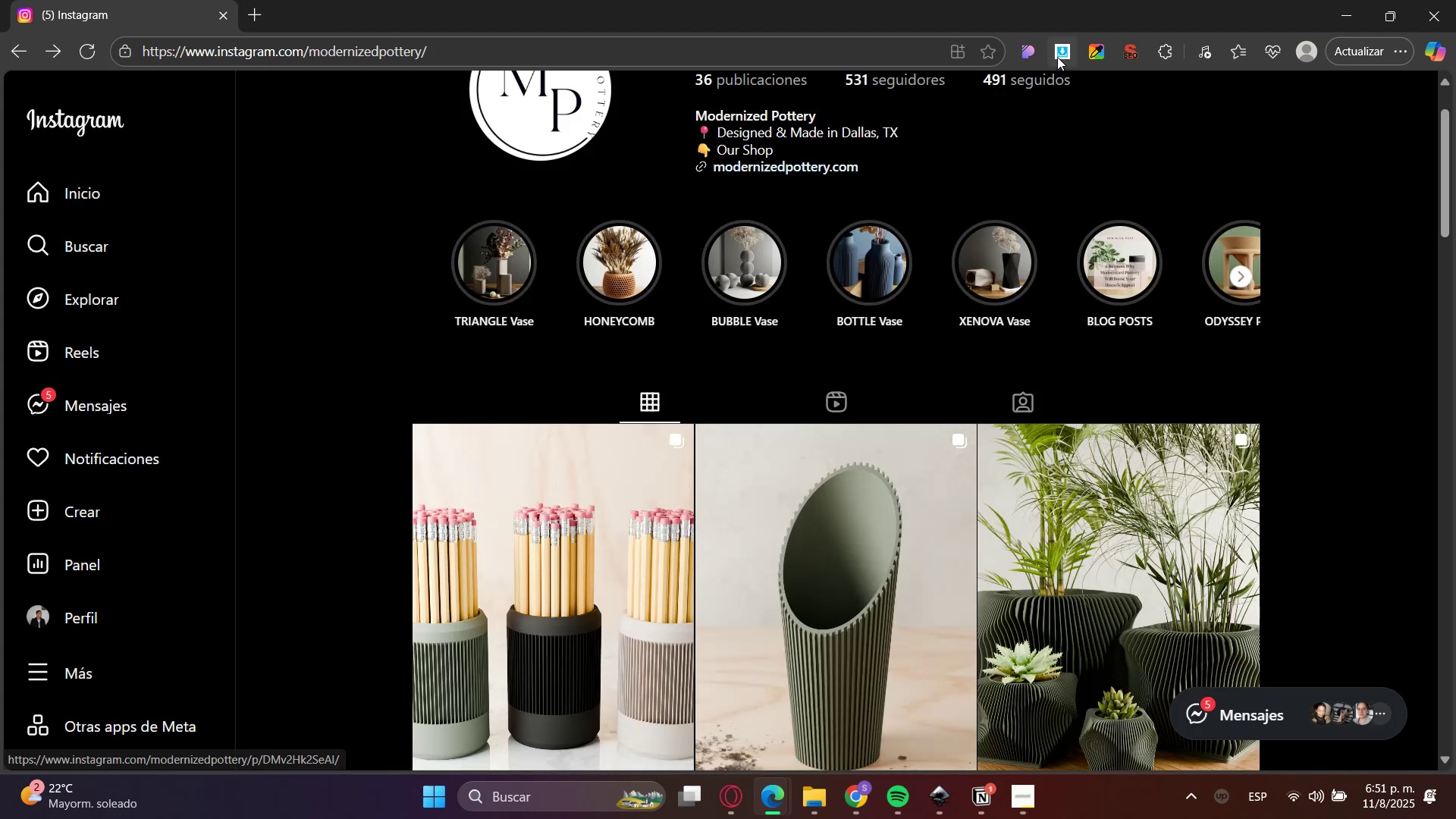 
left_click([1062, 55])
 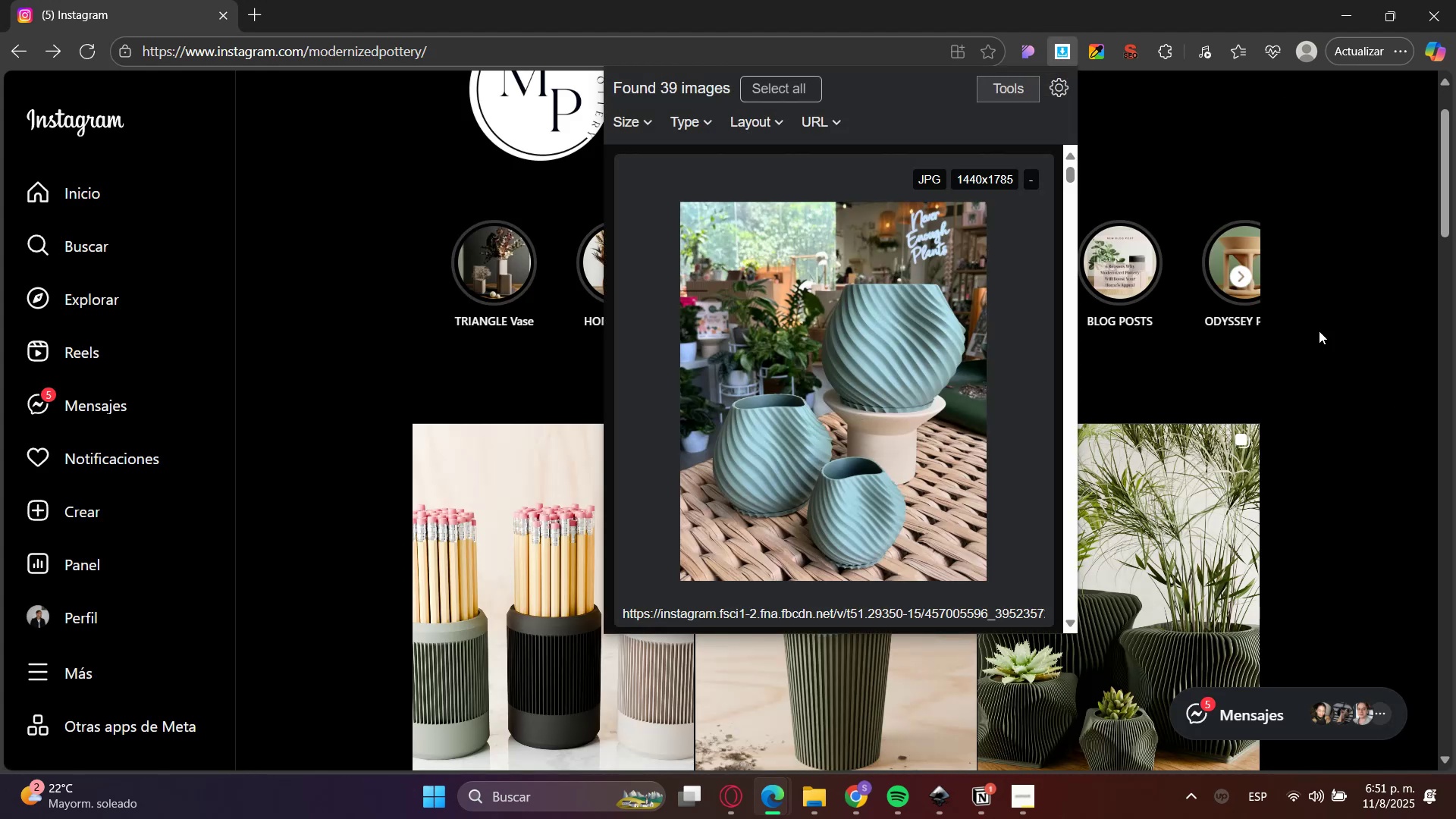 
scroll: coordinate [881, 329], scroll_direction: down, amount: 11.0
 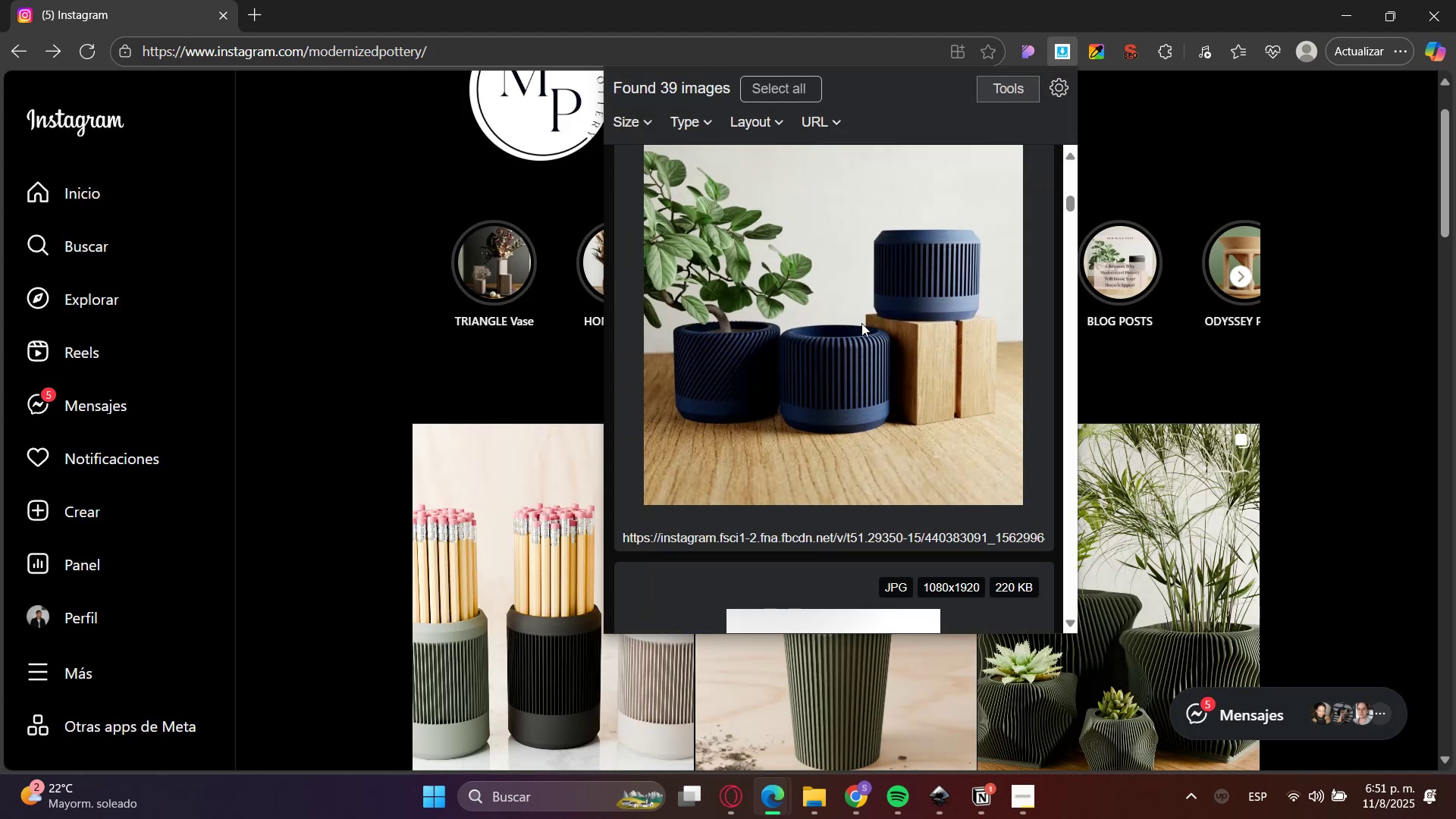 
scroll: coordinate [805, 295], scroll_direction: up, amount: 1.0
 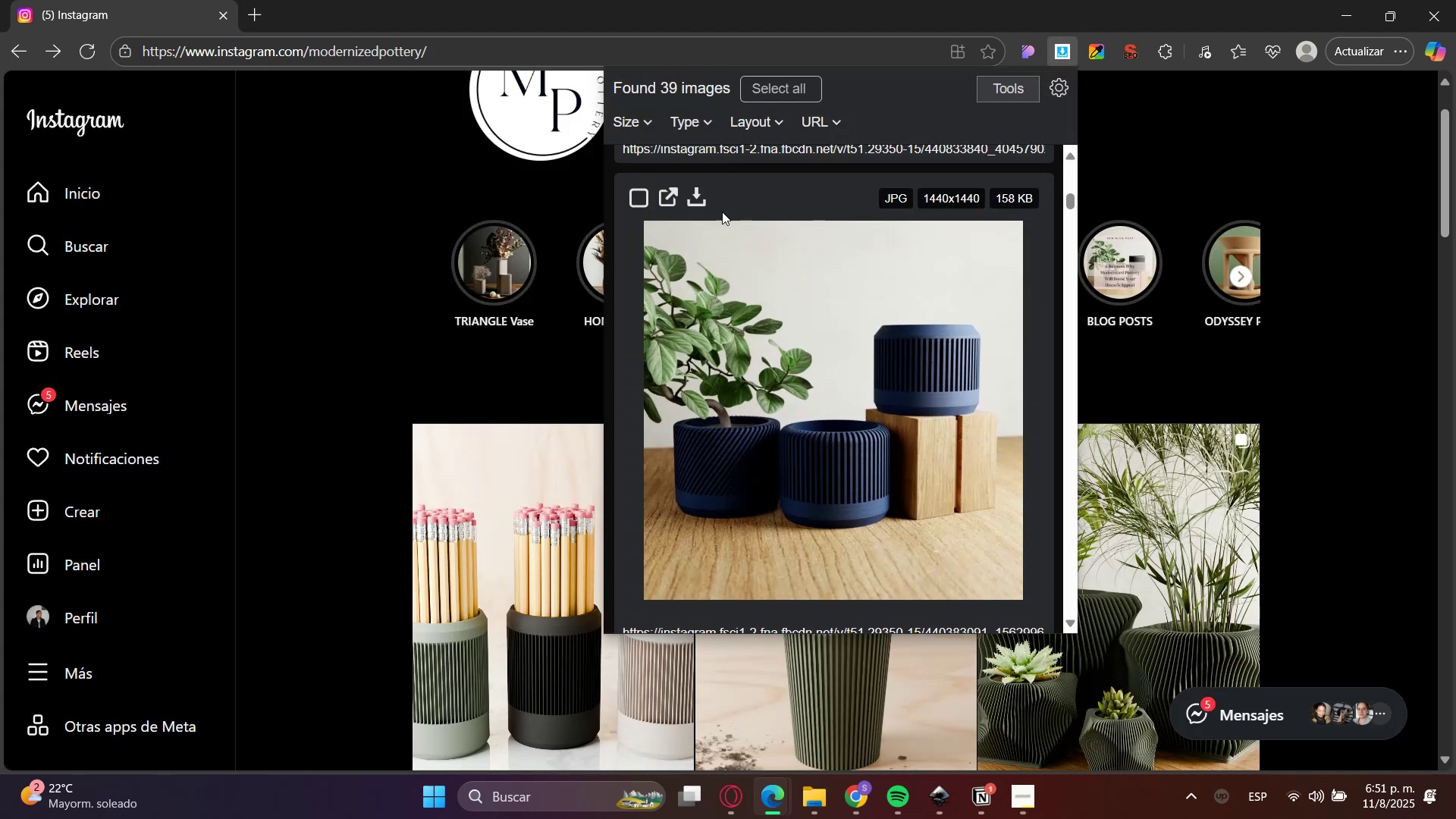 
left_click([698, 199])
 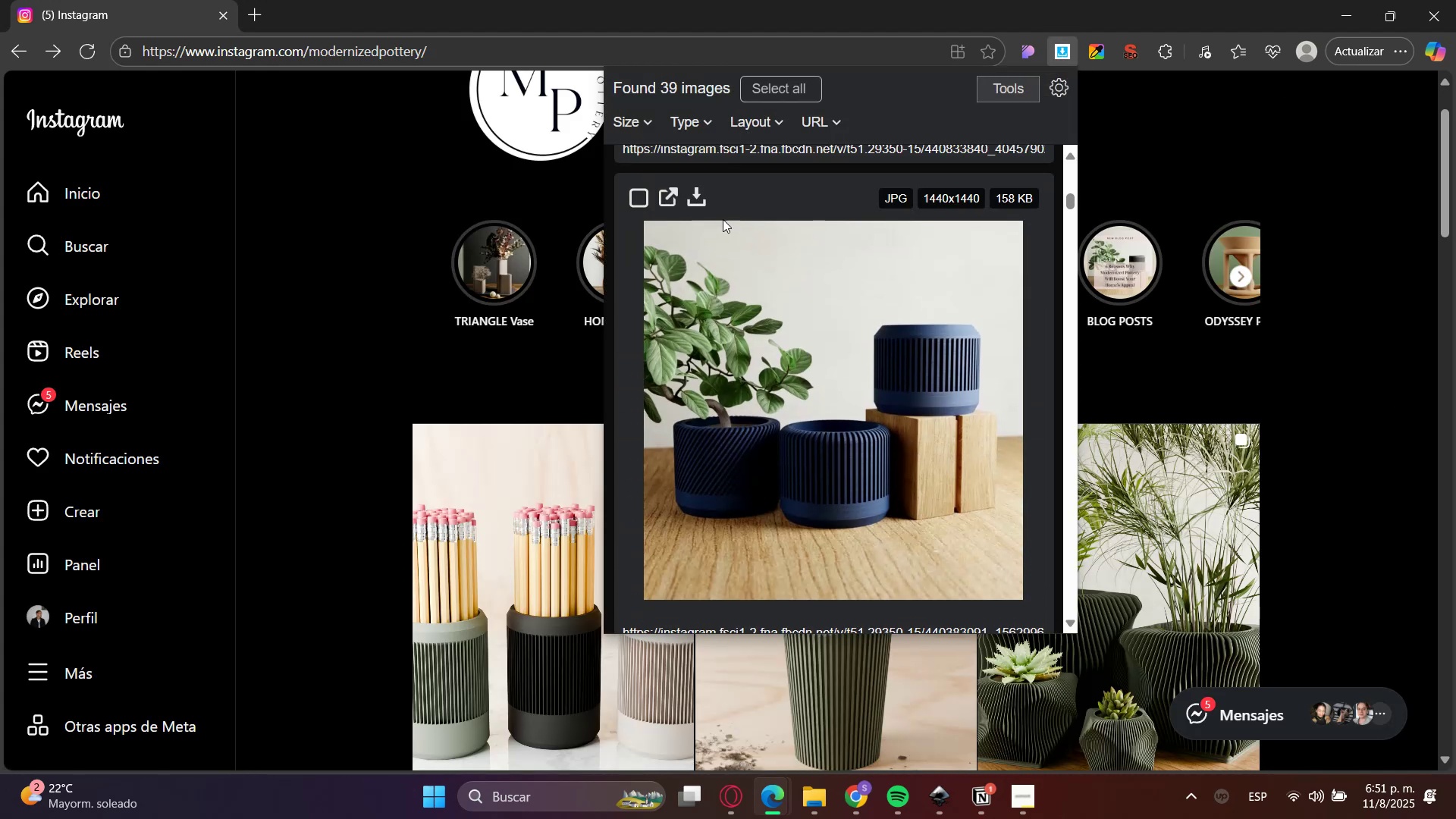 
scroll: coordinate [742, 325], scroll_direction: down, amount: 42.0
 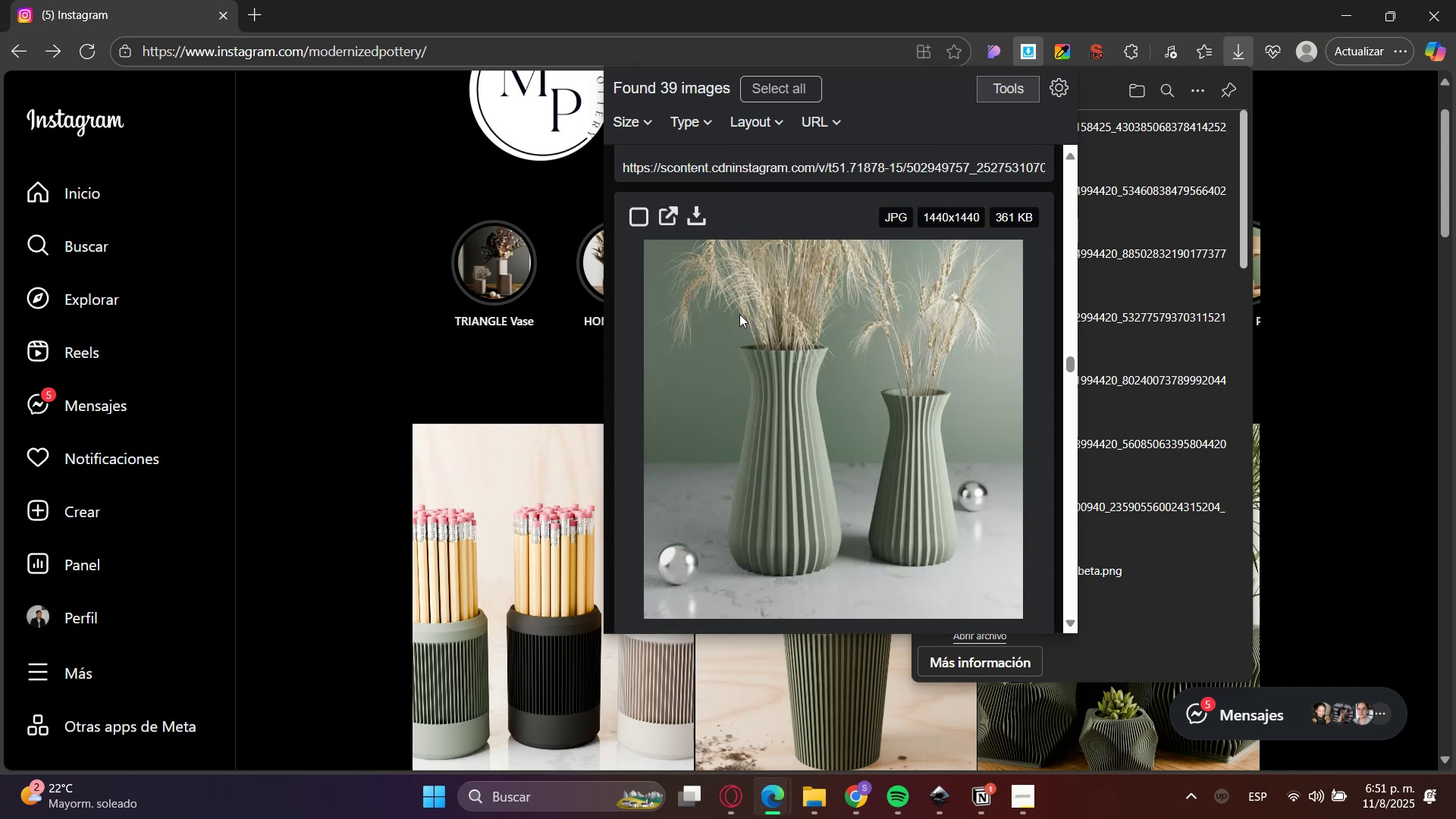 
scroll: coordinate [714, 313], scroll_direction: down, amount: 32.0
 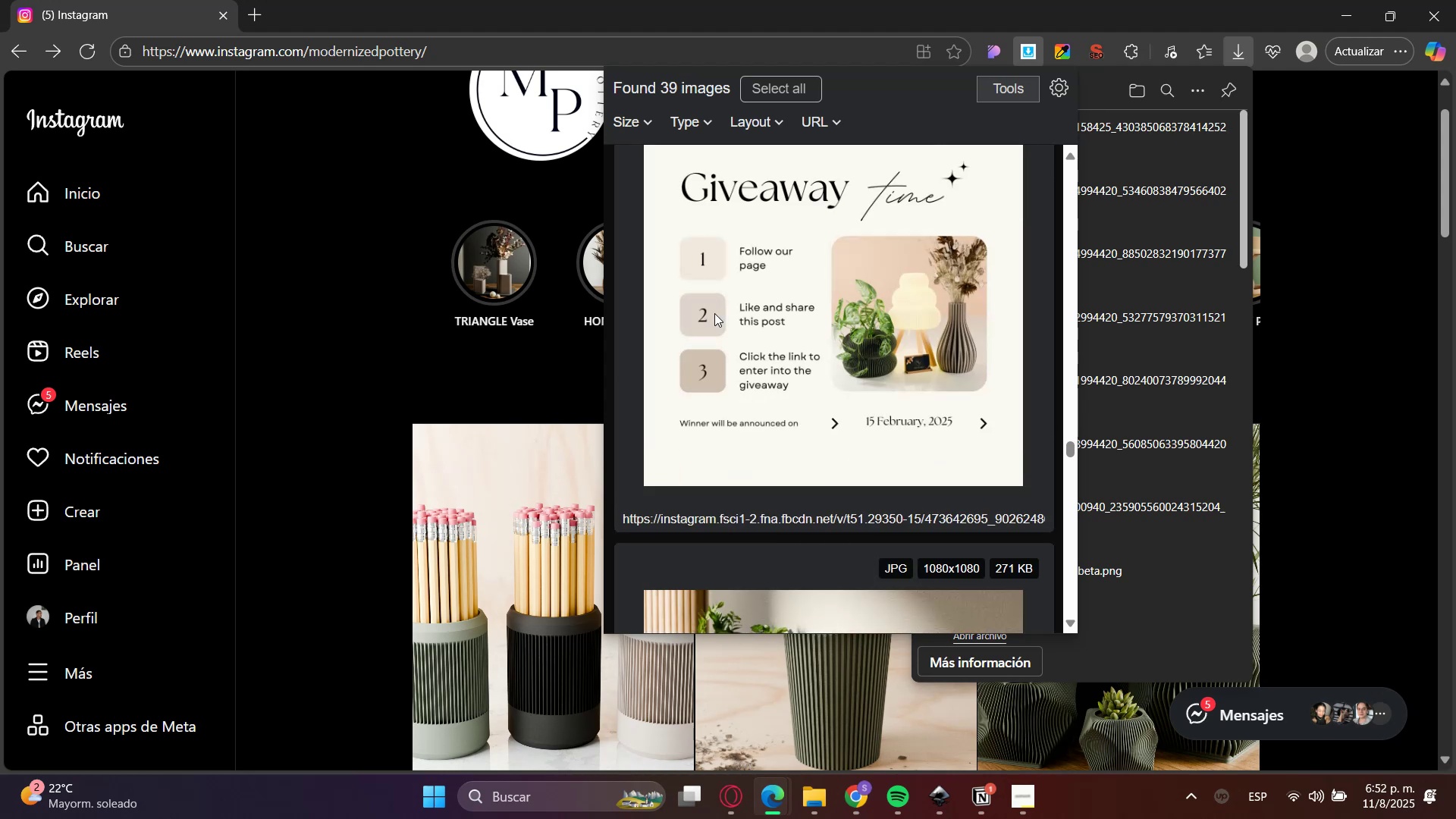 
scroll: coordinate [703, 461], scroll_direction: down, amount: 70.0
 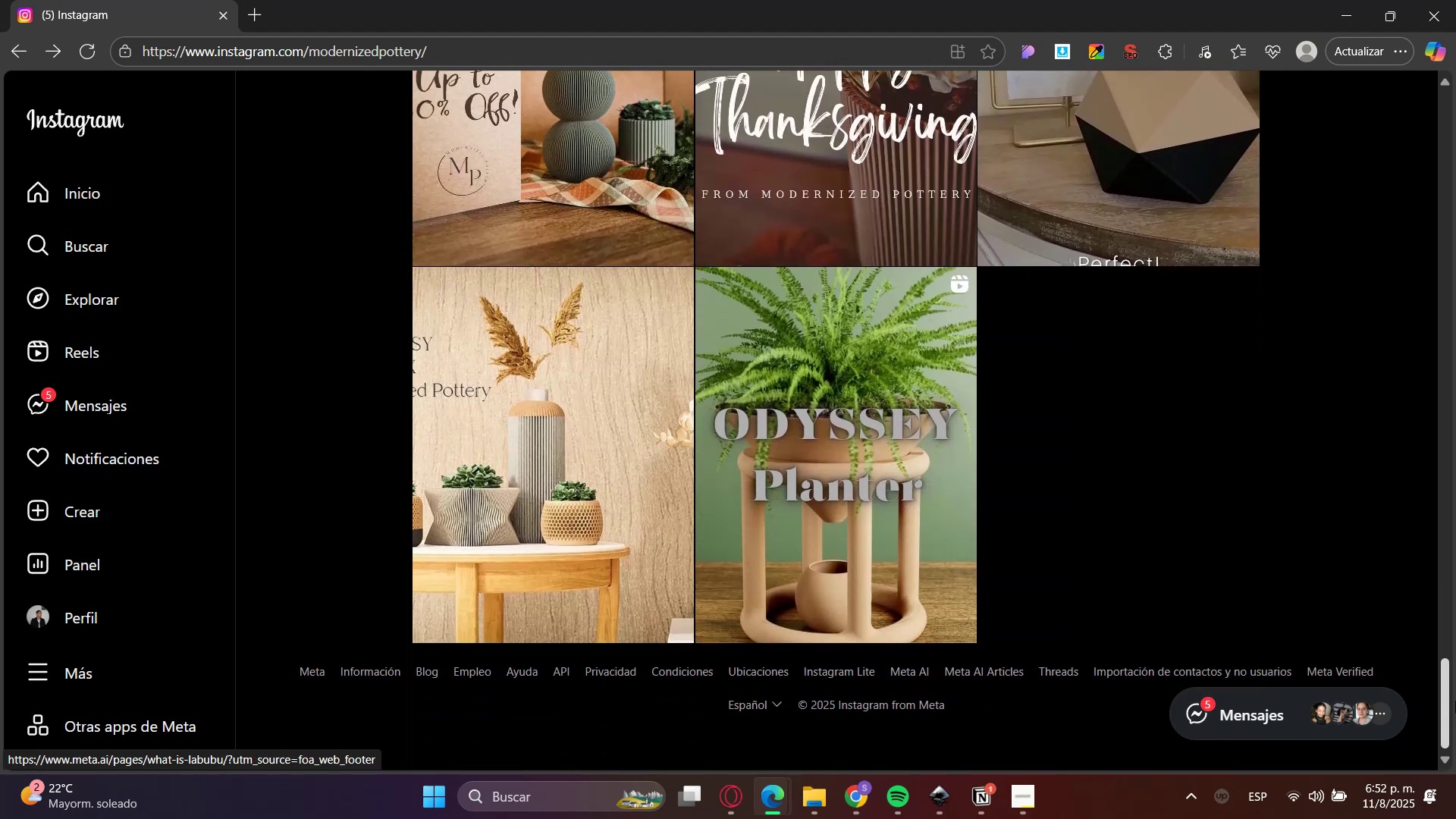 
left_click_drag(start_coordinate=[1455, 700], to_coordinate=[1430, 0])
 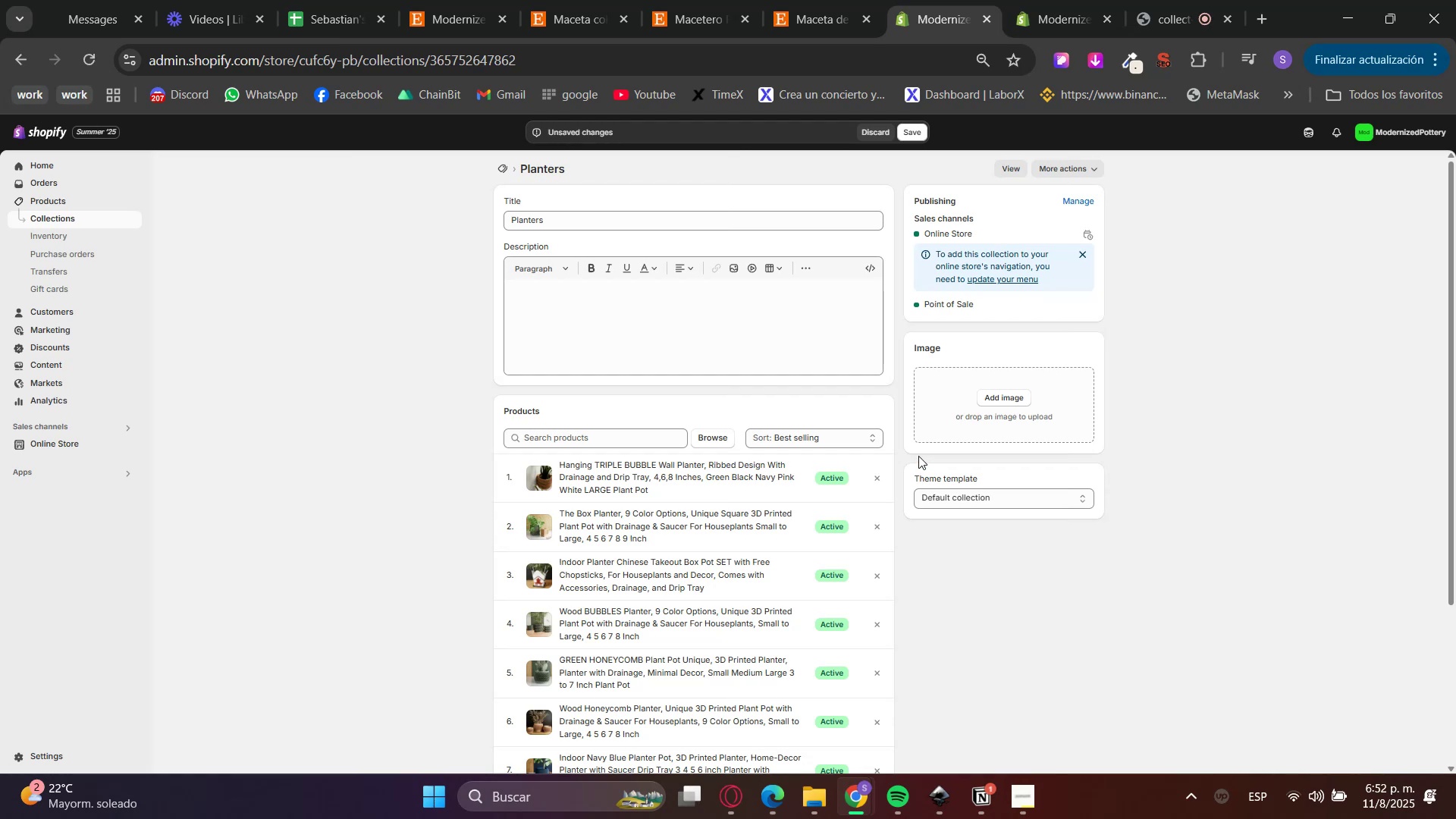 
left_click([824, 799])
 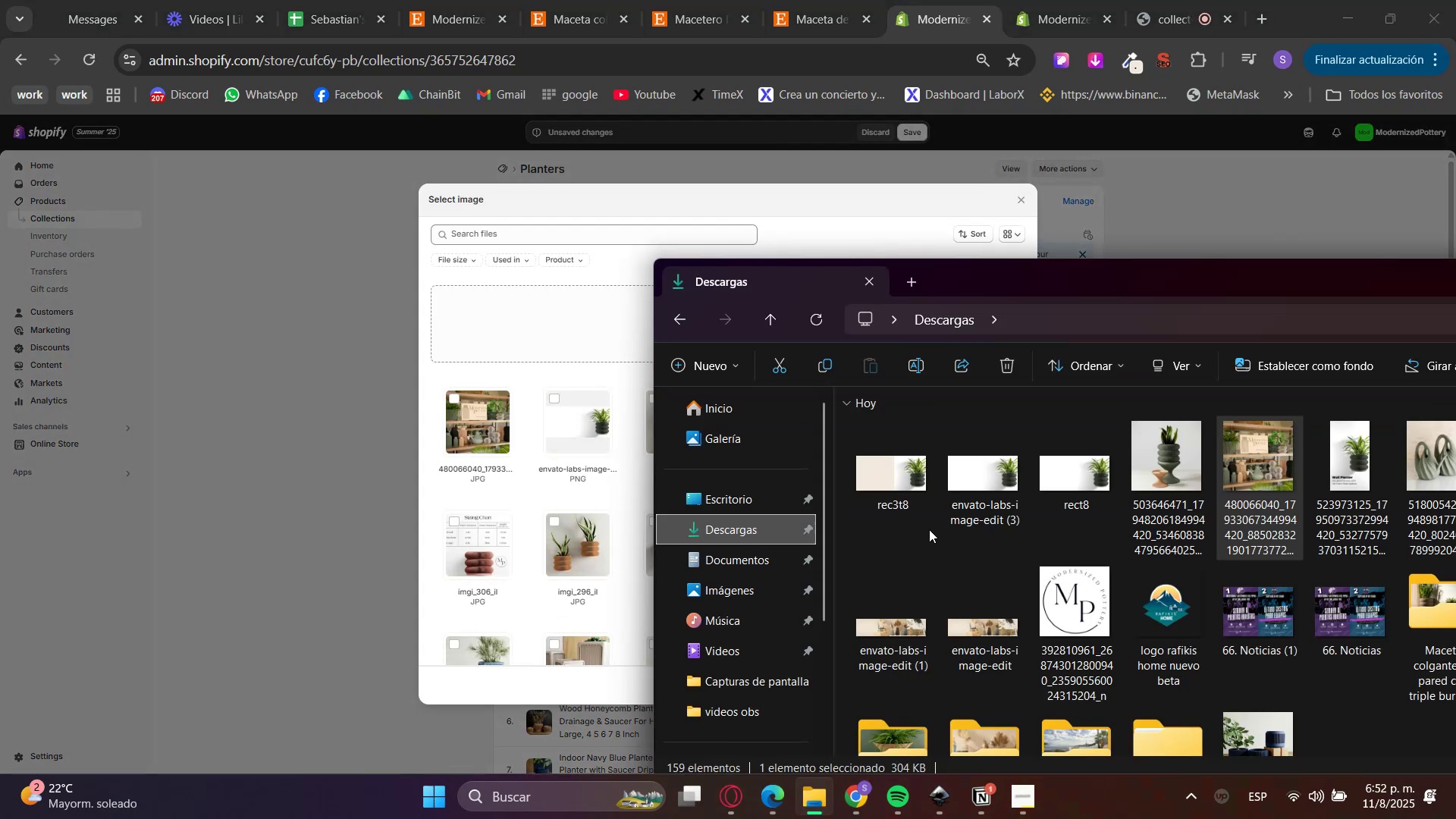 
left_click([760, 534])
 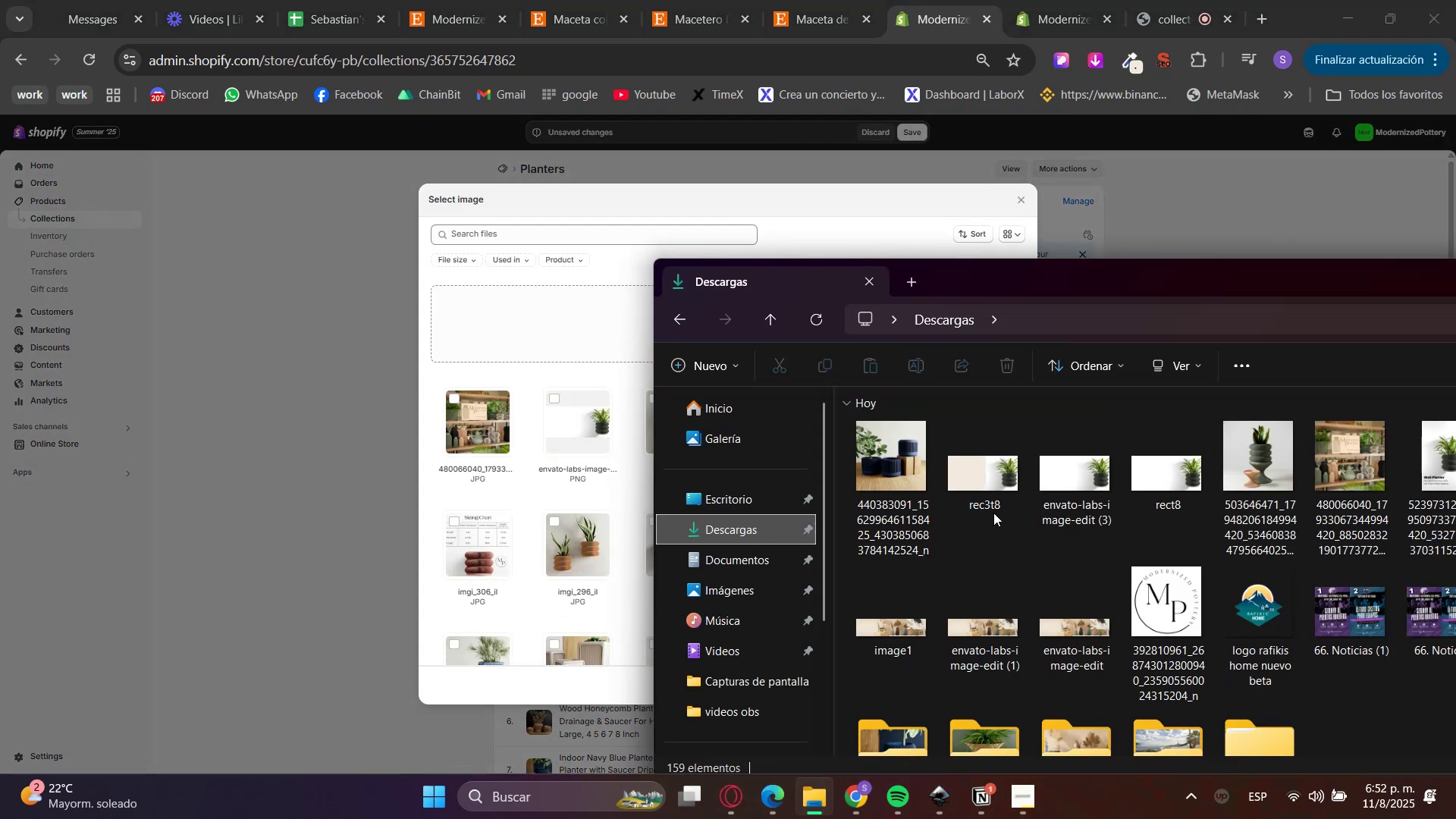 
left_click_drag(start_coordinate=[915, 469], to_coordinate=[536, 410])
 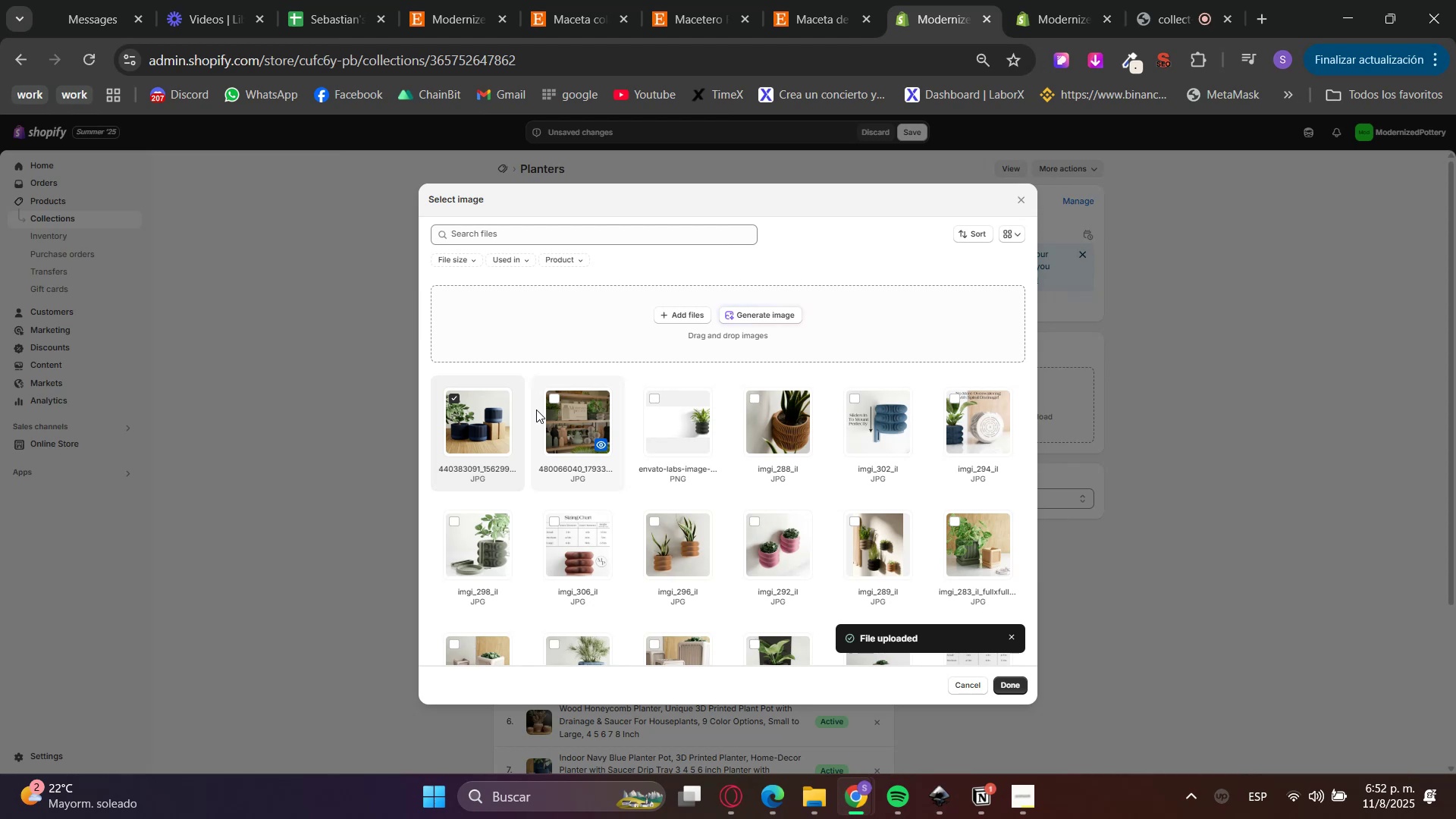 
wait(10.98)
 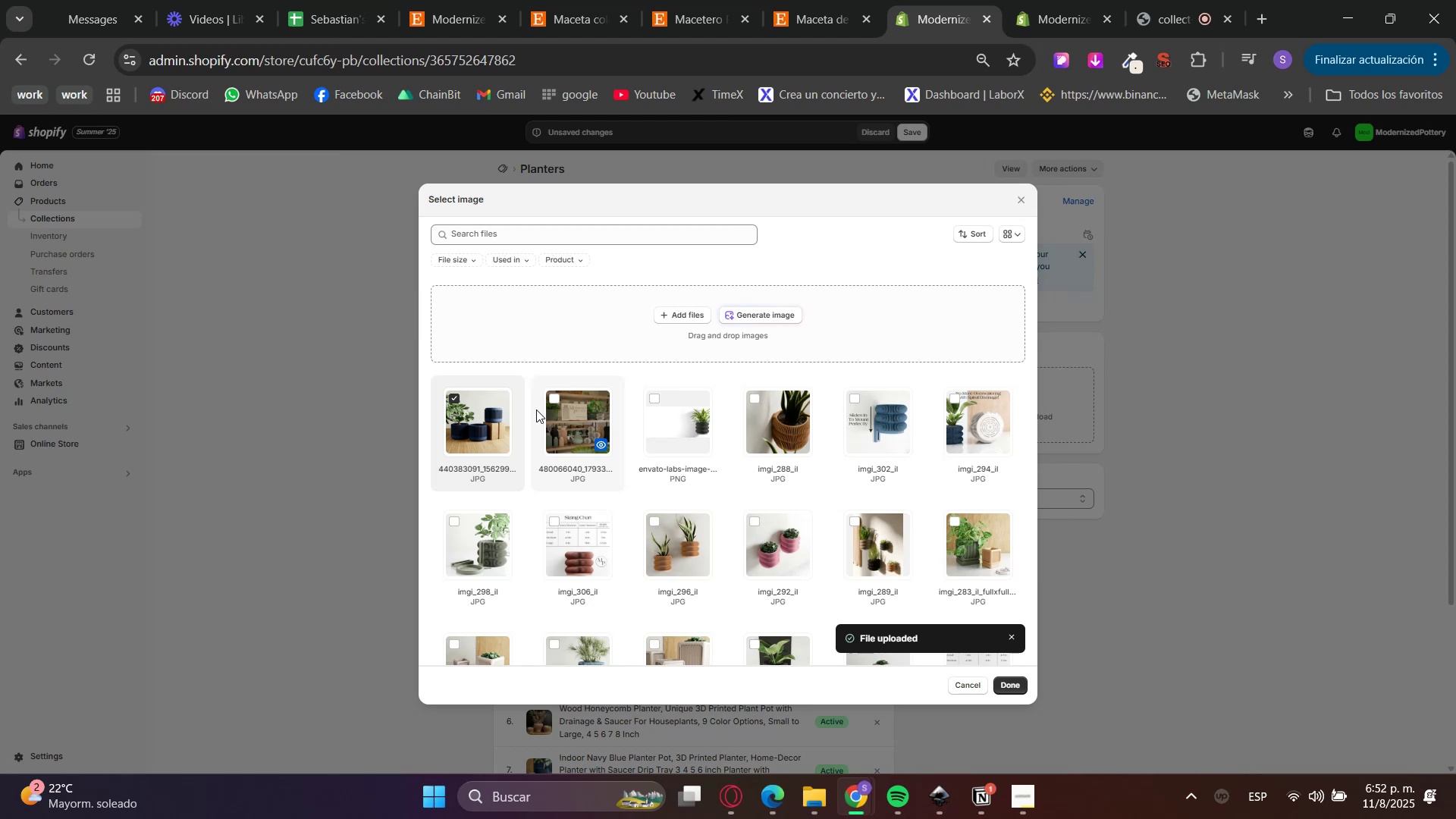 
double_click([1018, 688])
 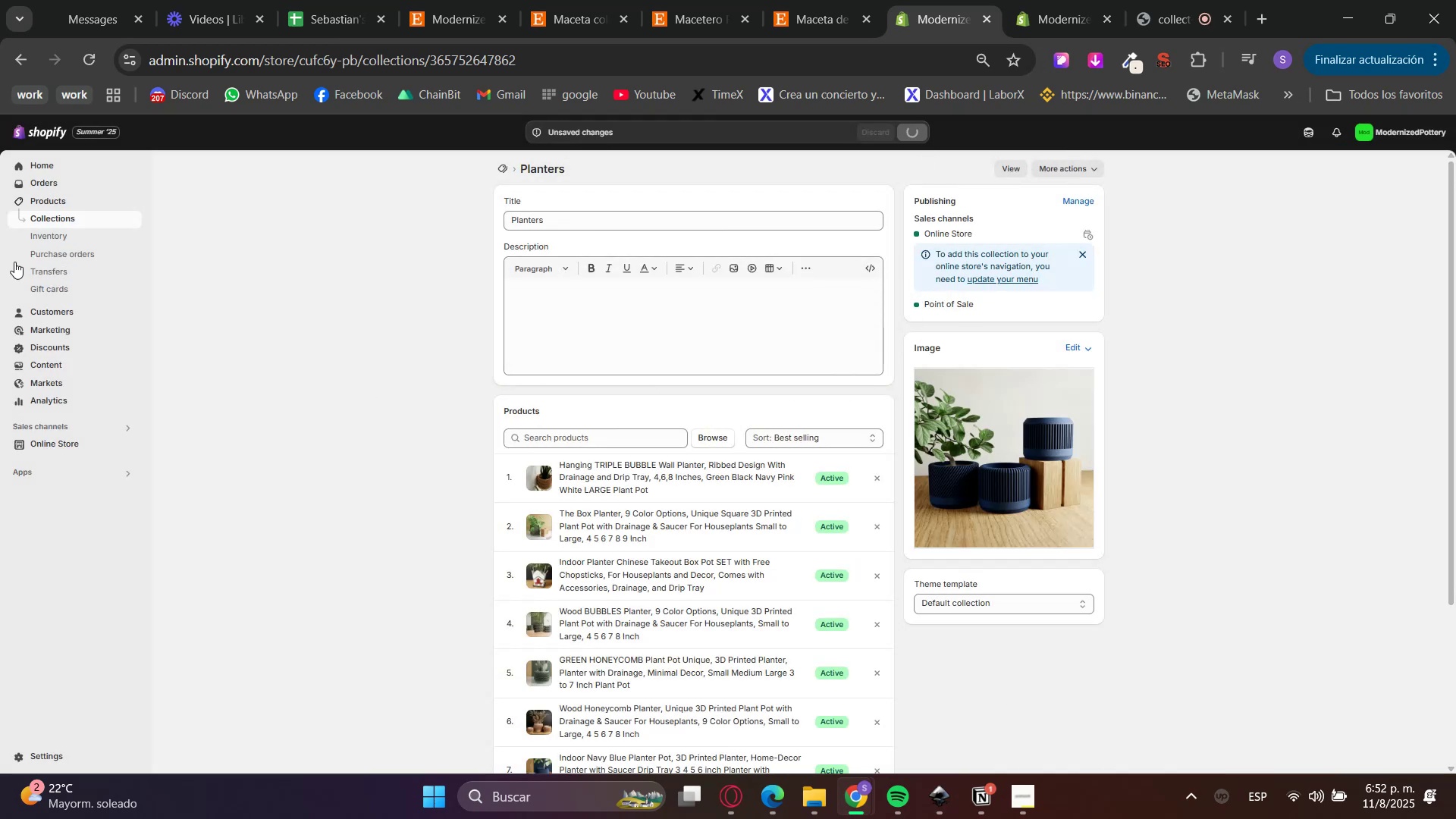 
wait(5.4)
 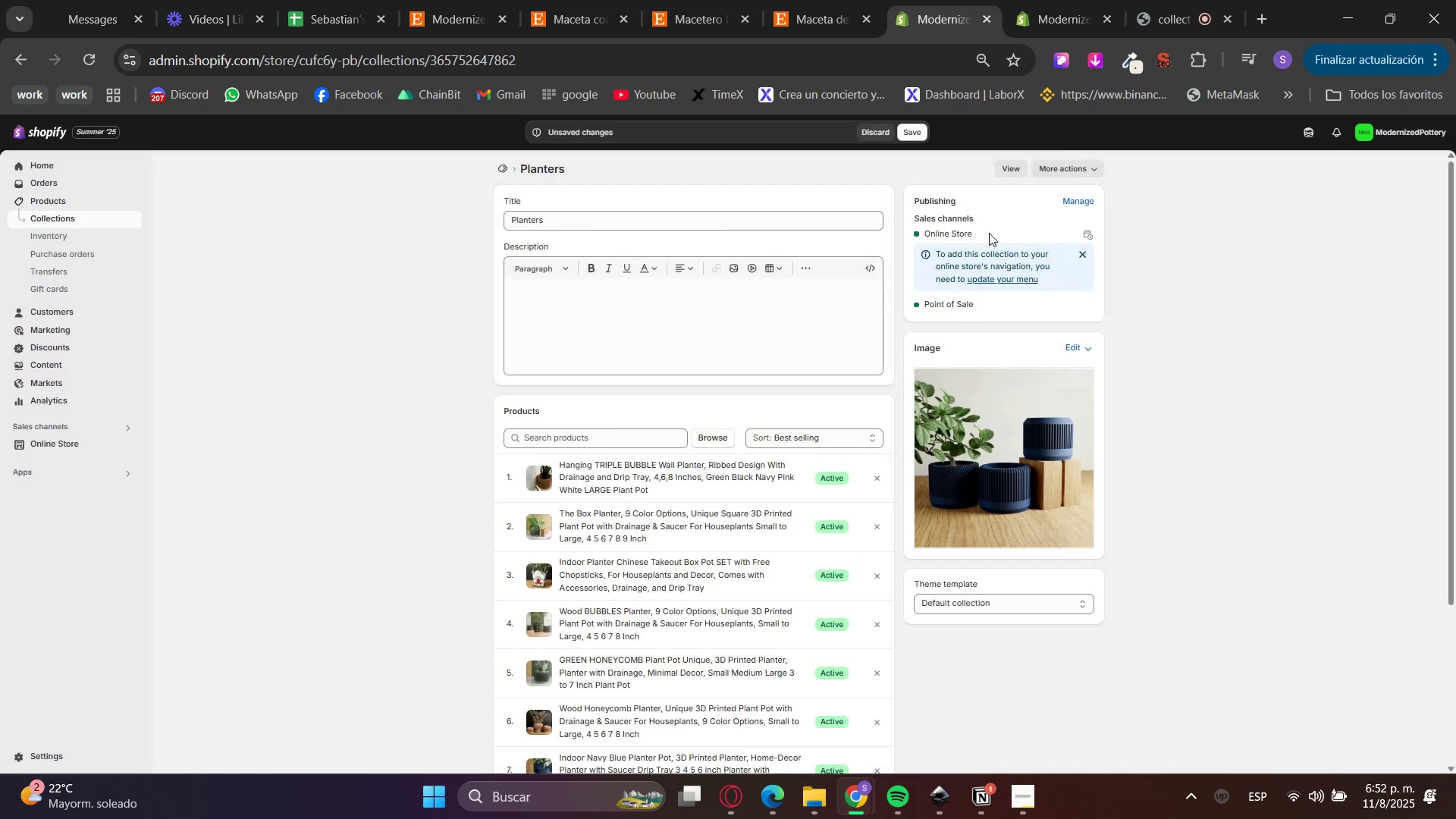 
left_click([60, 220])
 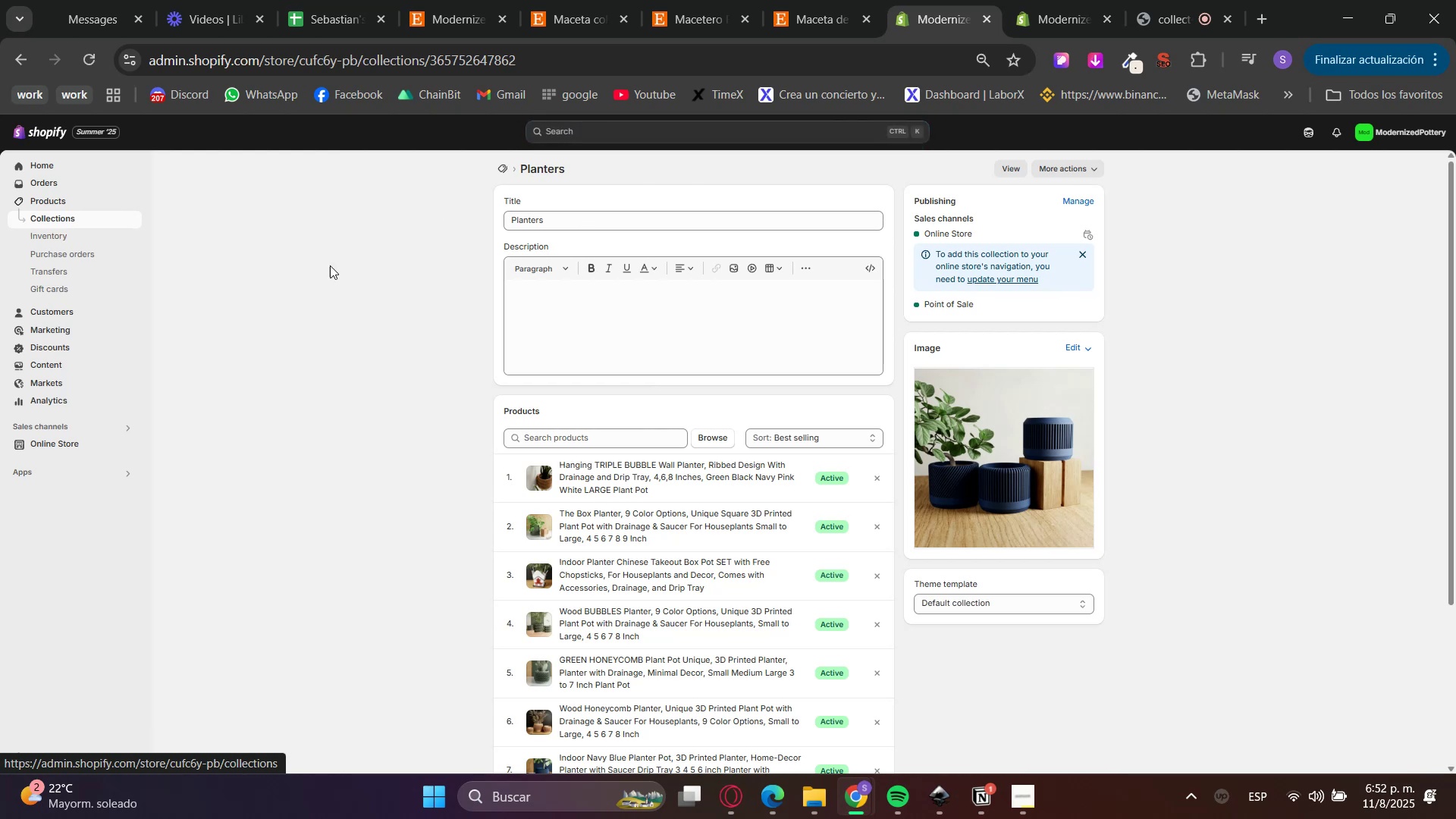 
left_click([109, 215])
 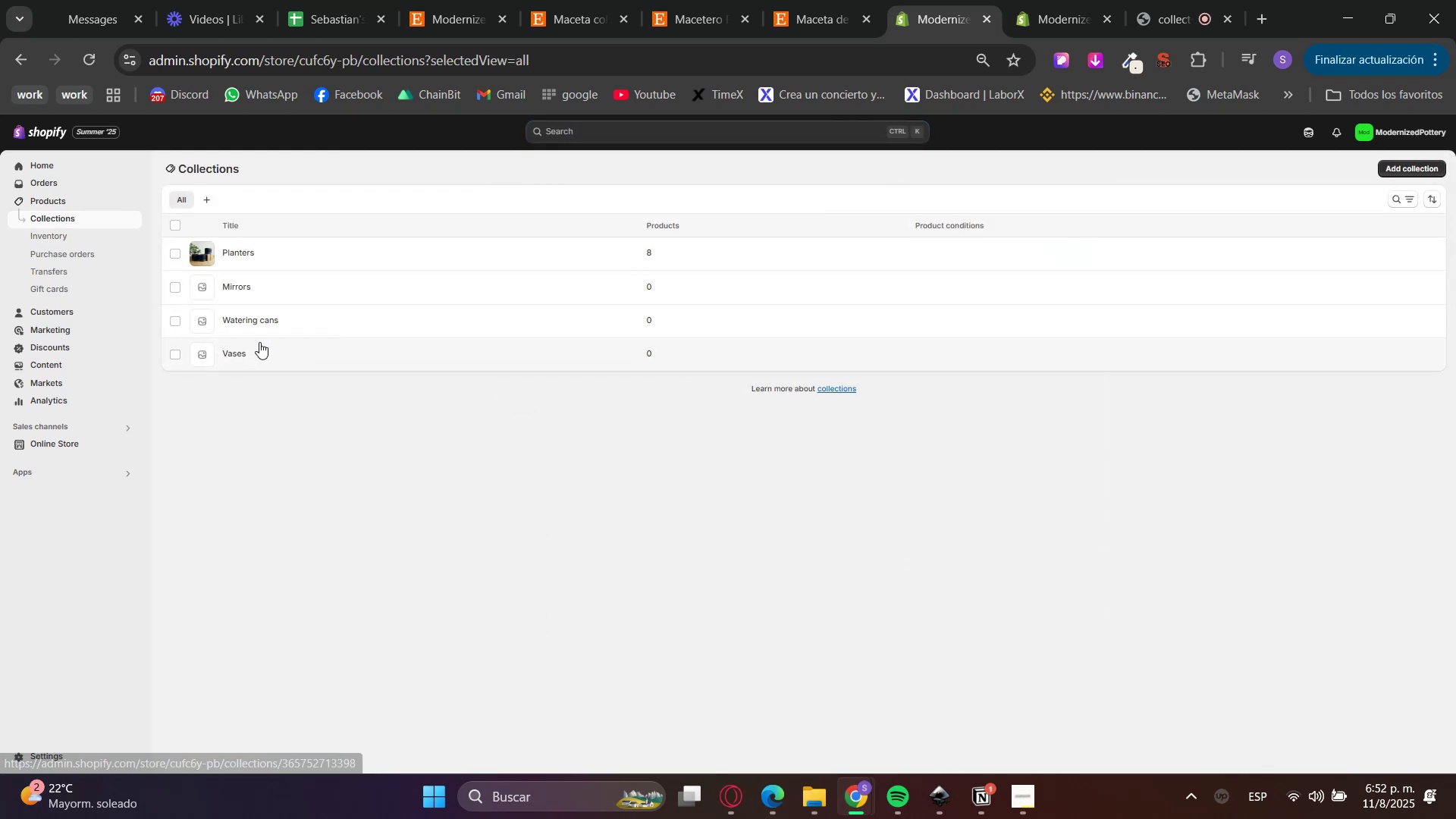 
left_click([242, 316])
 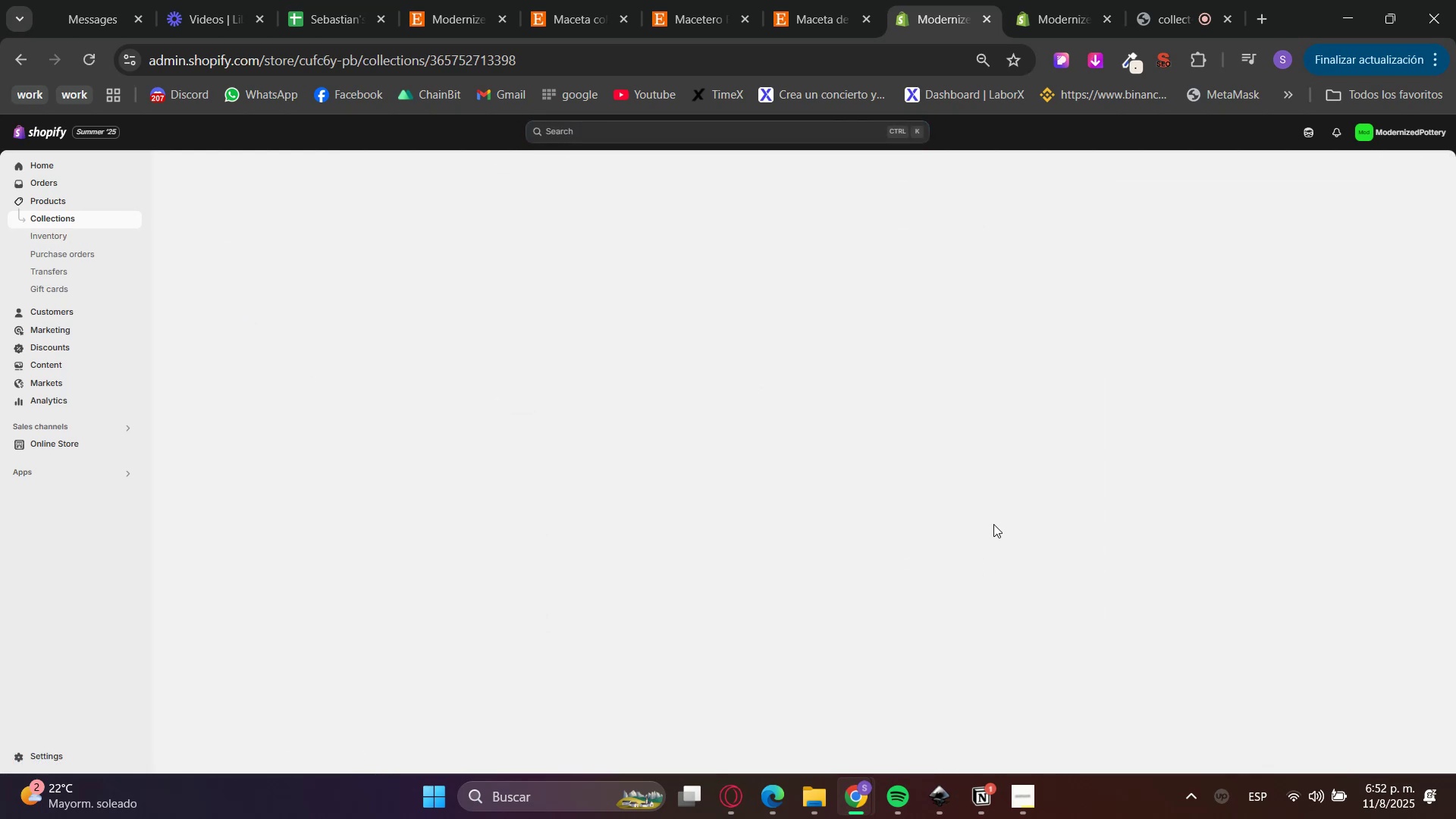 
left_click([974, 408])
 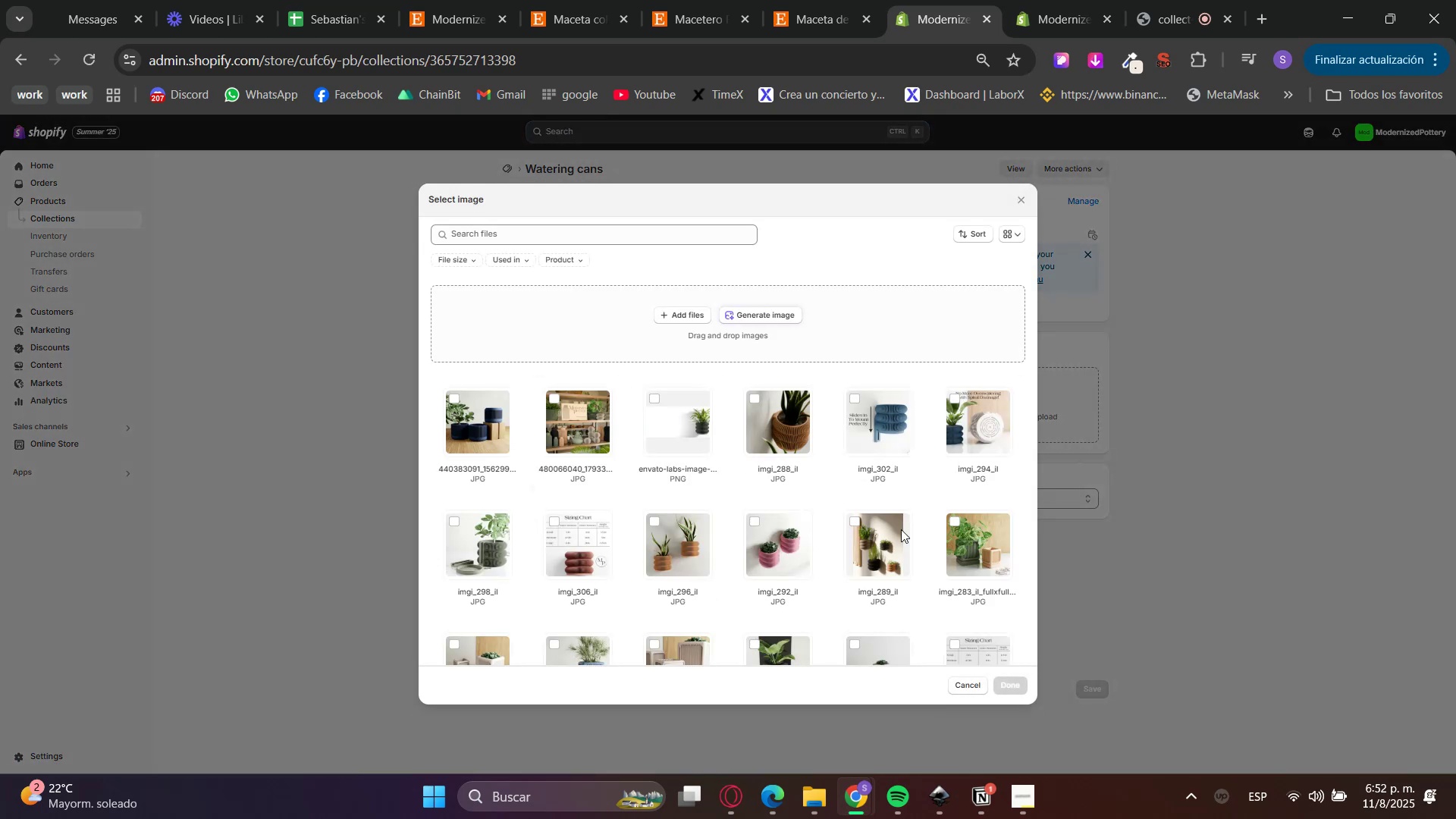 
scroll: coordinate [521, 479], scroll_direction: down, amount: 19.0
 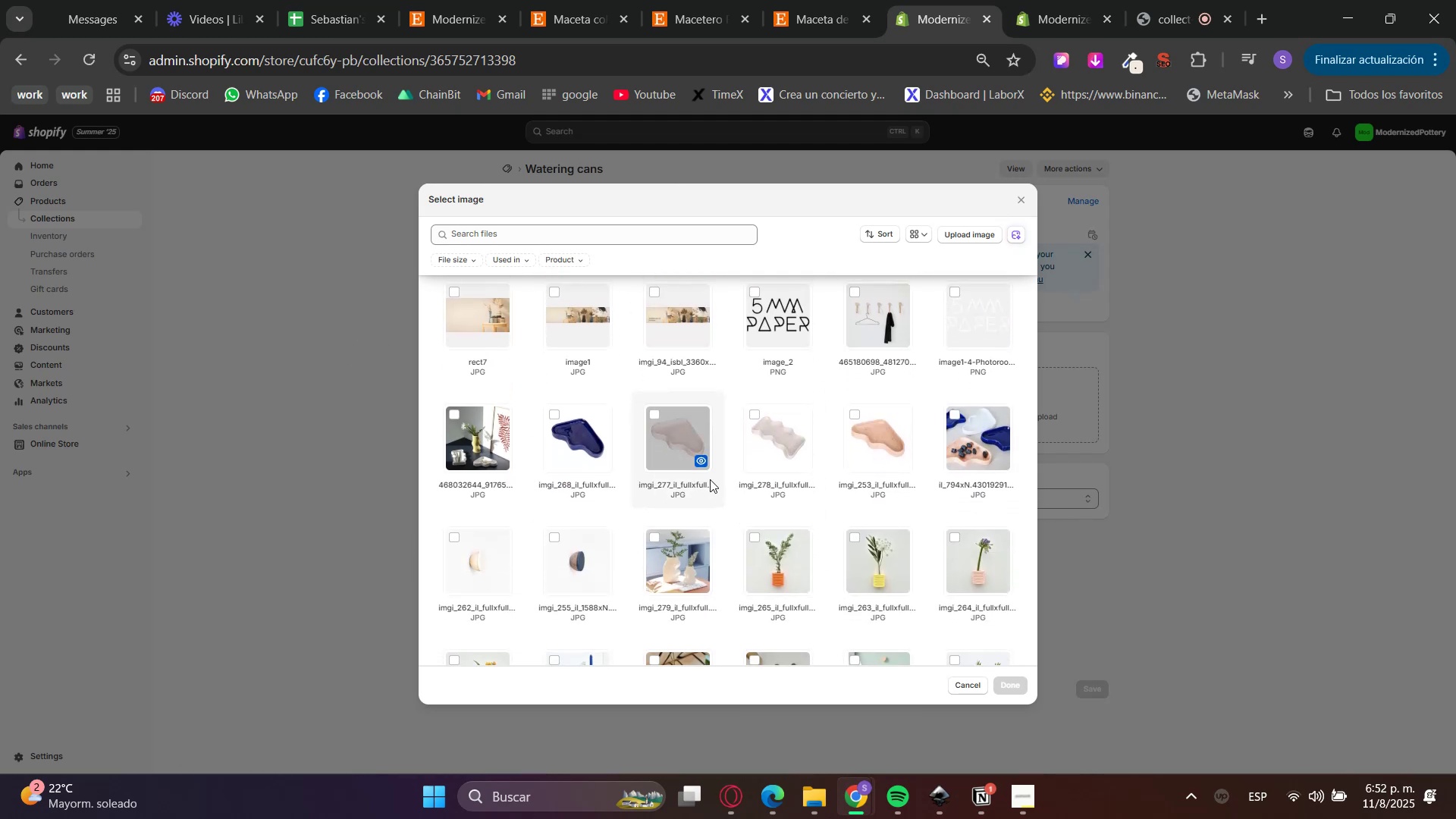 
scroll: coordinate [690, 450], scroll_direction: up, amount: 2.0
 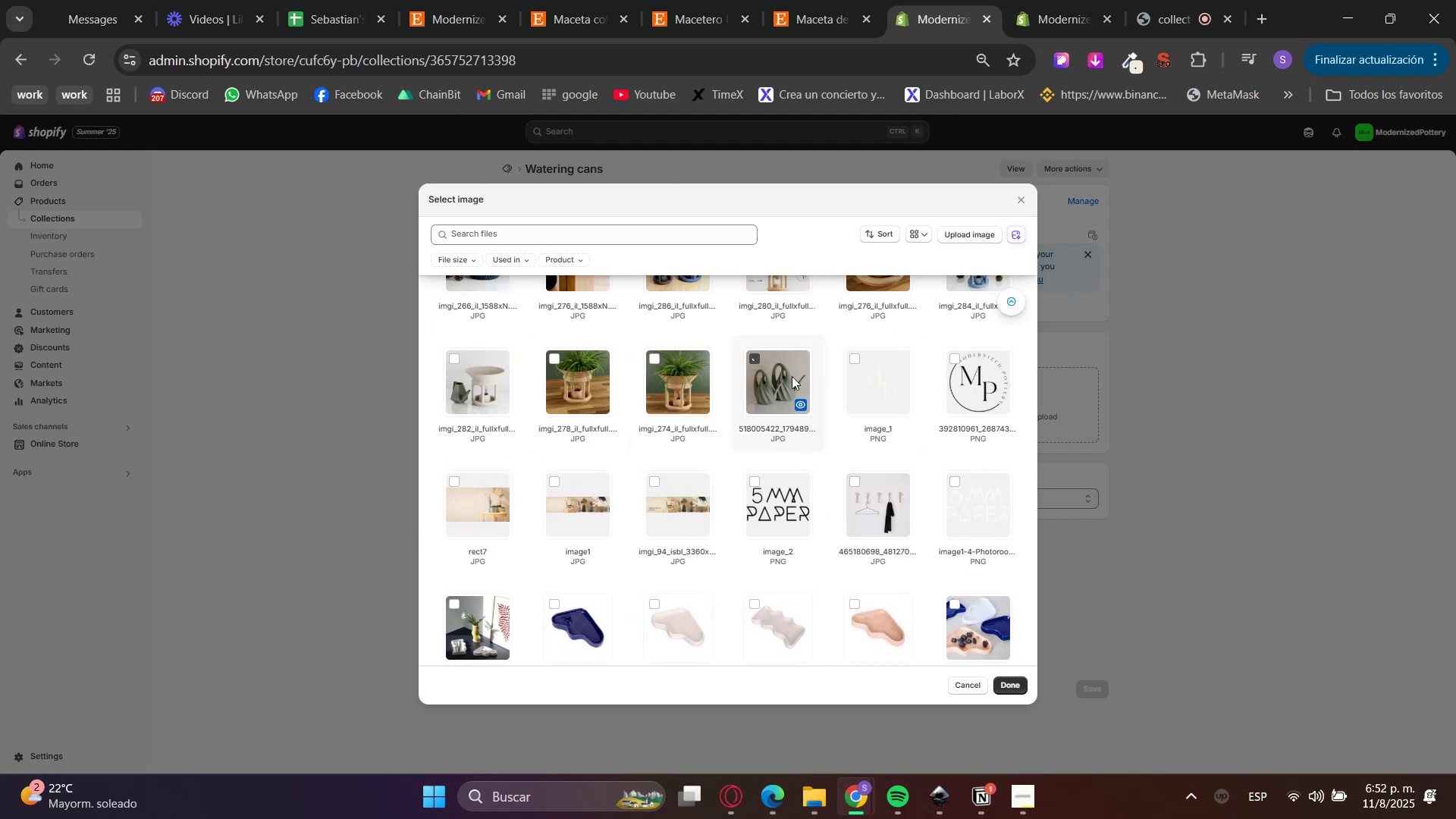 
left_click([1012, 689])
 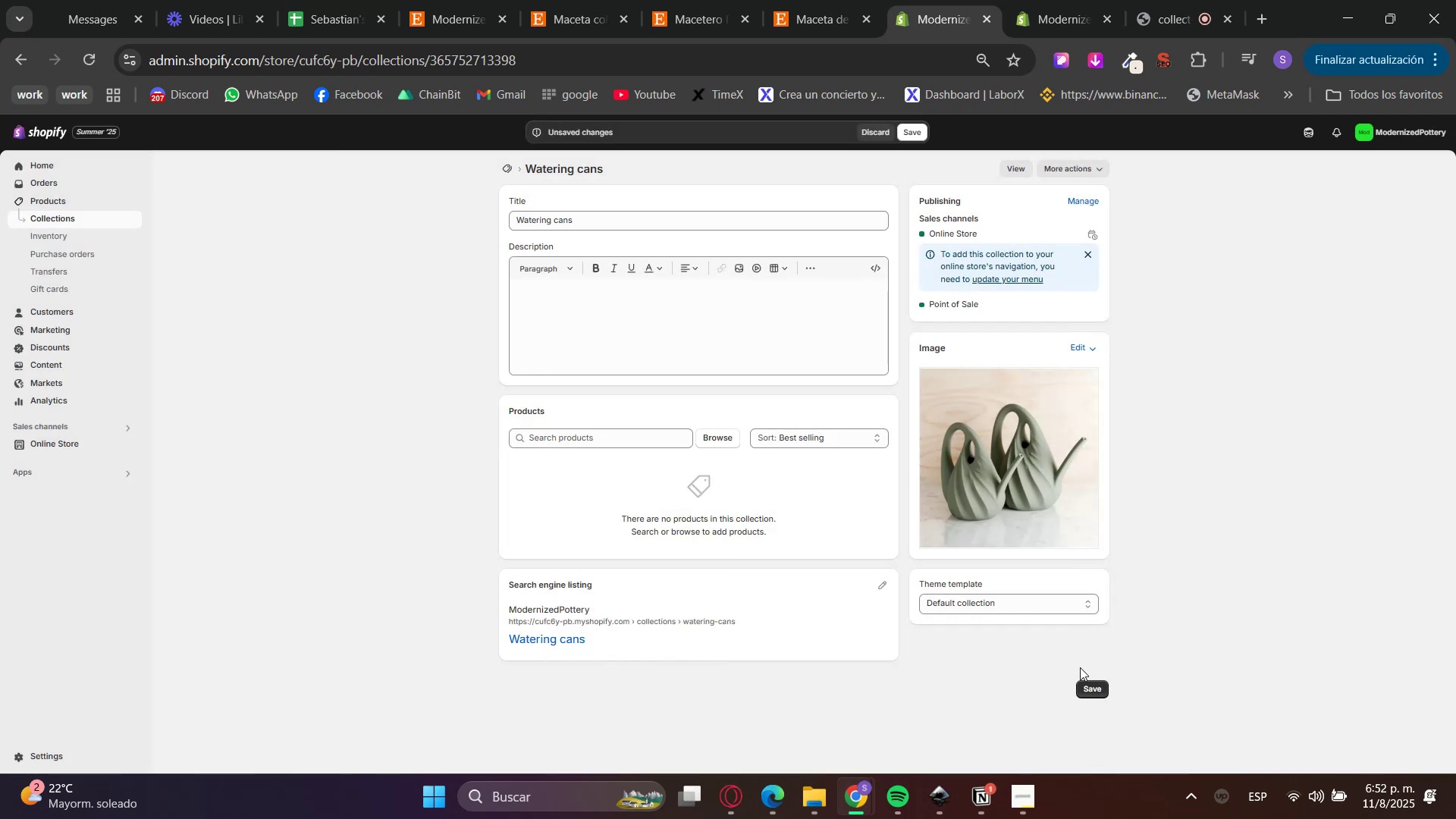 
left_click([1092, 689])
 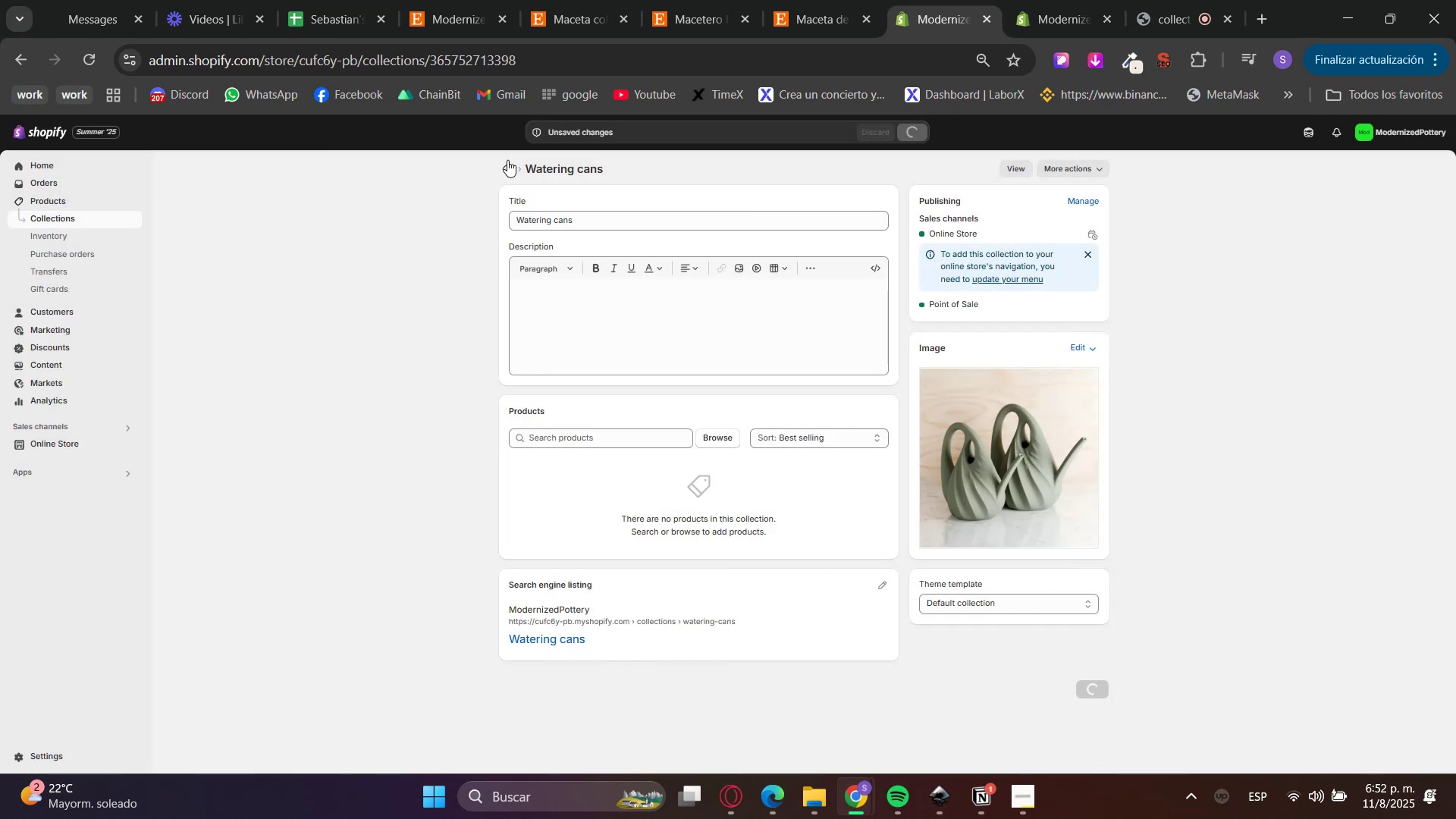 
left_click([507, 174])
 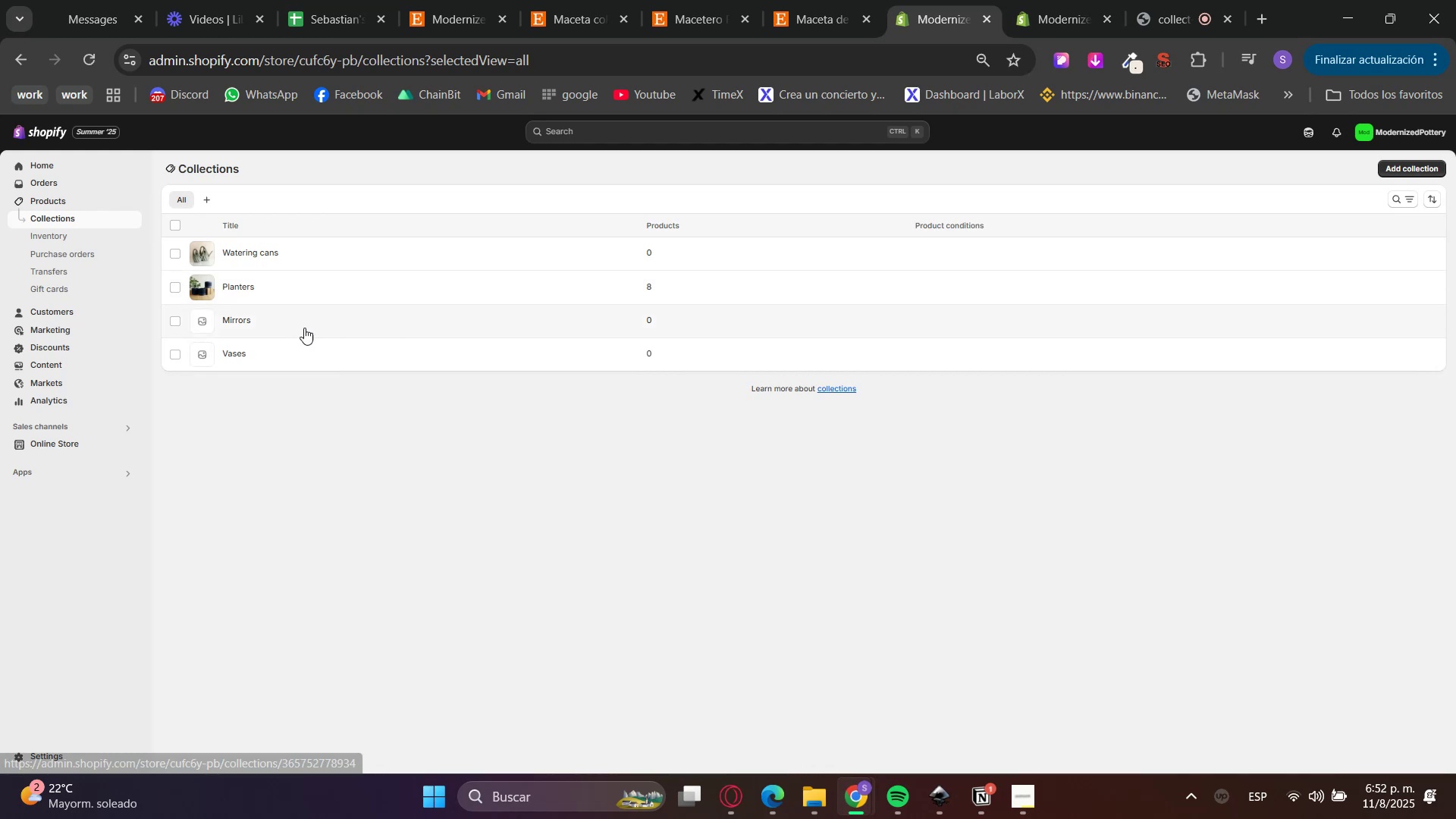 
left_click([237, 321])
 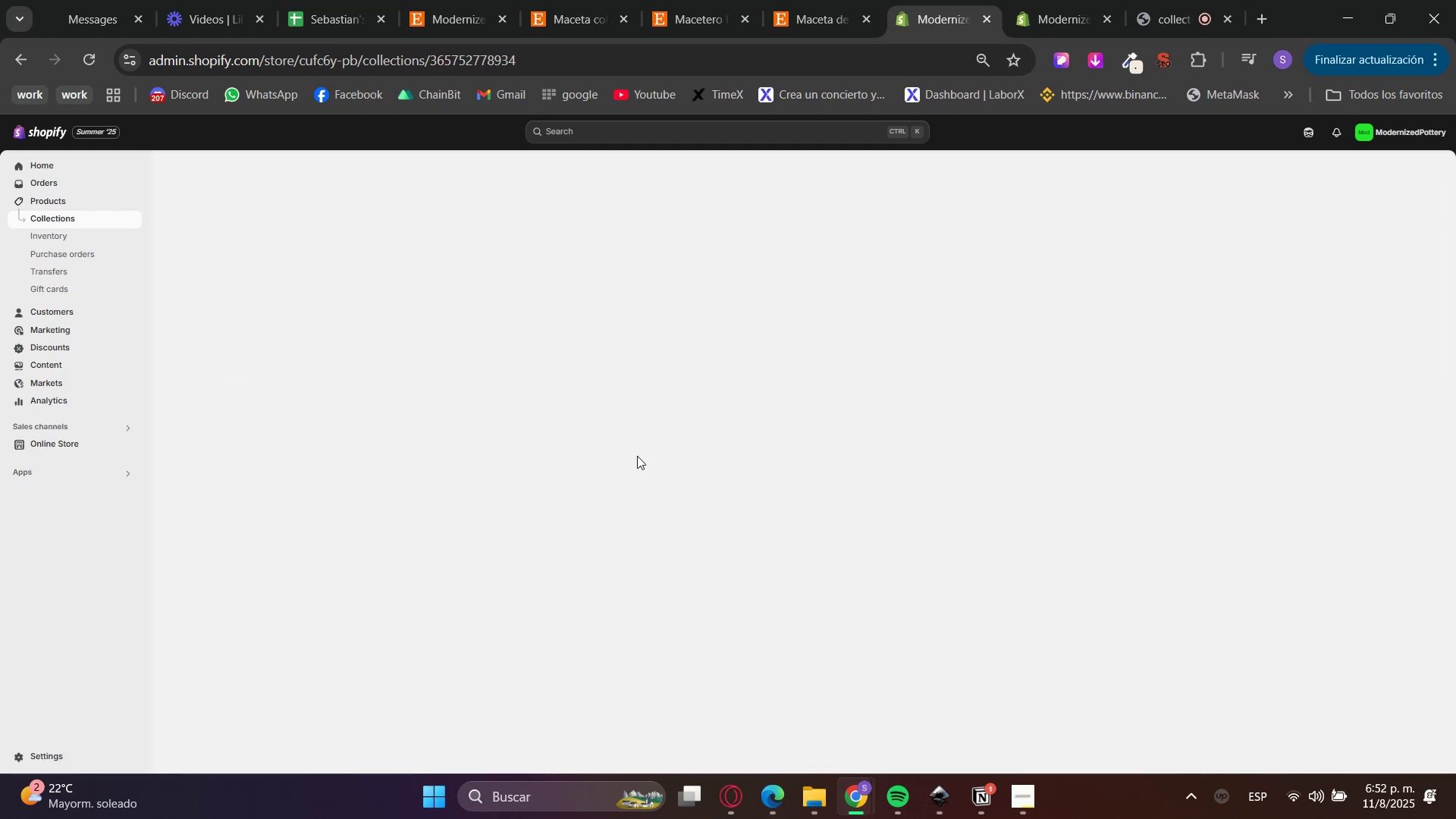 
left_click([519, 0])
 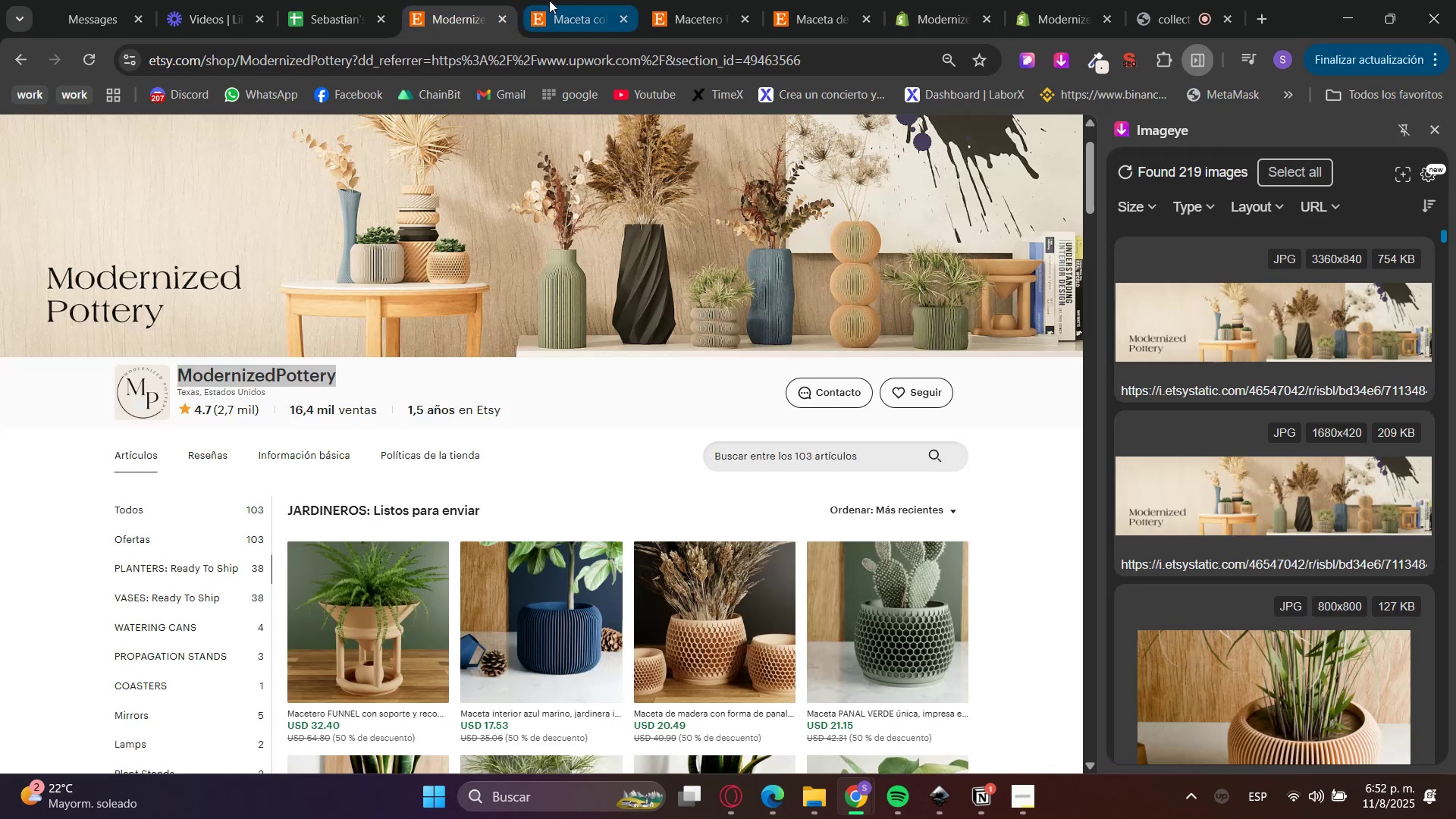 
scroll: coordinate [684, 357], scroll_direction: down, amount: 4.0
 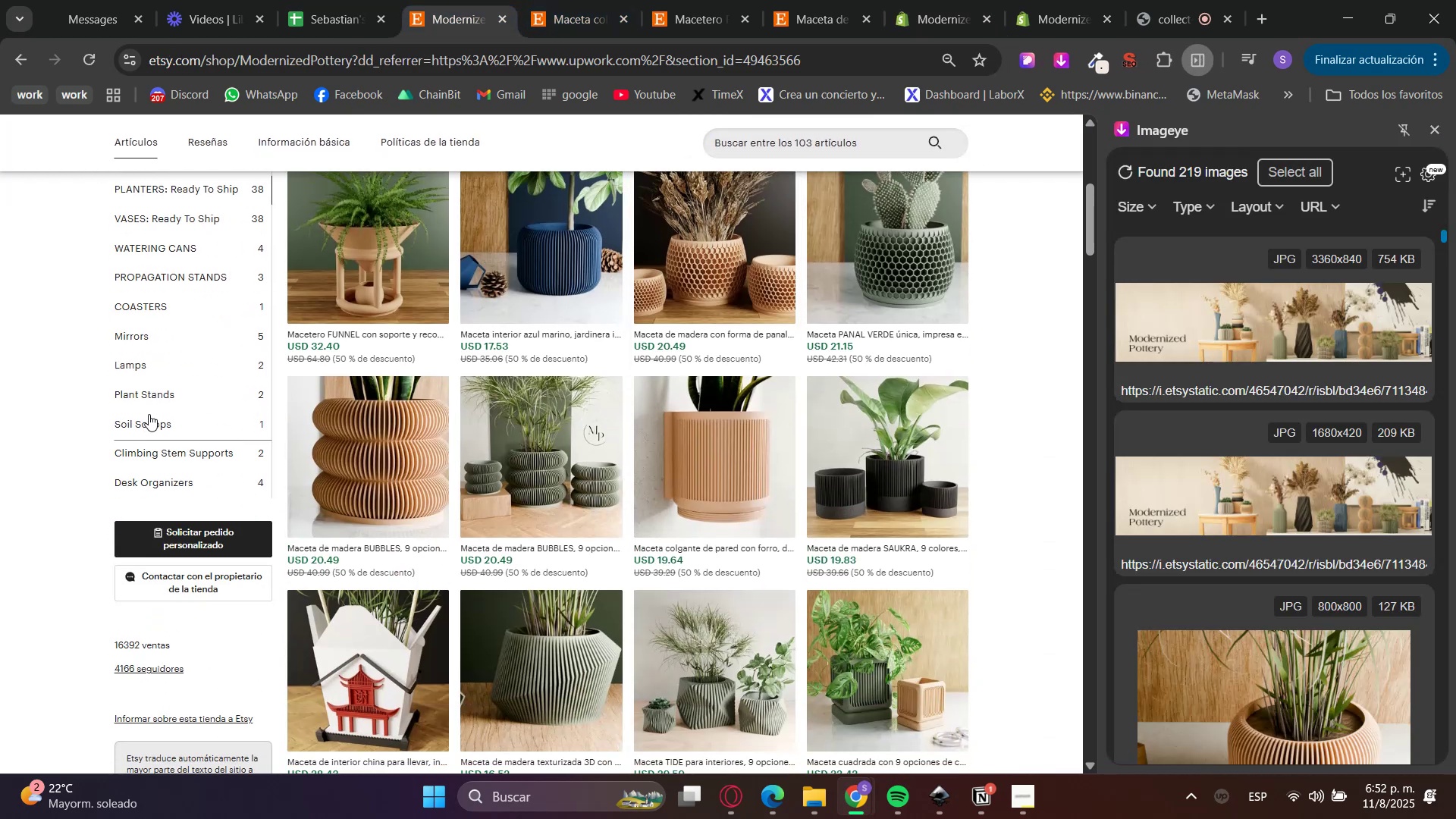 
left_click([157, 336])
 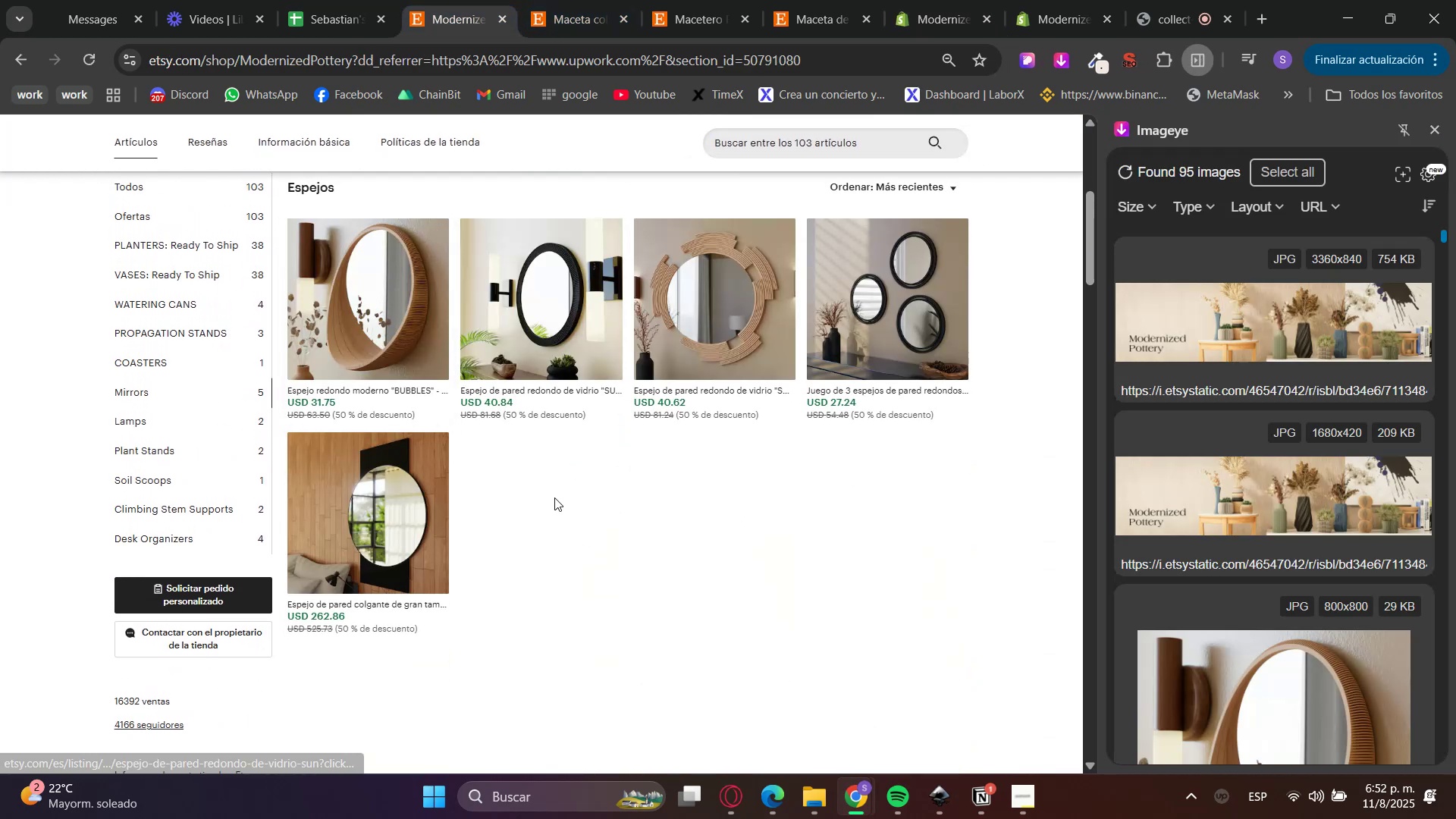 
left_click([880, 323])
 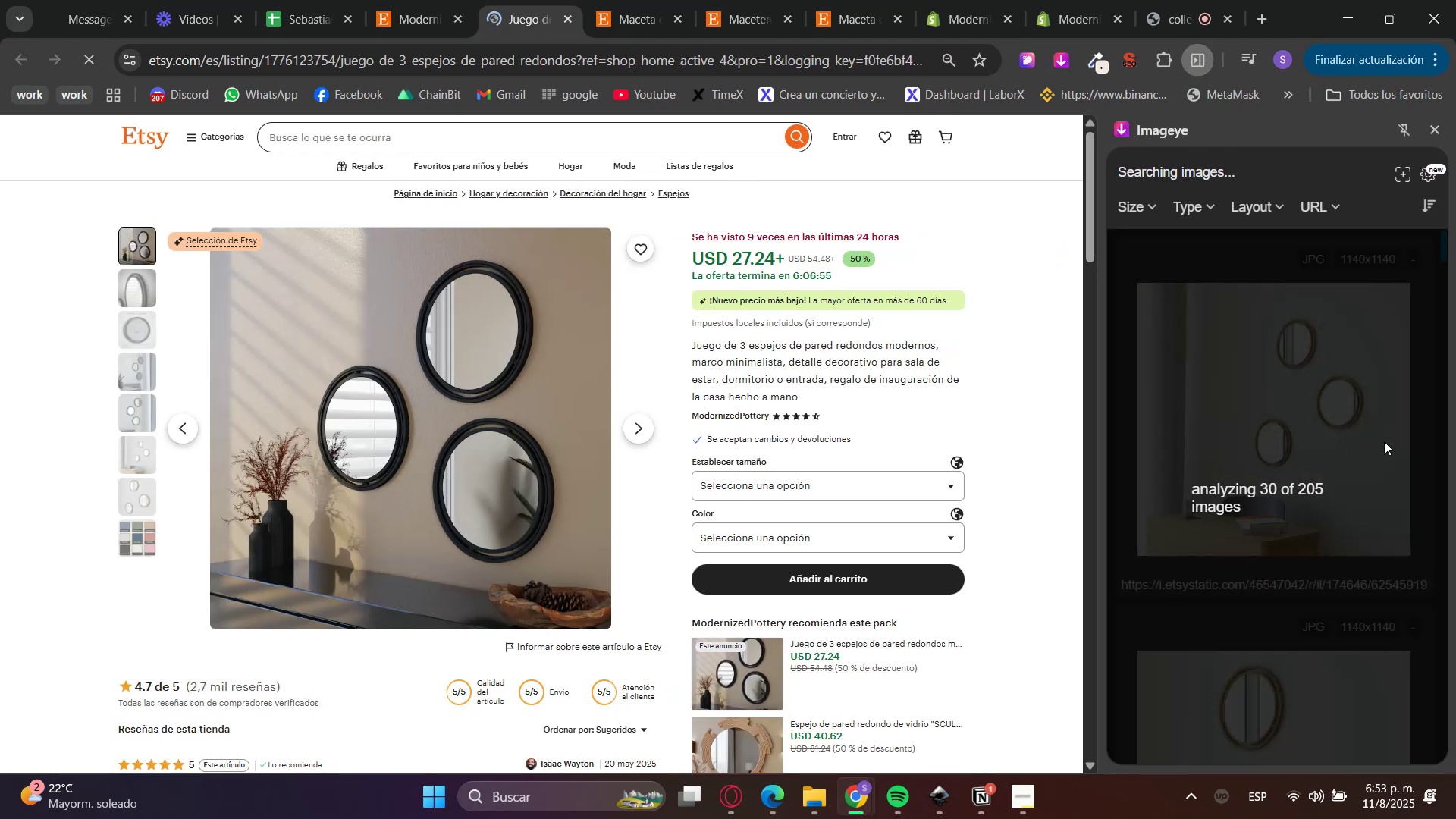 
left_click([1244, 207])
 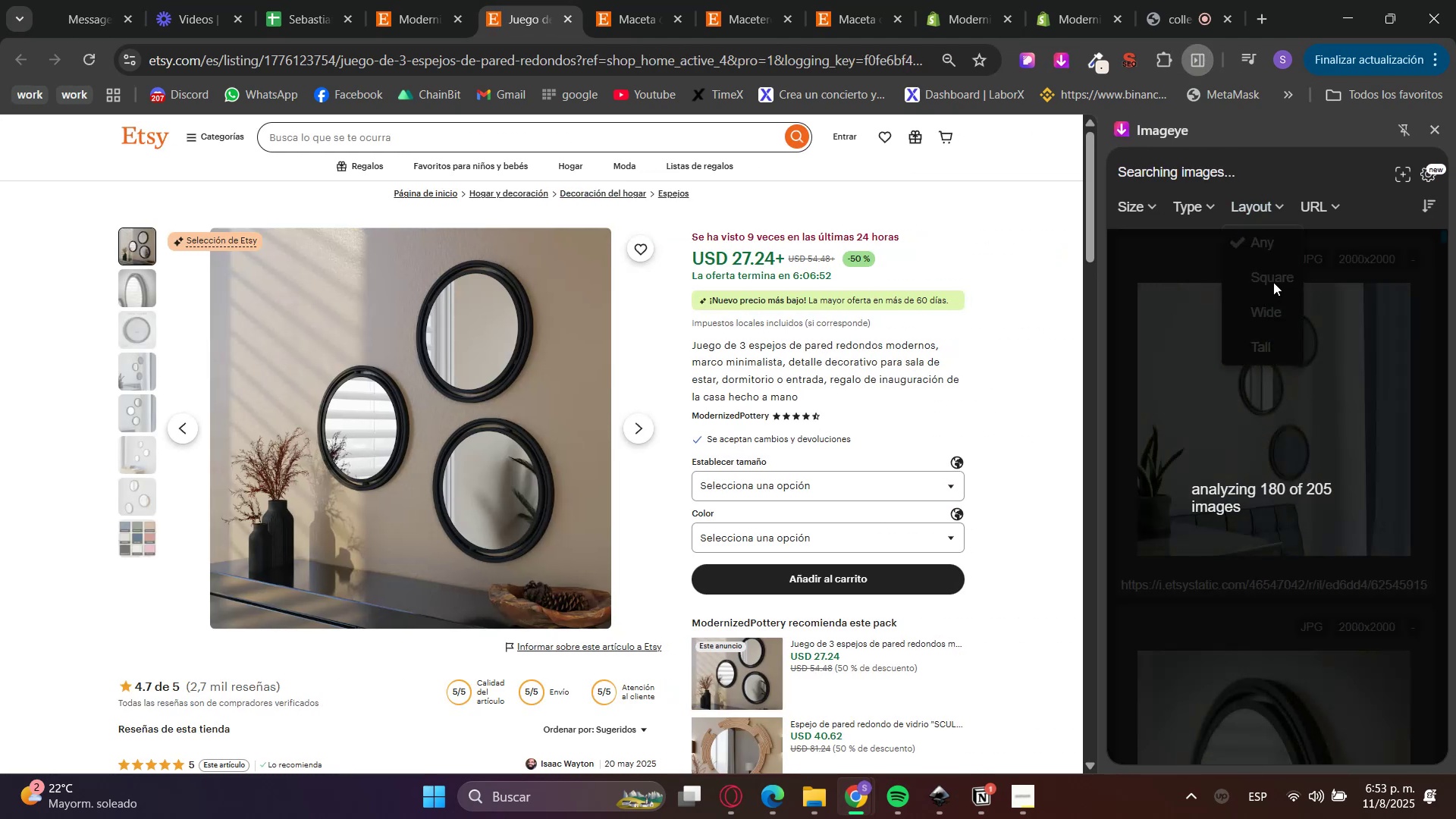 
left_click([1273, 282])
 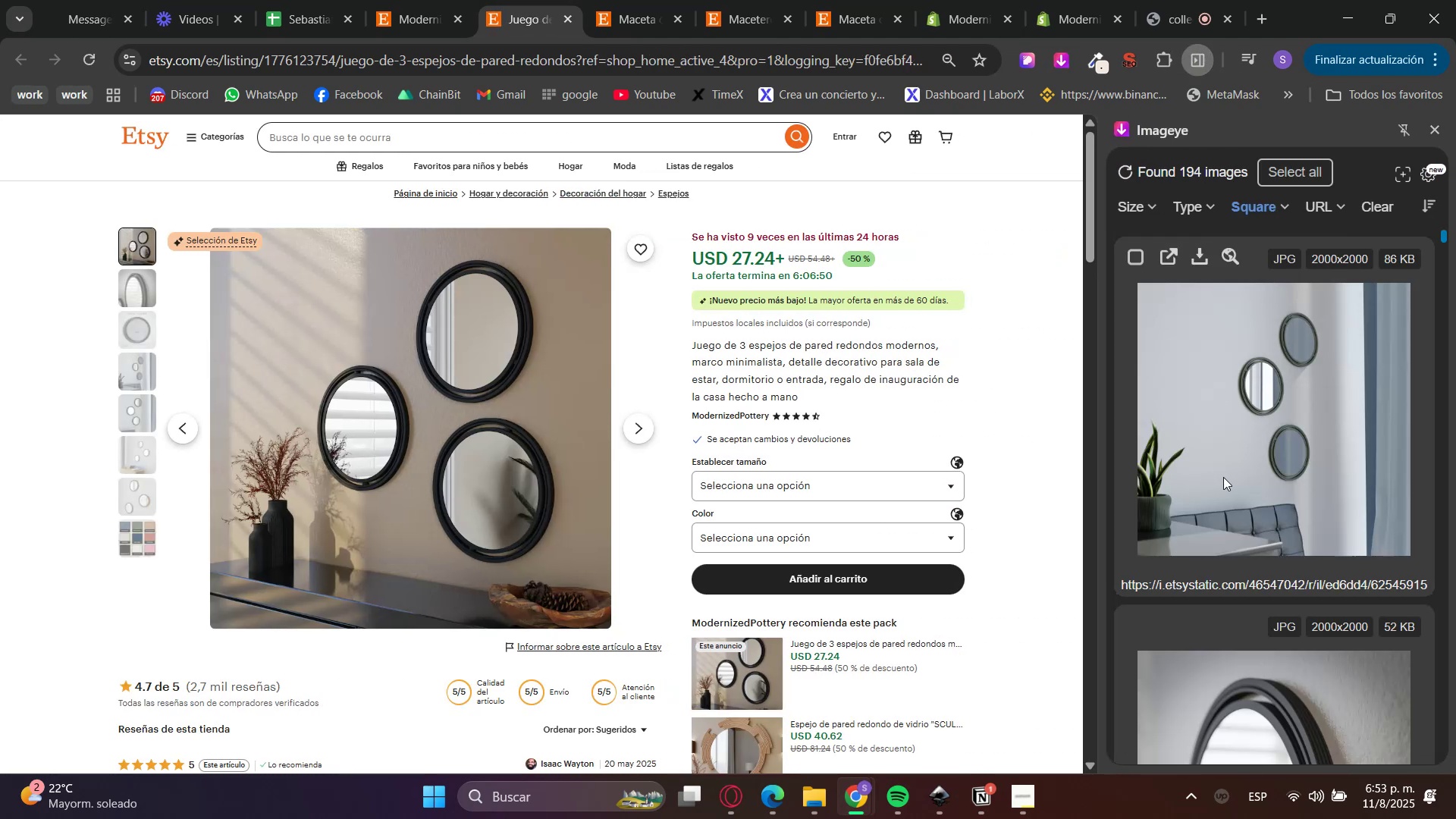 
scroll: coordinate [1232, 441], scroll_direction: down, amount: 7.0
 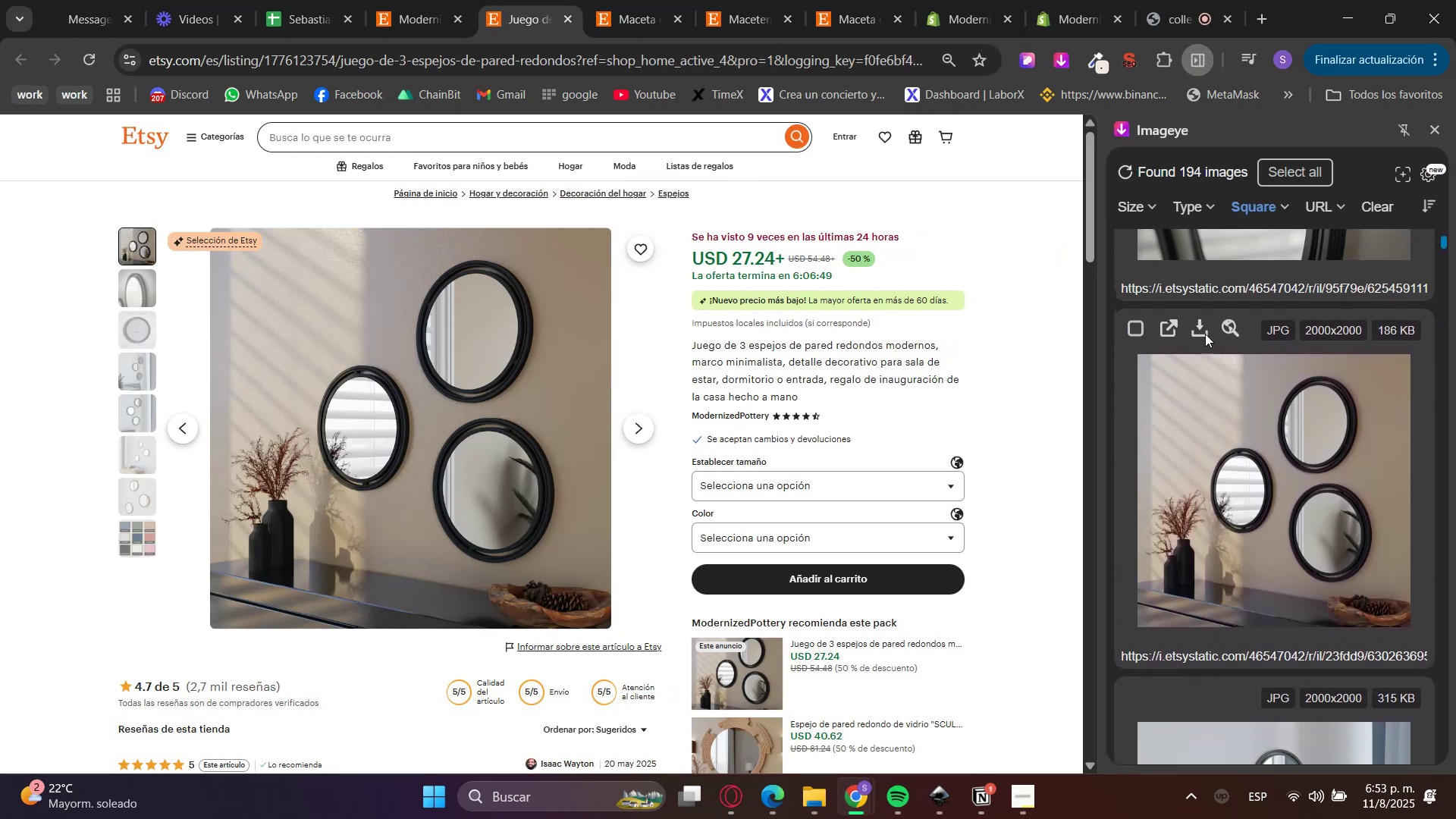 
left_click([1201, 318])
 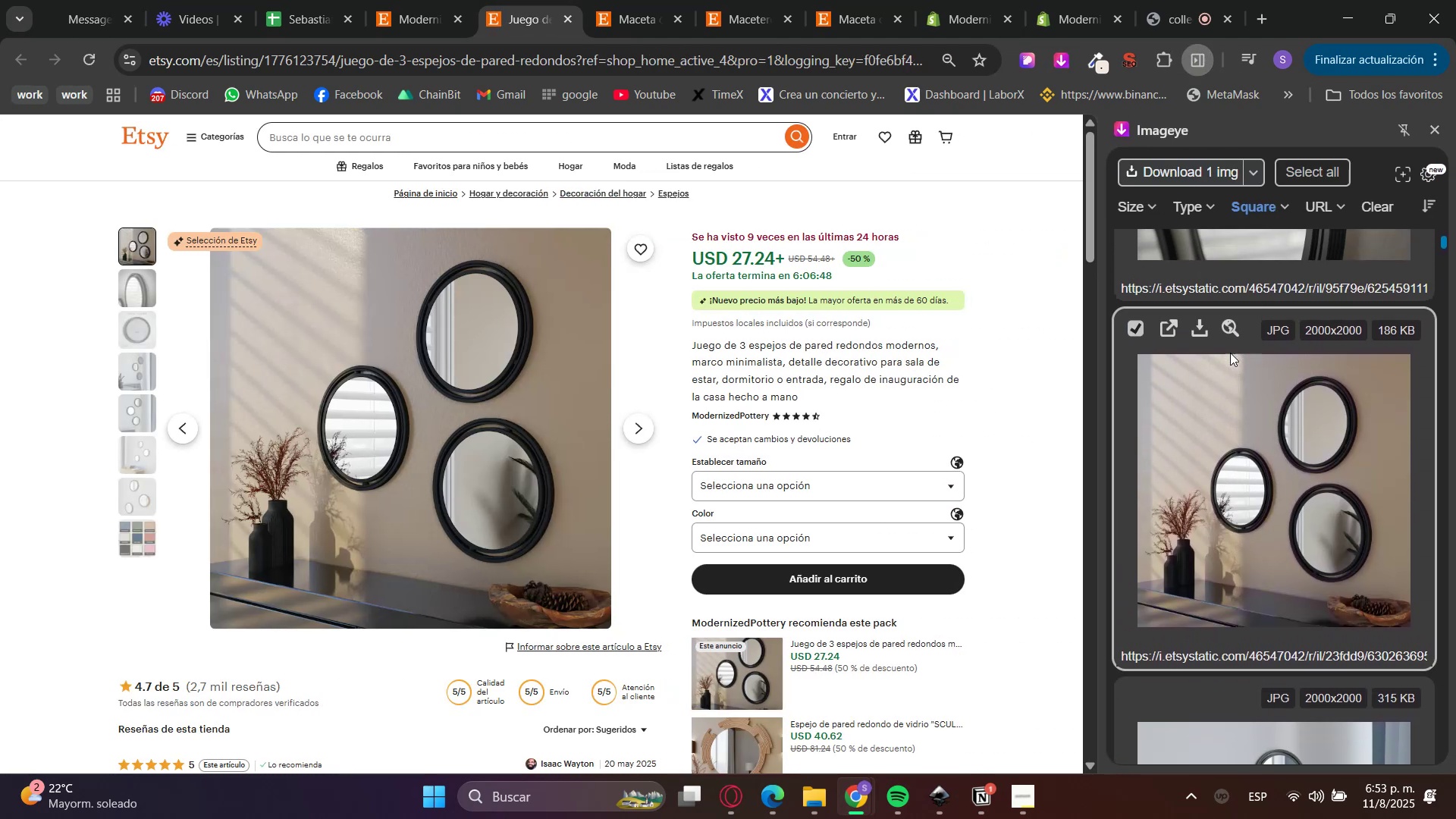 
left_click([1193, 328])
 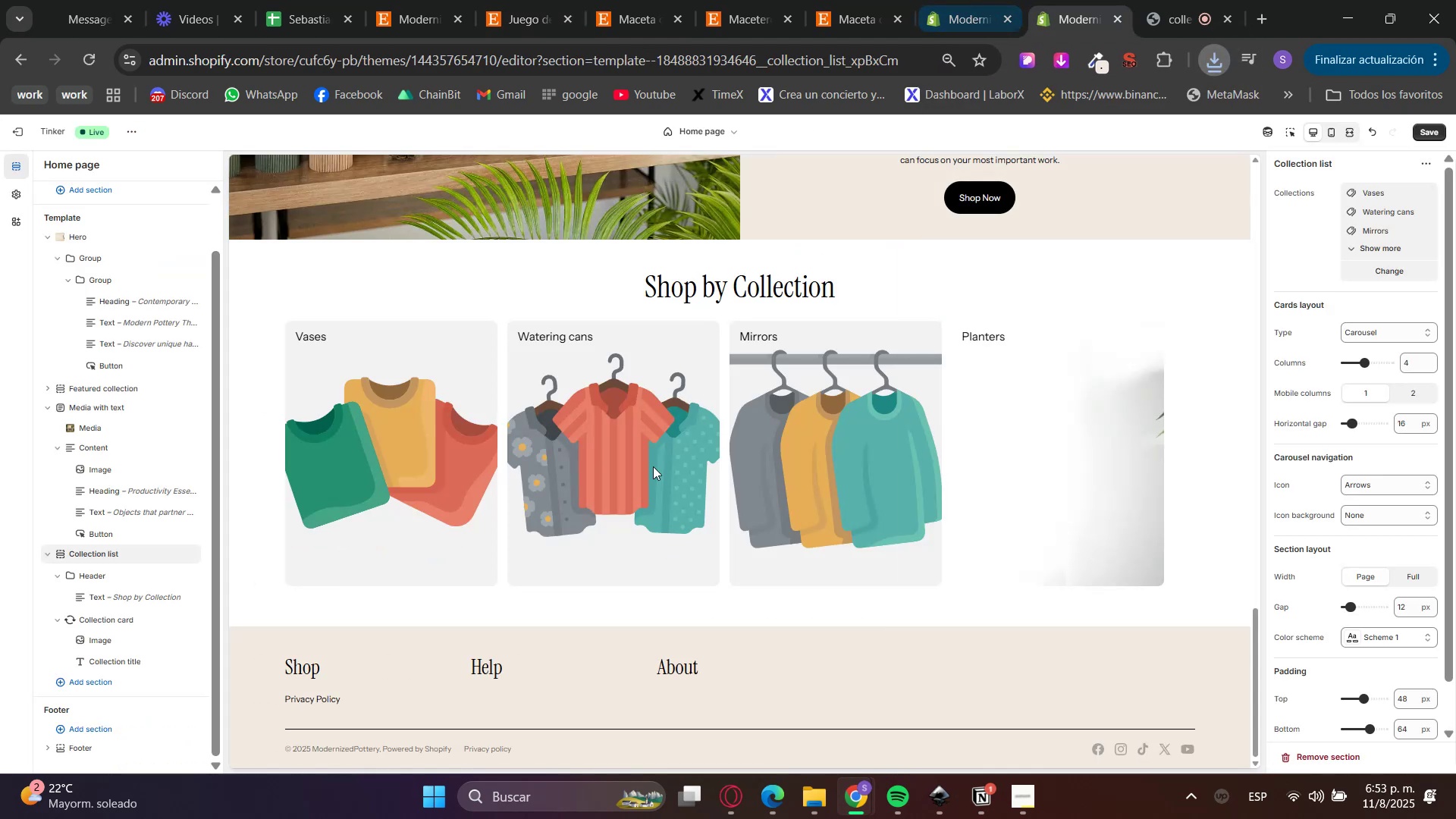 
left_click([1020, 0])
 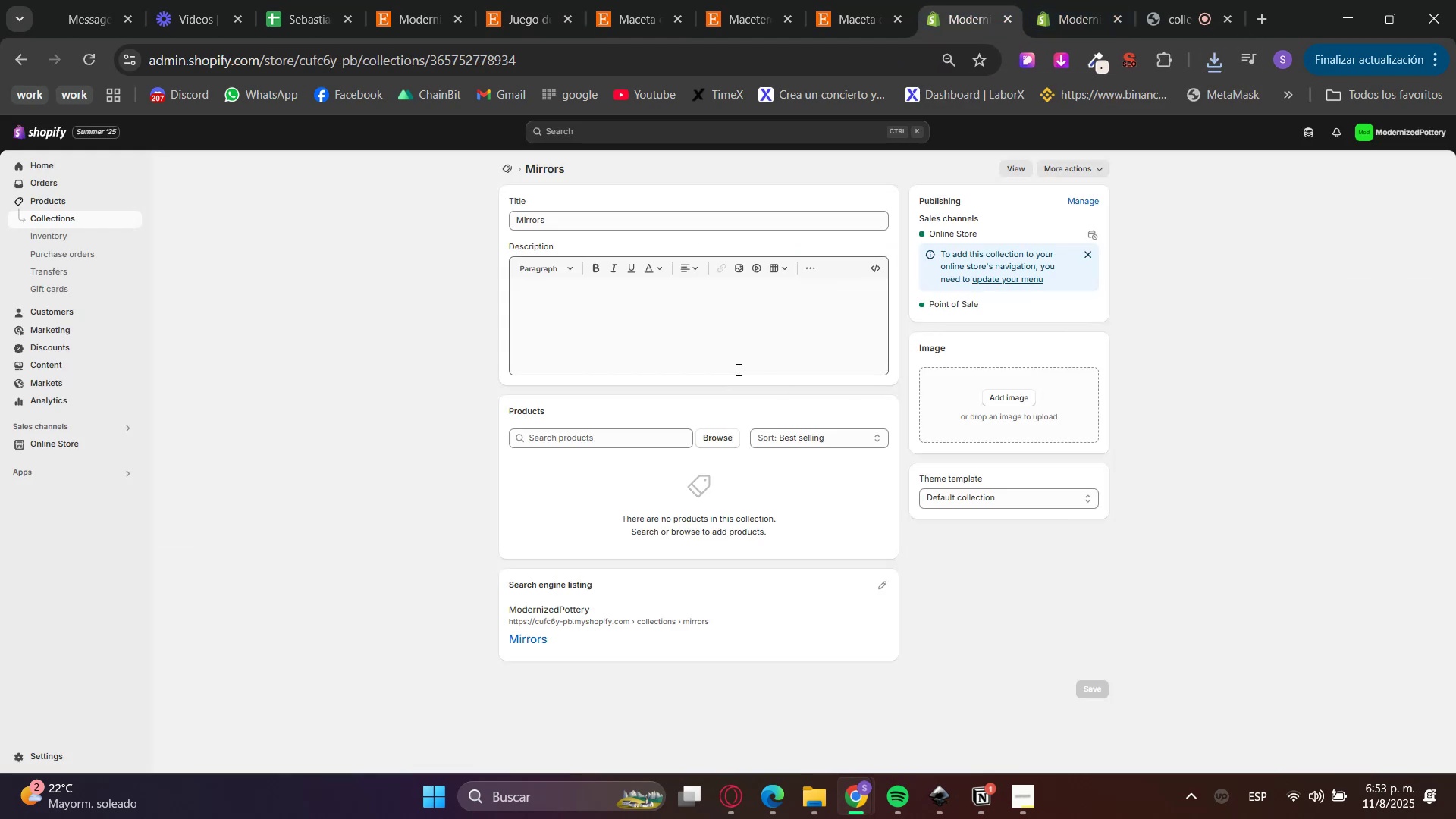 
left_click([1018, 382])
 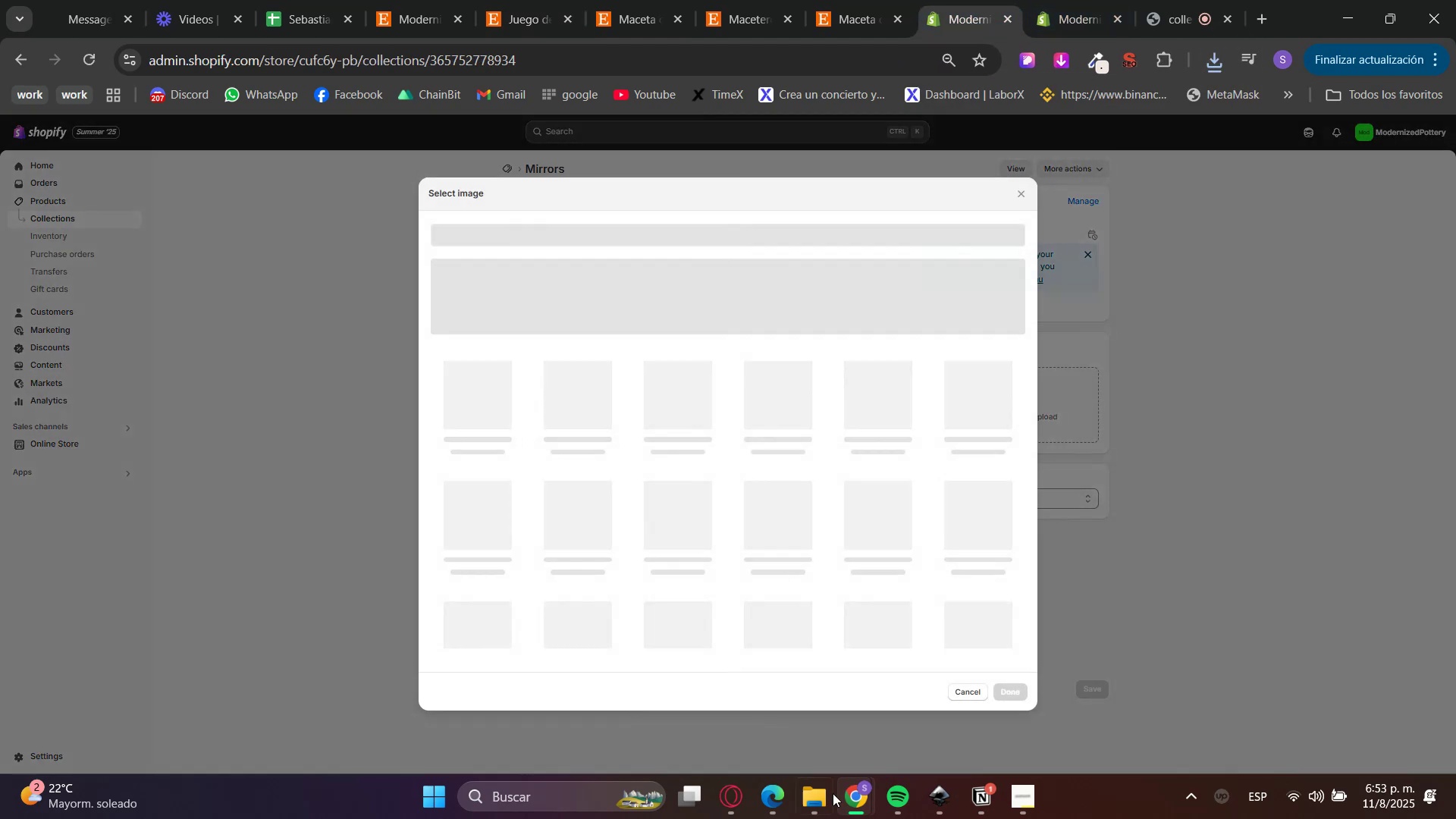 
left_click([812, 792])
 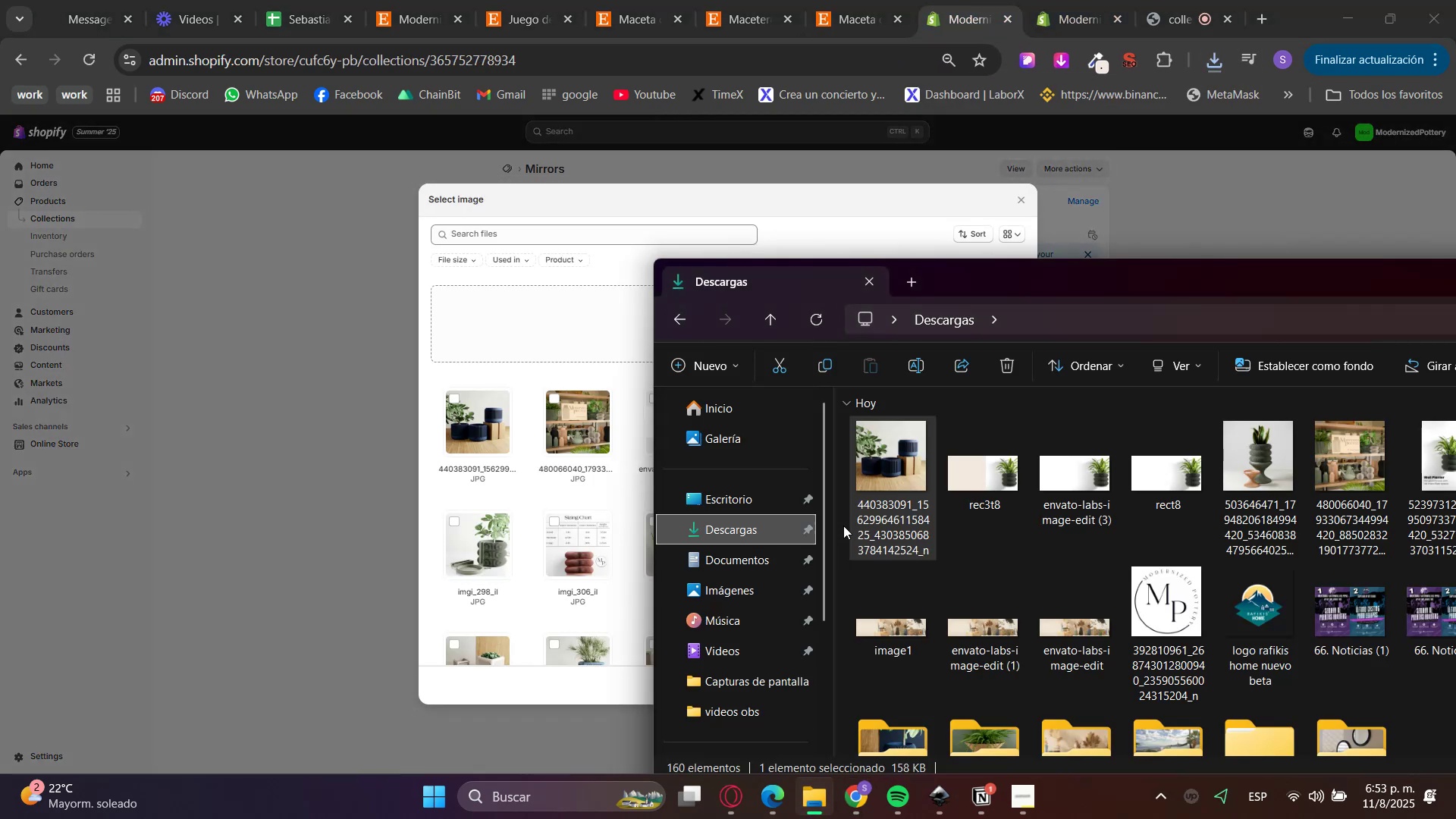 
left_click([748, 520])
 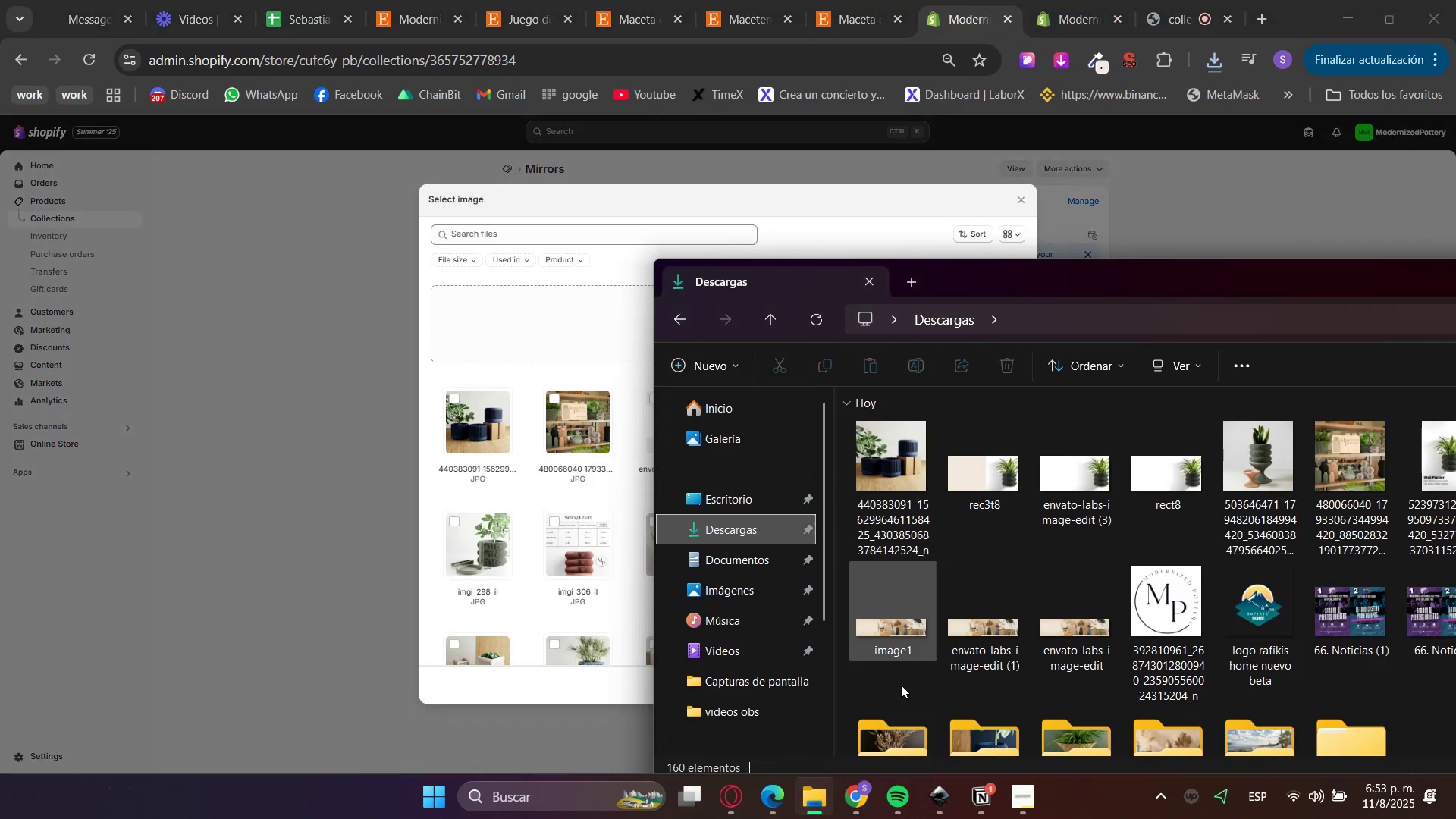 
left_click([871, 725])
 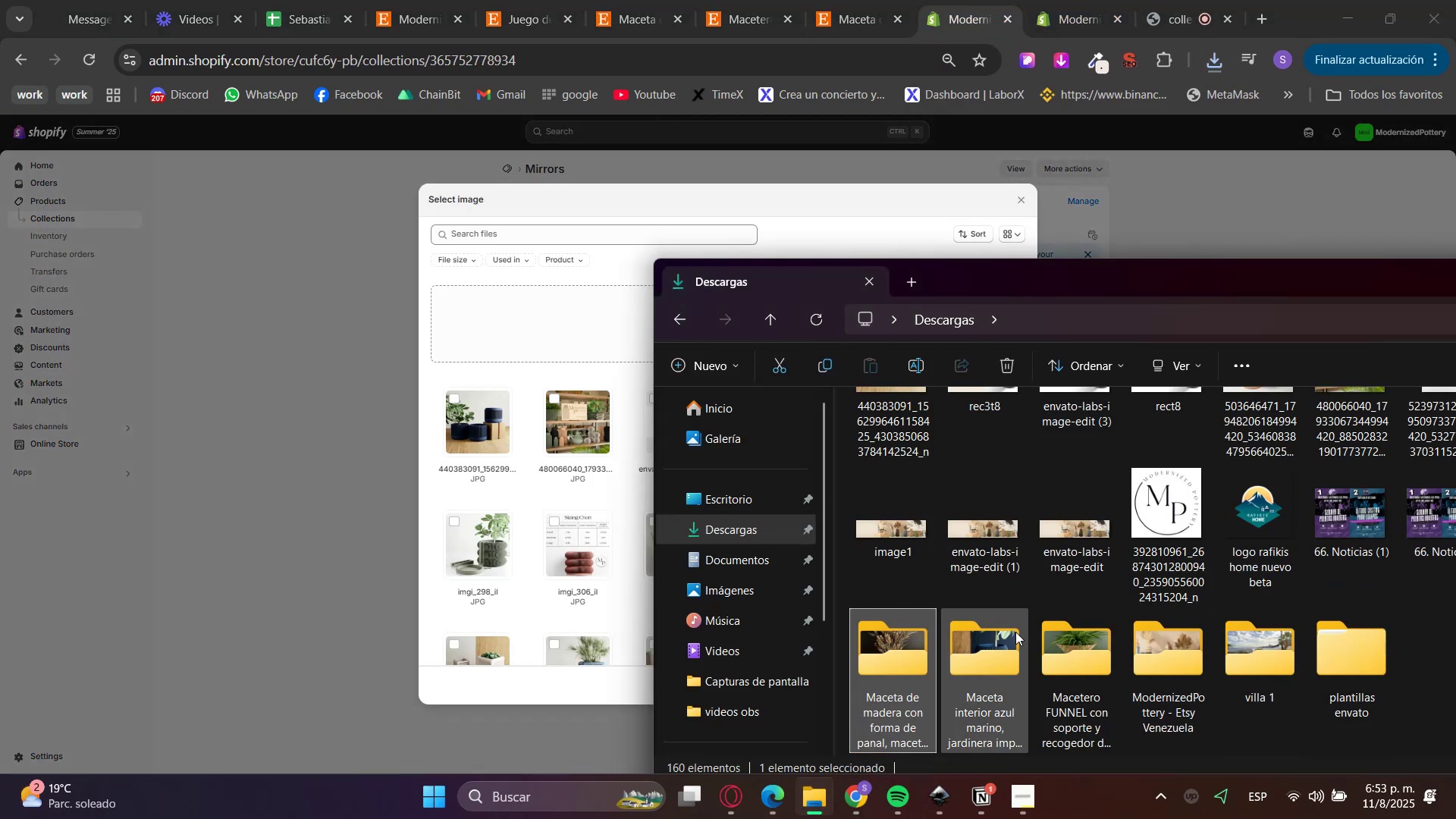 
left_click_drag(start_coordinate=[1294, 278], to_coordinate=[730, 247])
 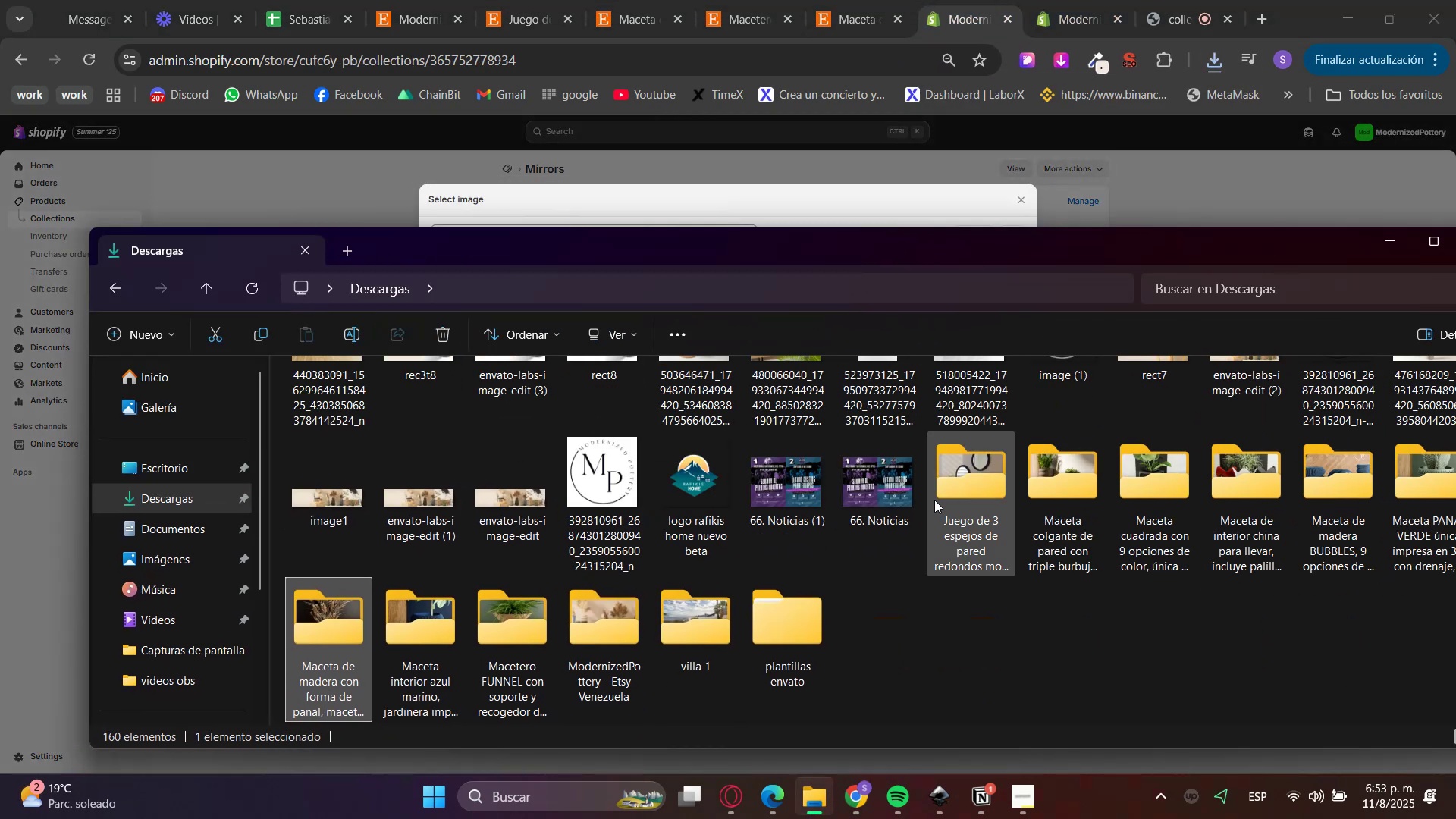 
double_click([937, 500])
 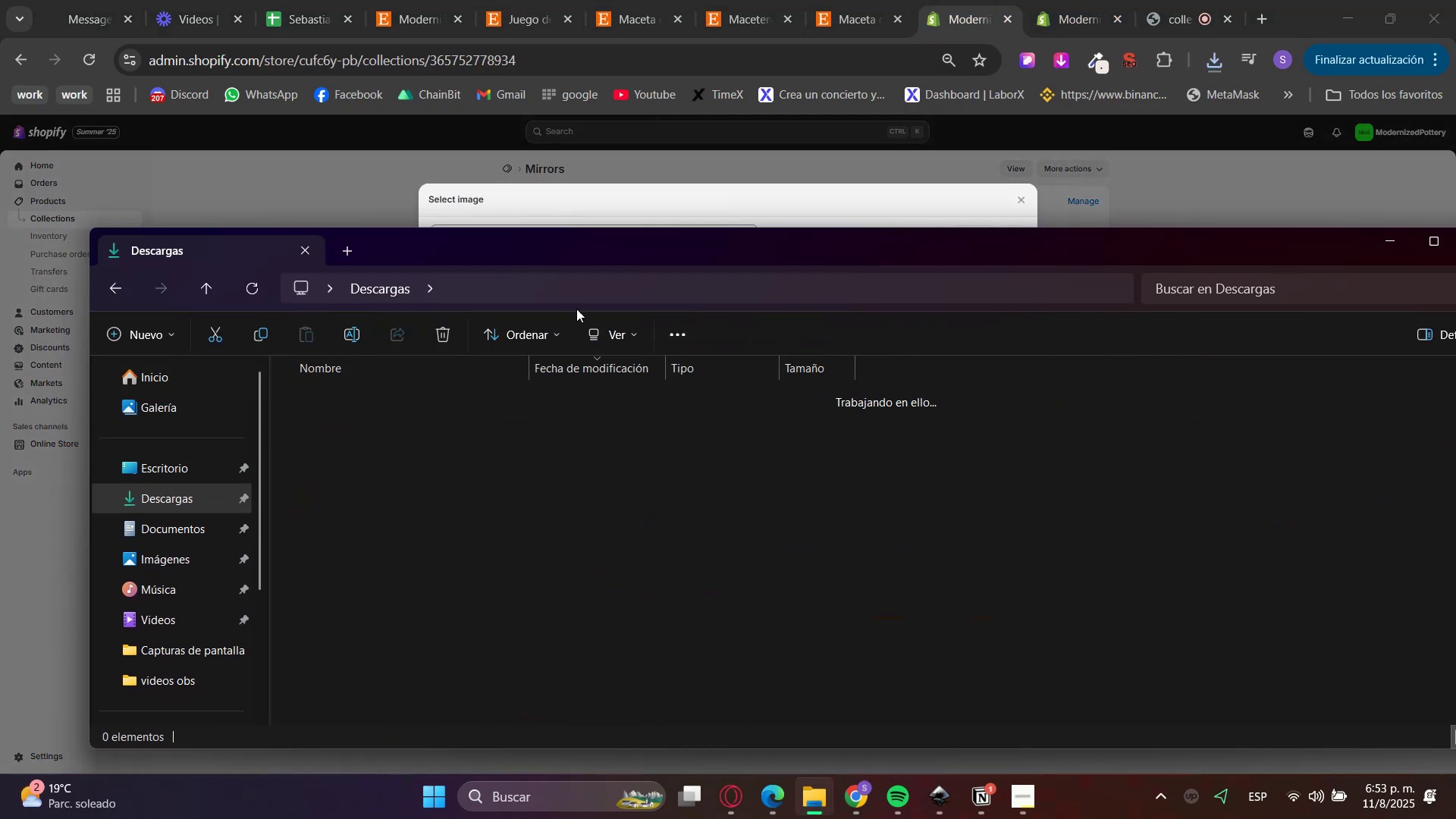 
left_click_drag(start_coordinate=[434, 242], to_coordinate=[1143, 411])
 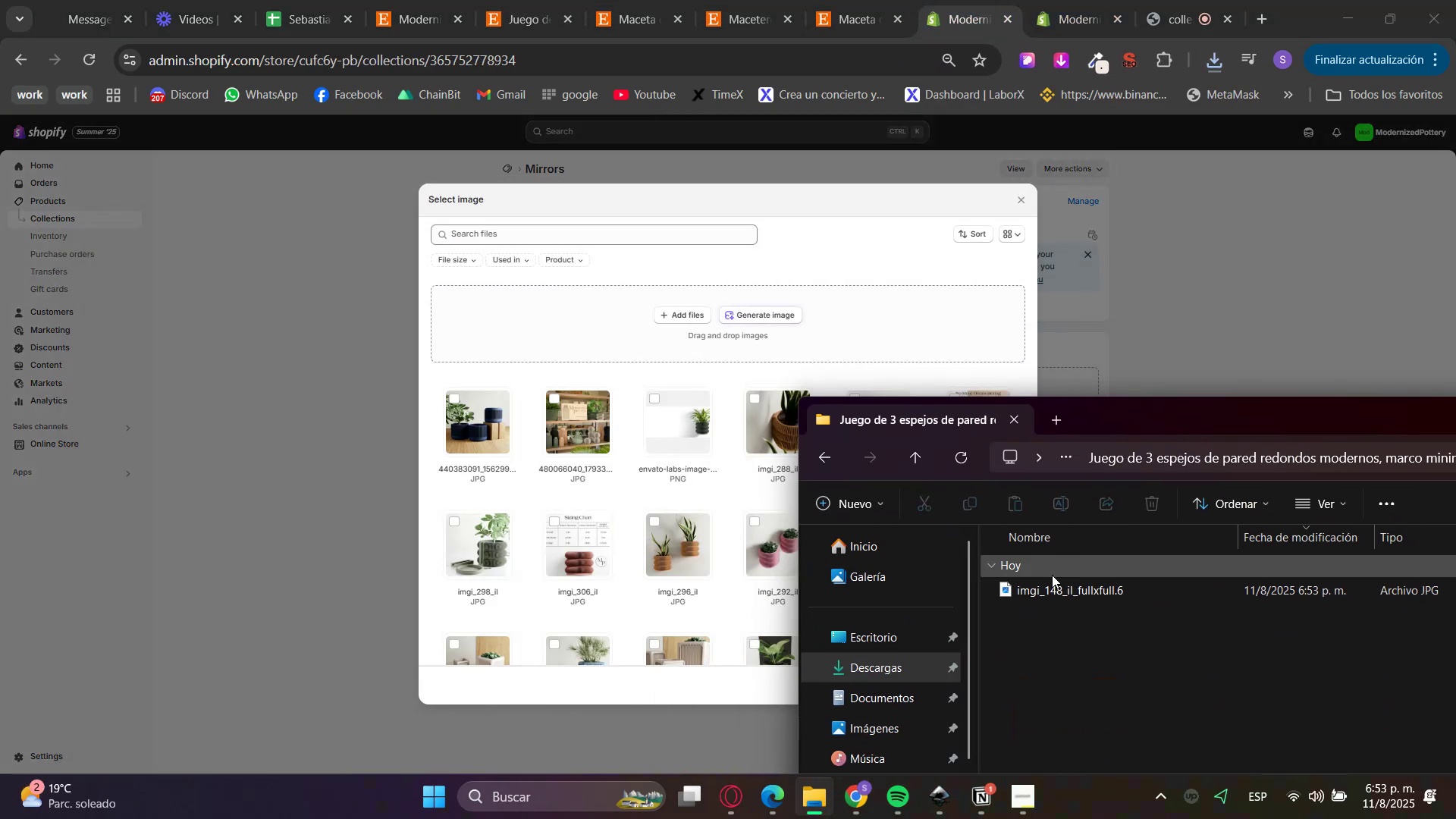 
left_click_drag(start_coordinate=[1047, 592], to_coordinate=[570, 294])
 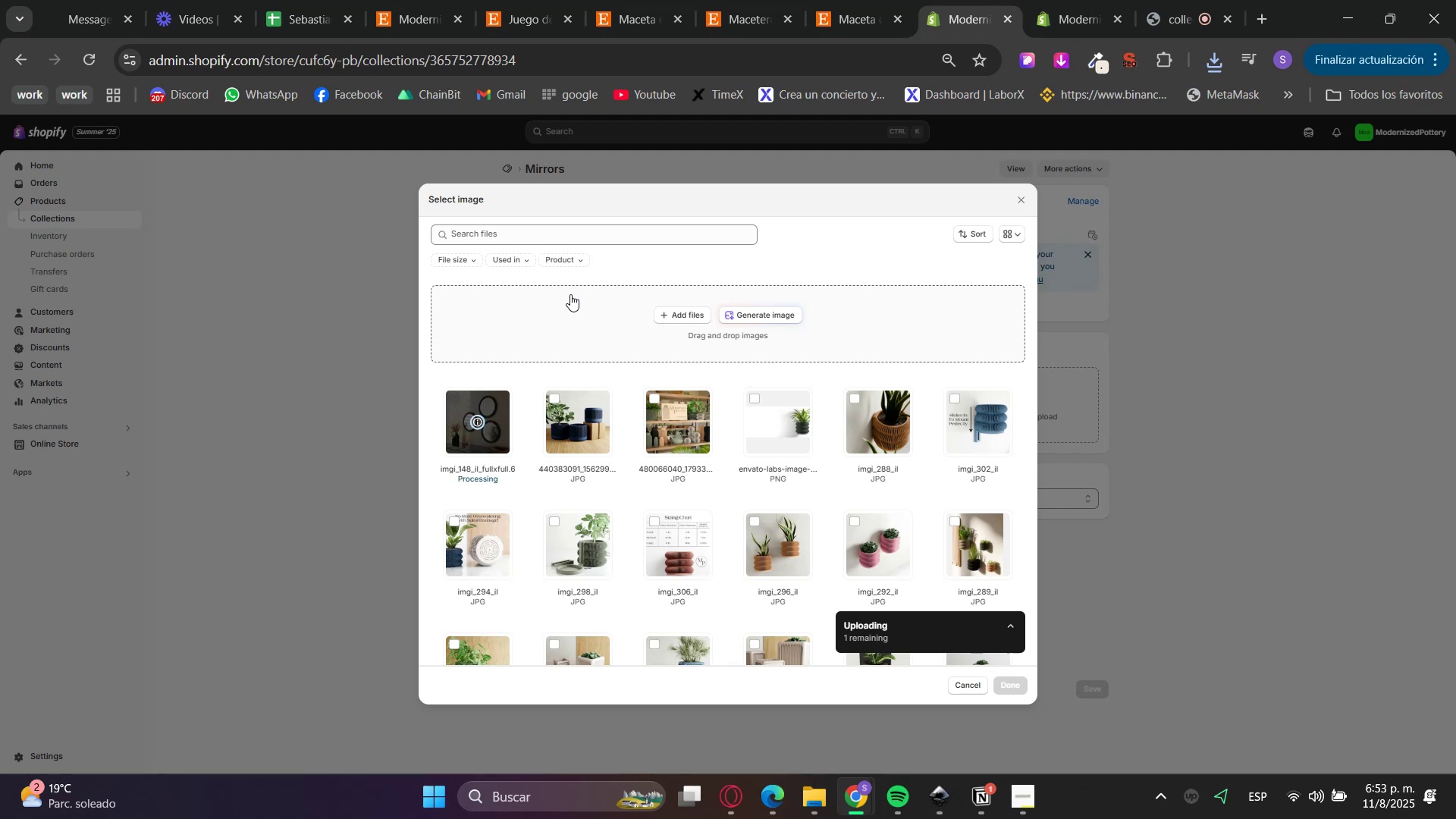 
mouse_move([777, 453])
 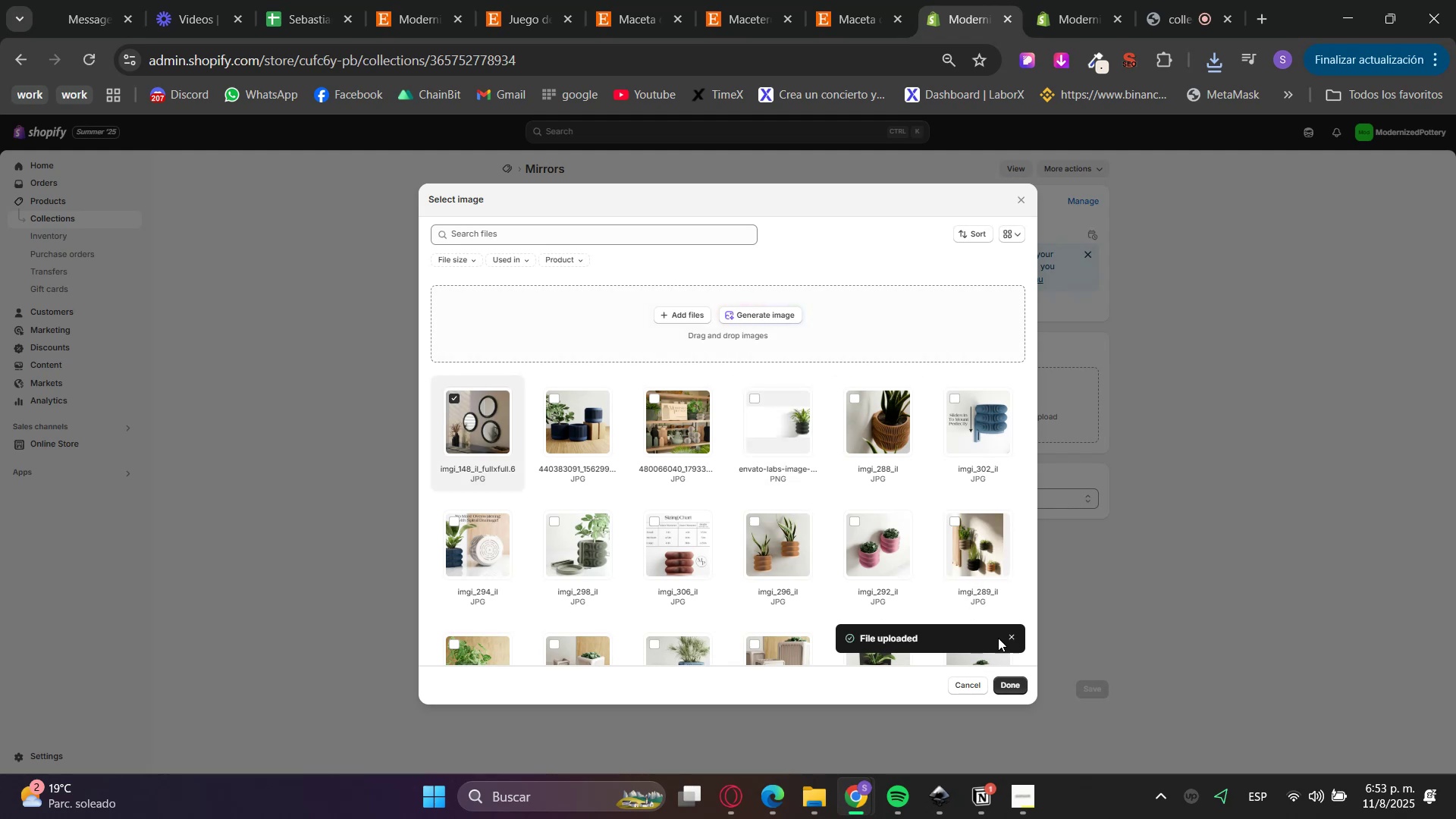 
left_click([1018, 683])
 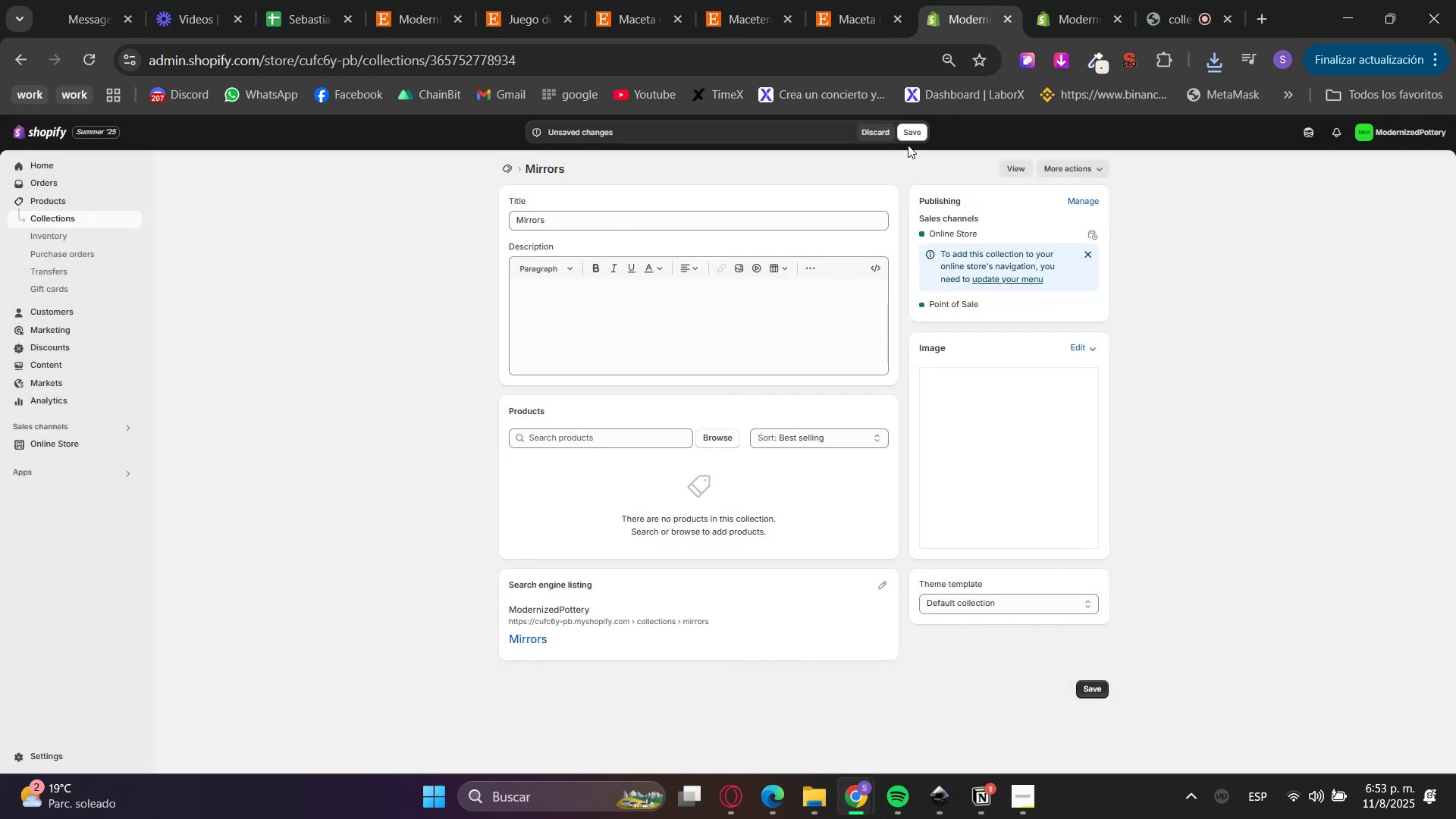 
left_click([917, 137])
 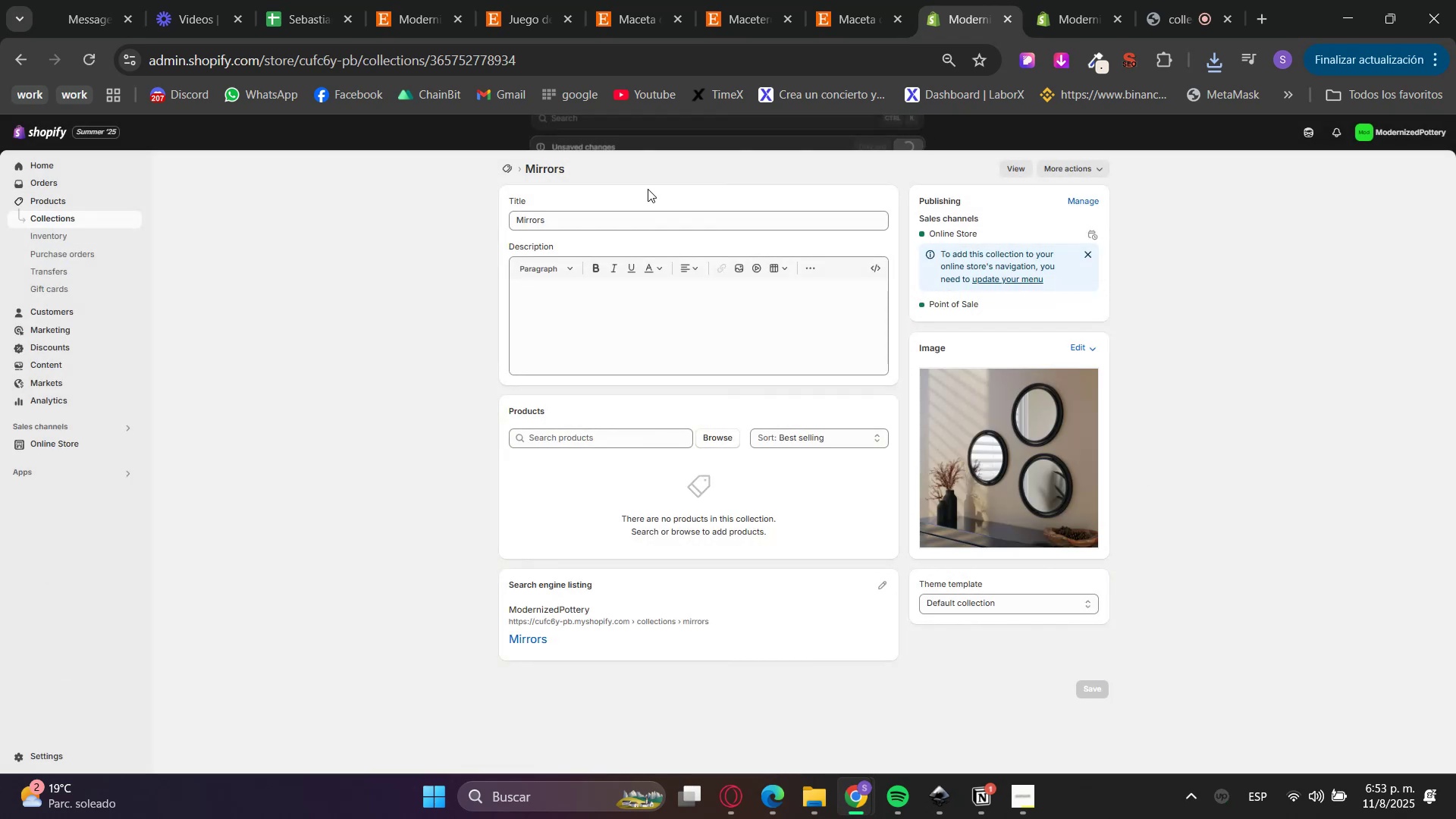 
left_click([503, 168])
 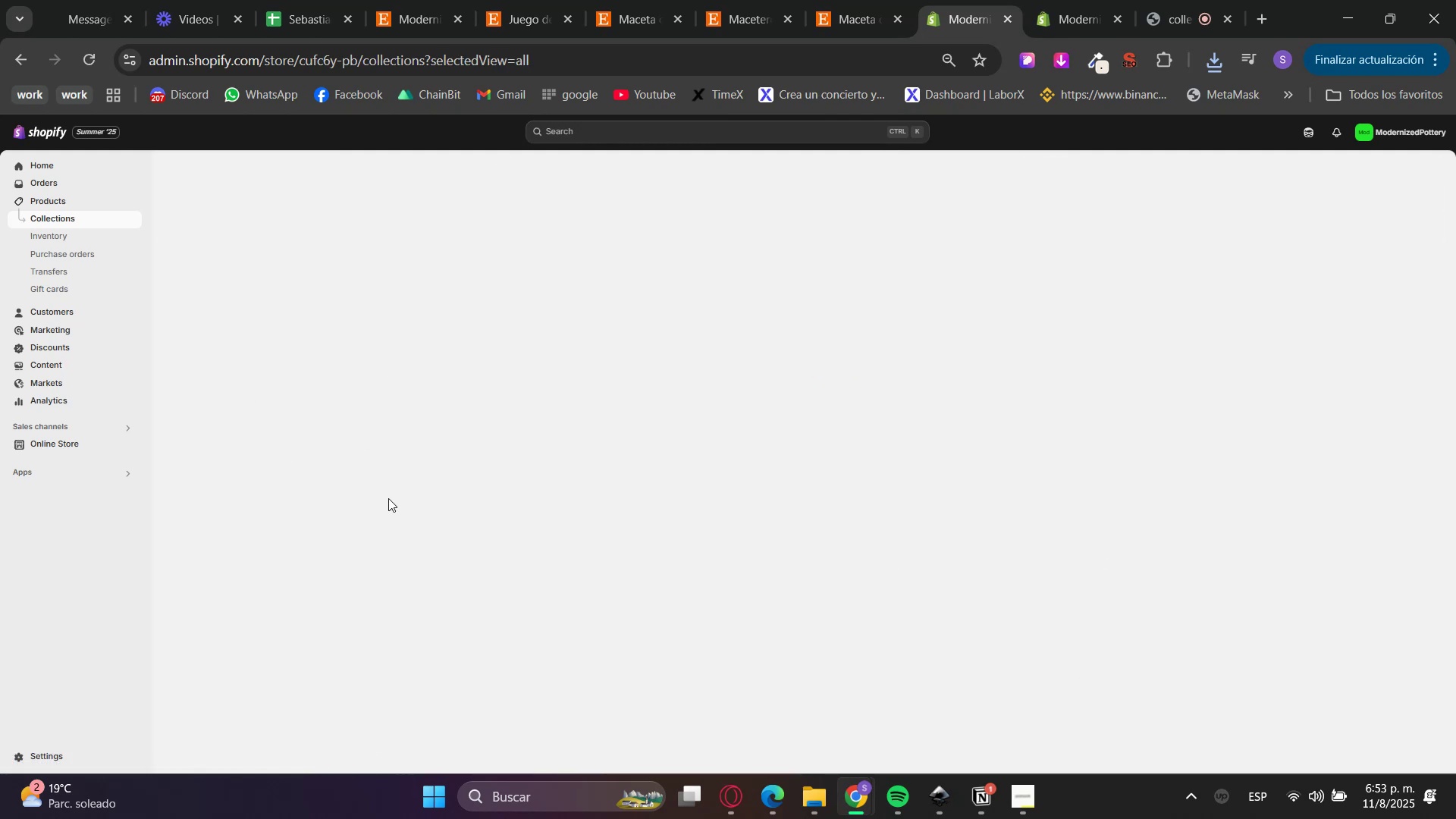 
left_click([842, 790])
 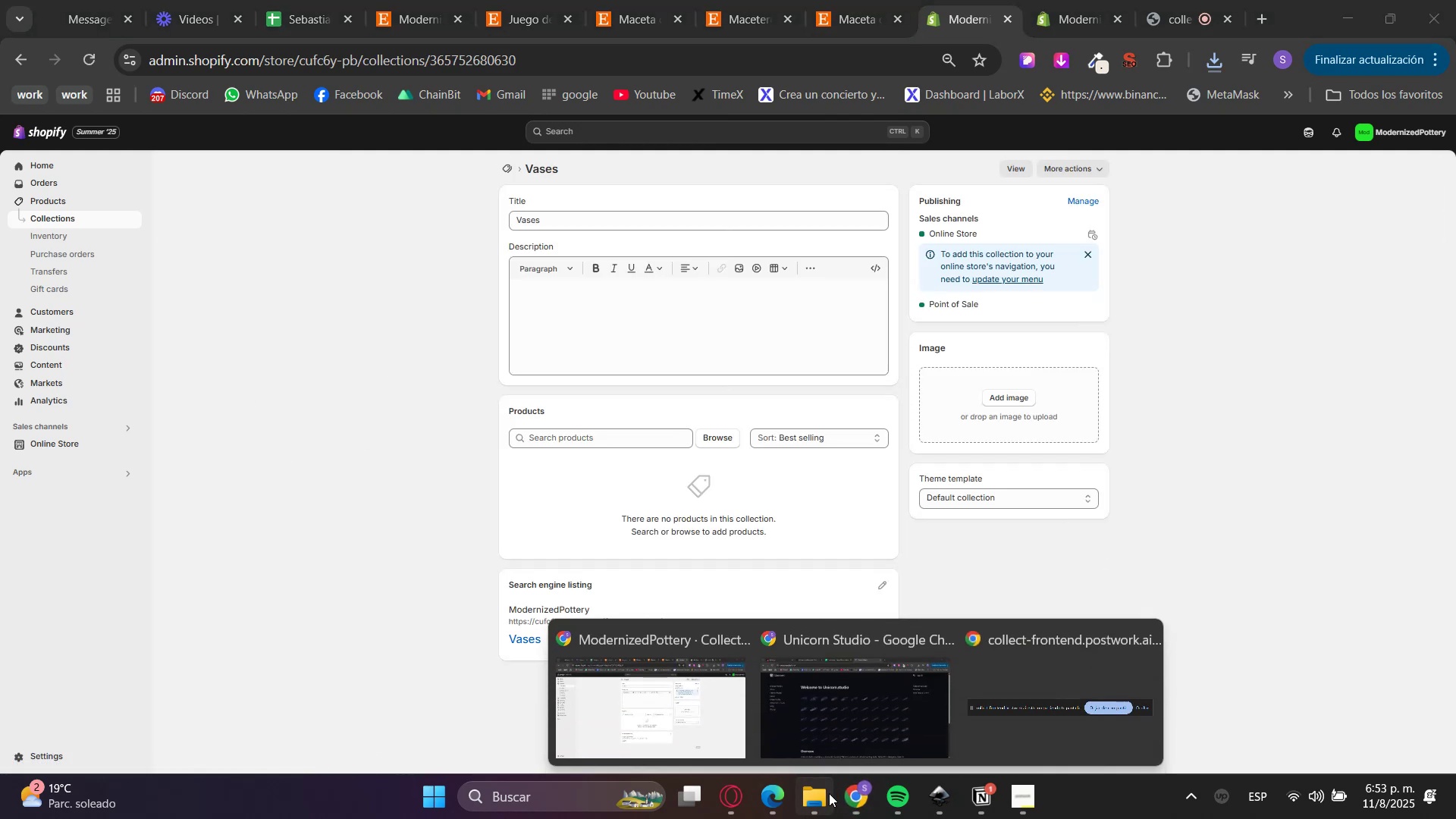 
left_click([814, 793])
 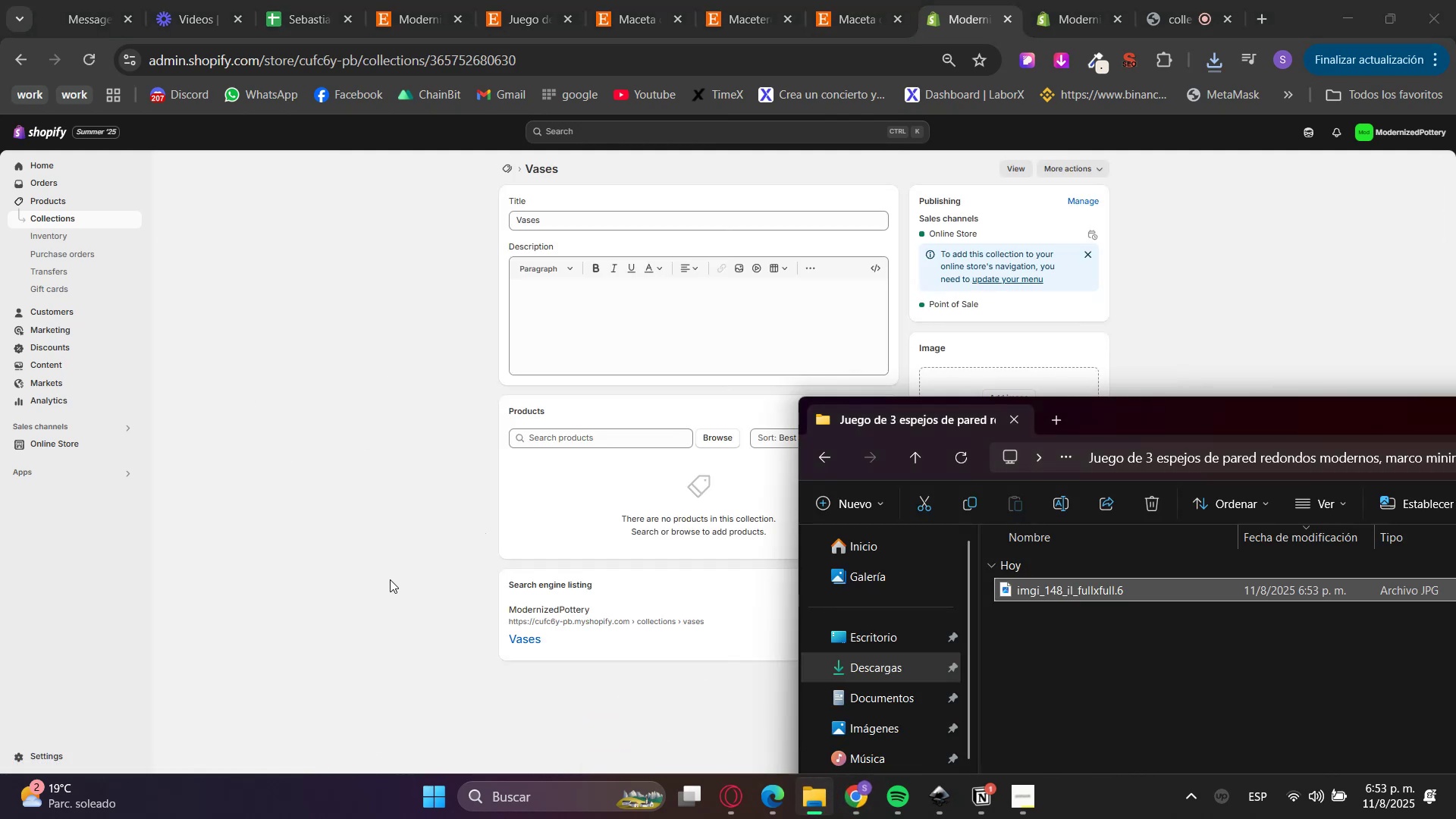 
left_click([434, 0])
 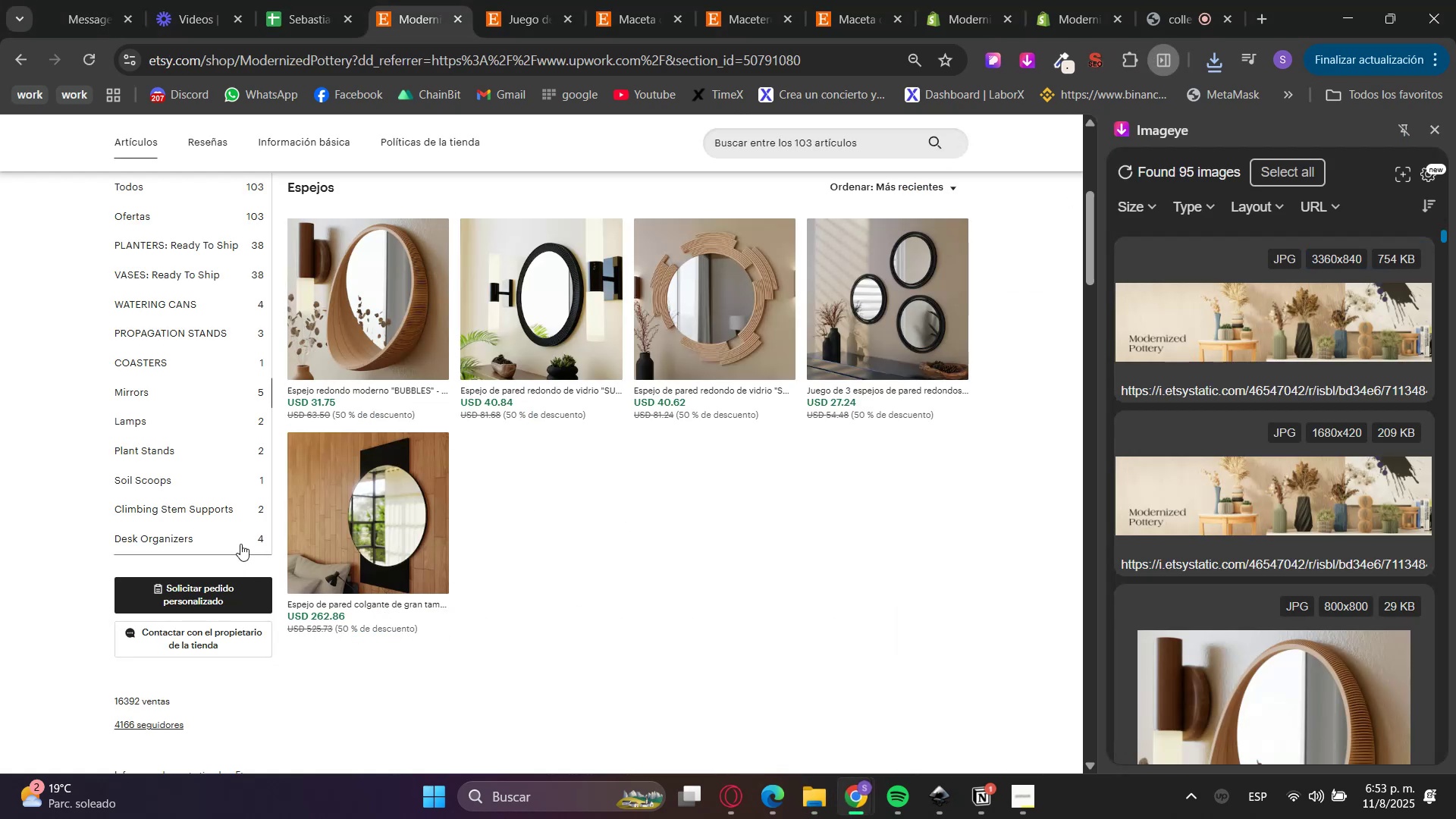 
scroll: coordinate [211, 471], scroll_direction: up, amount: 1.0
 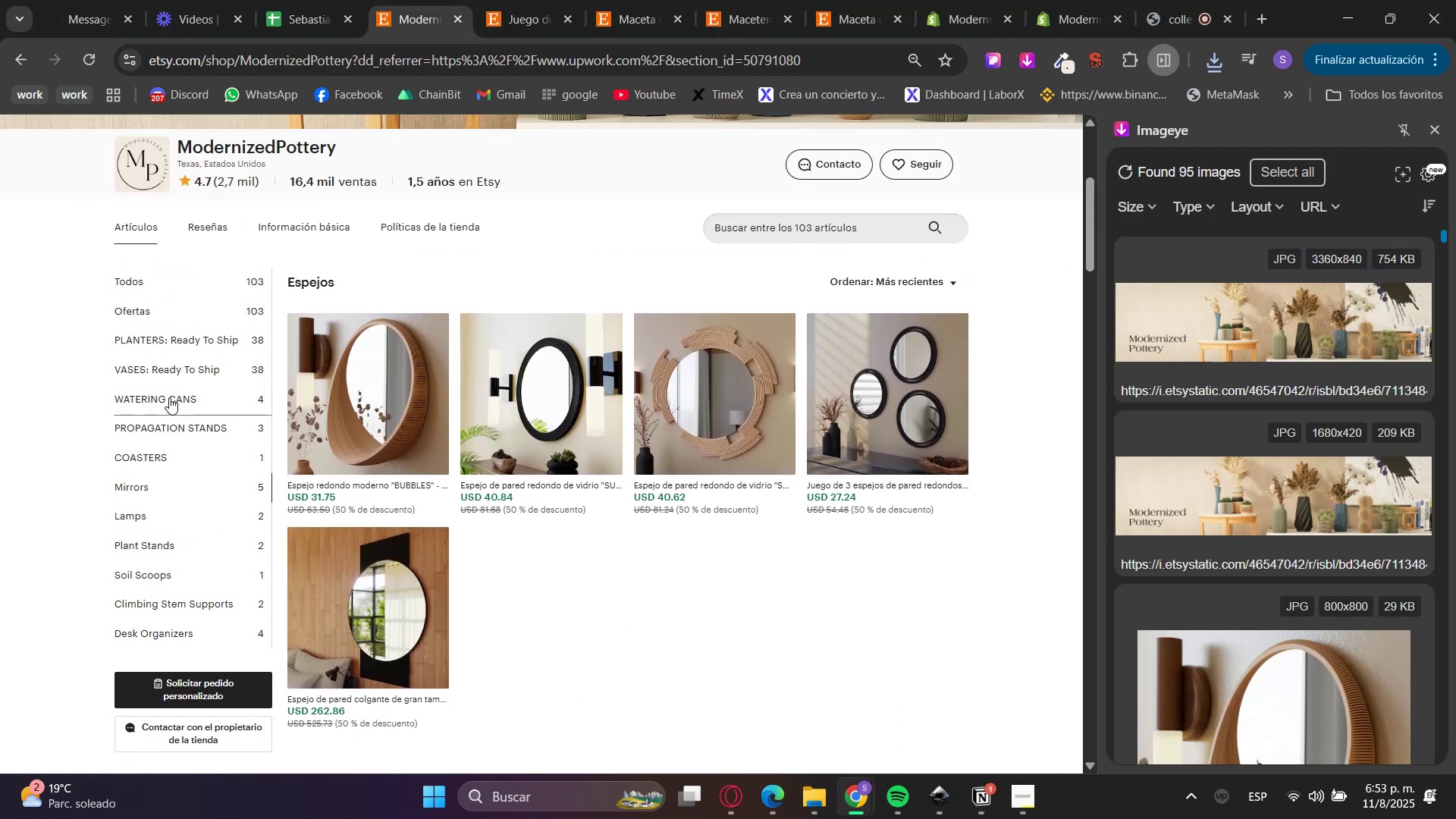 
left_click([156, 372])
 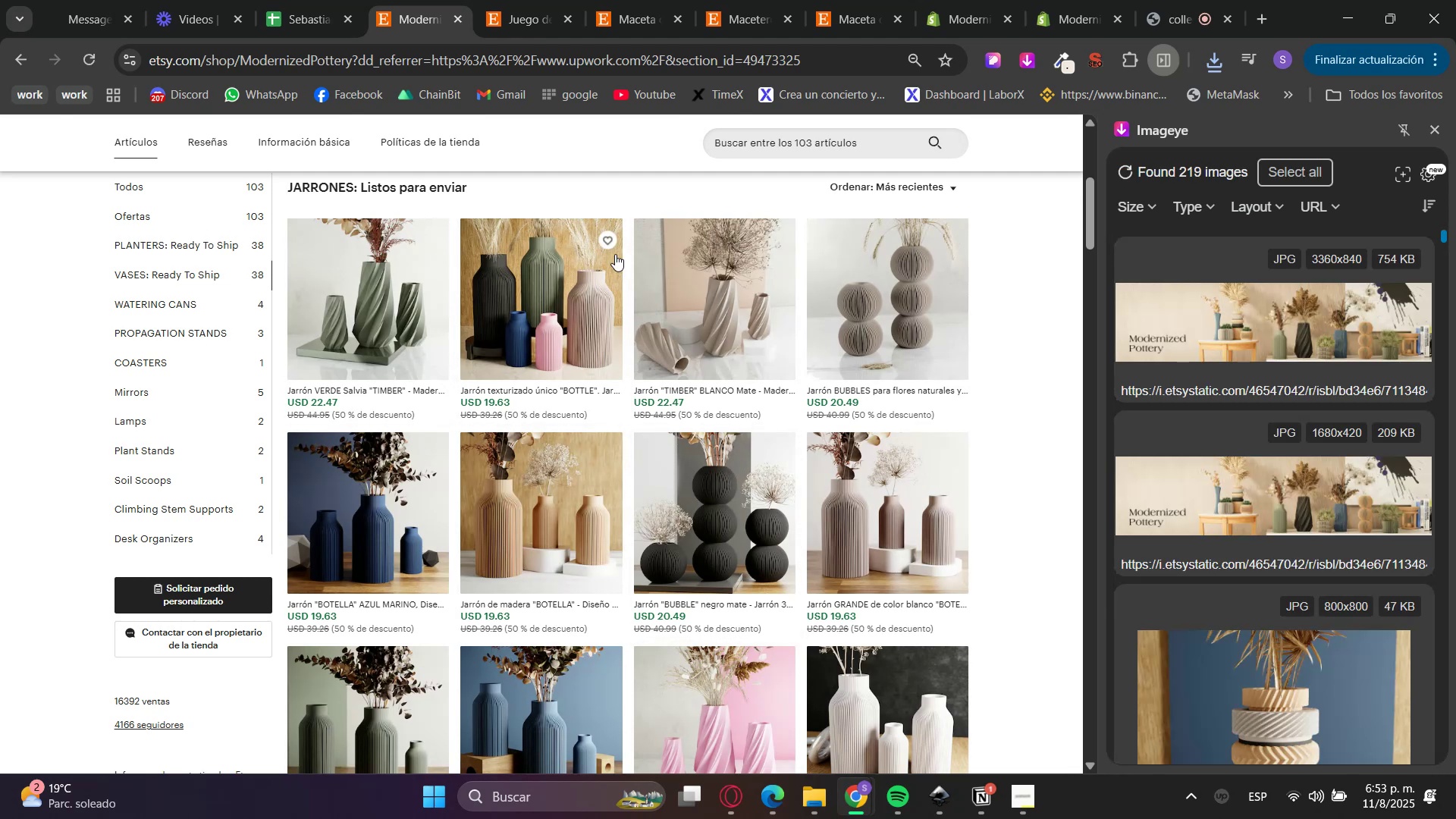 
left_click([771, 780])
 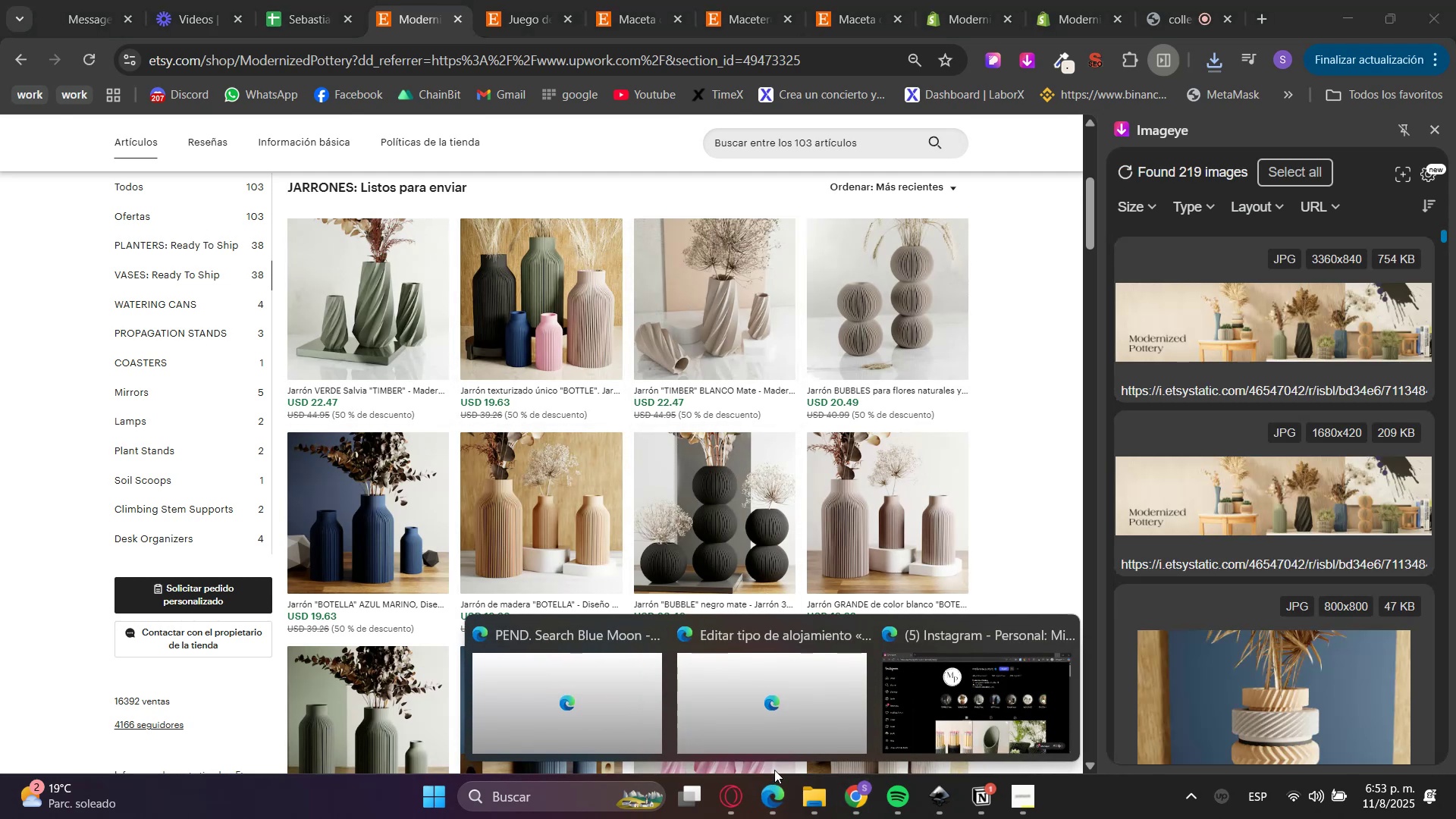 
left_click([1003, 735])
 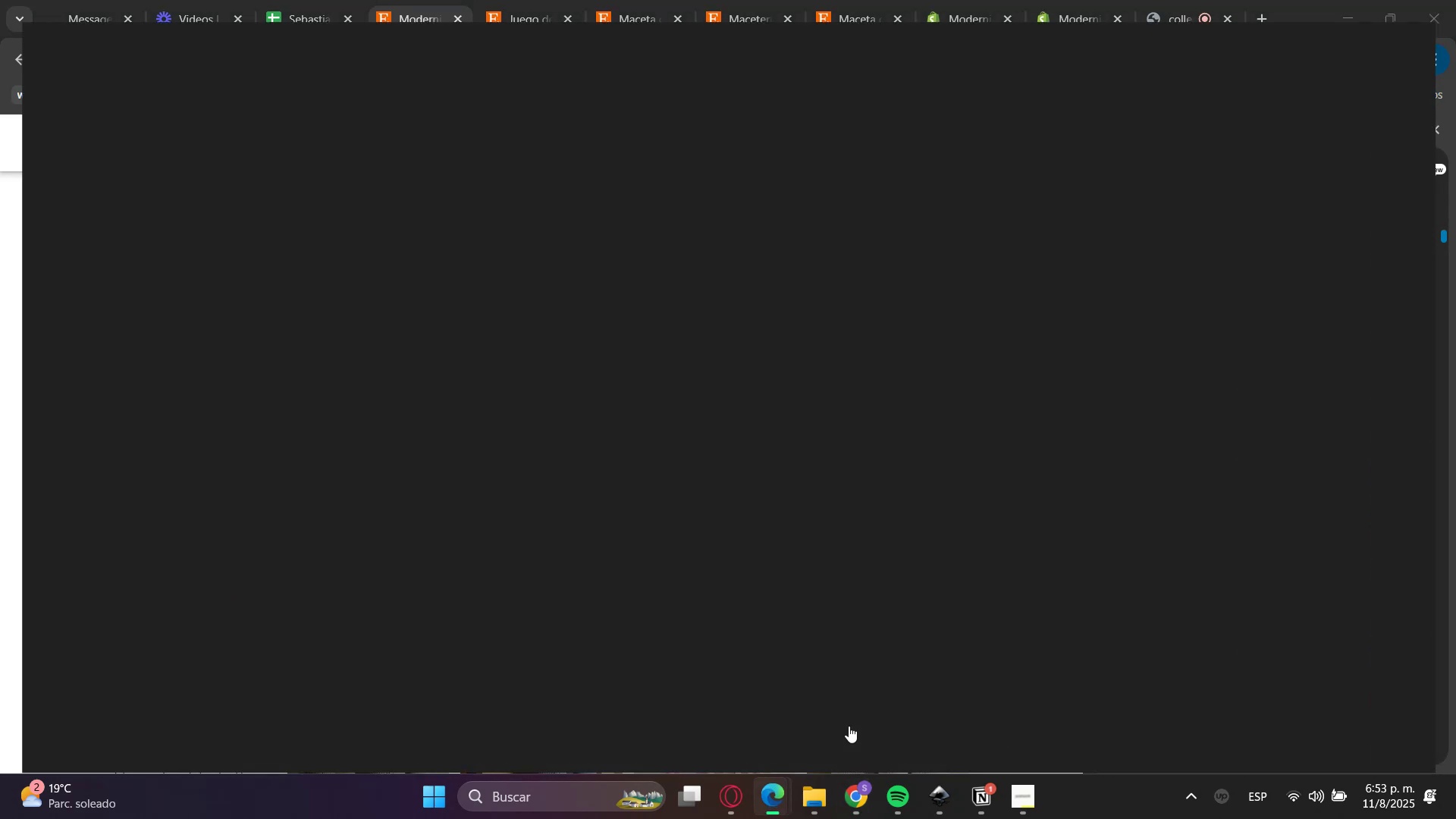 
scroll: coordinate [676, 513], scroll_direction: down, amount: 7.0
 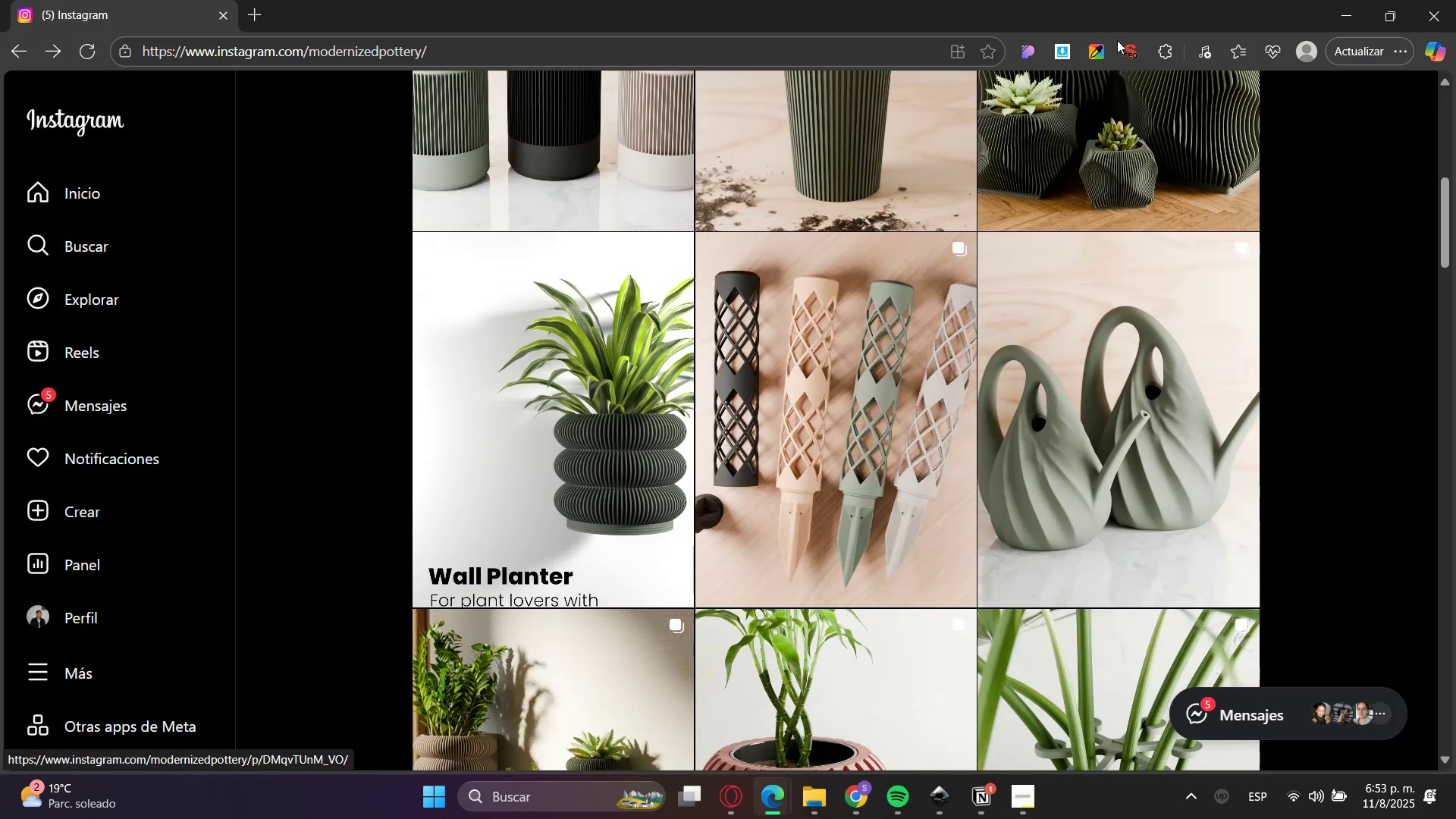 
left_click([1067, 48])
 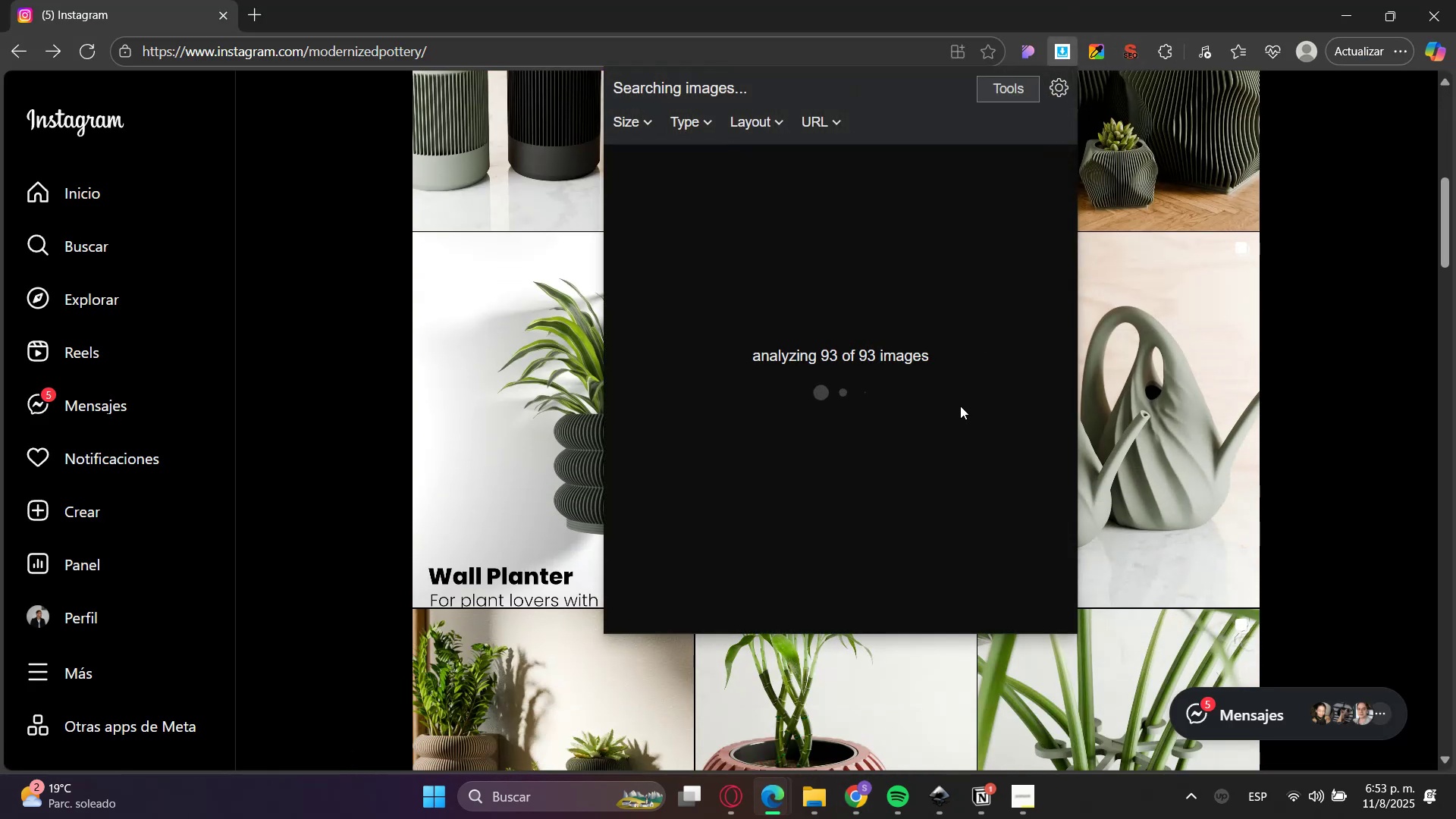 
scroll: coordinate [880, 494], scroll_direction: down, amount: 143.0
 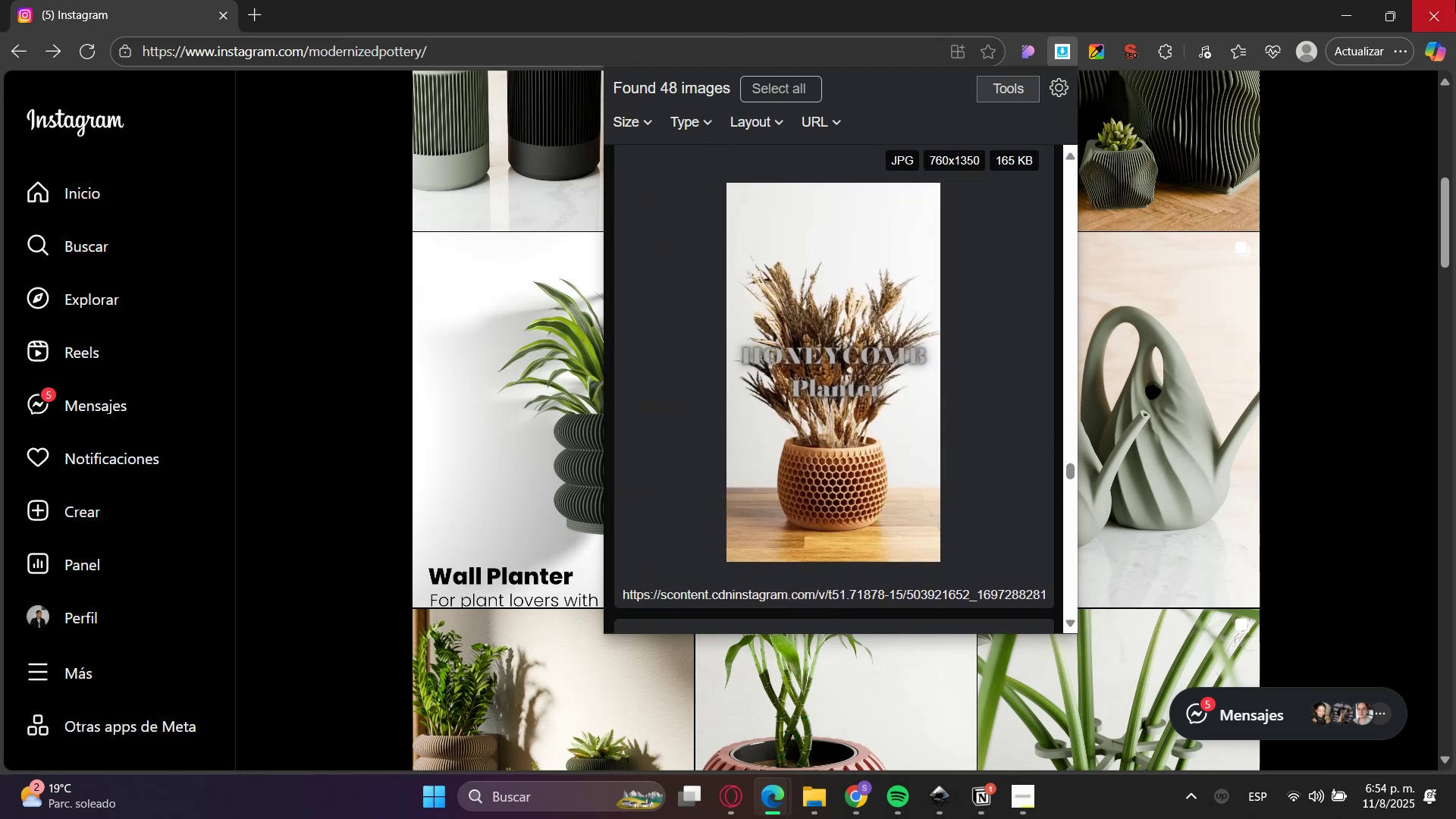 
left_click([1353, 4])
 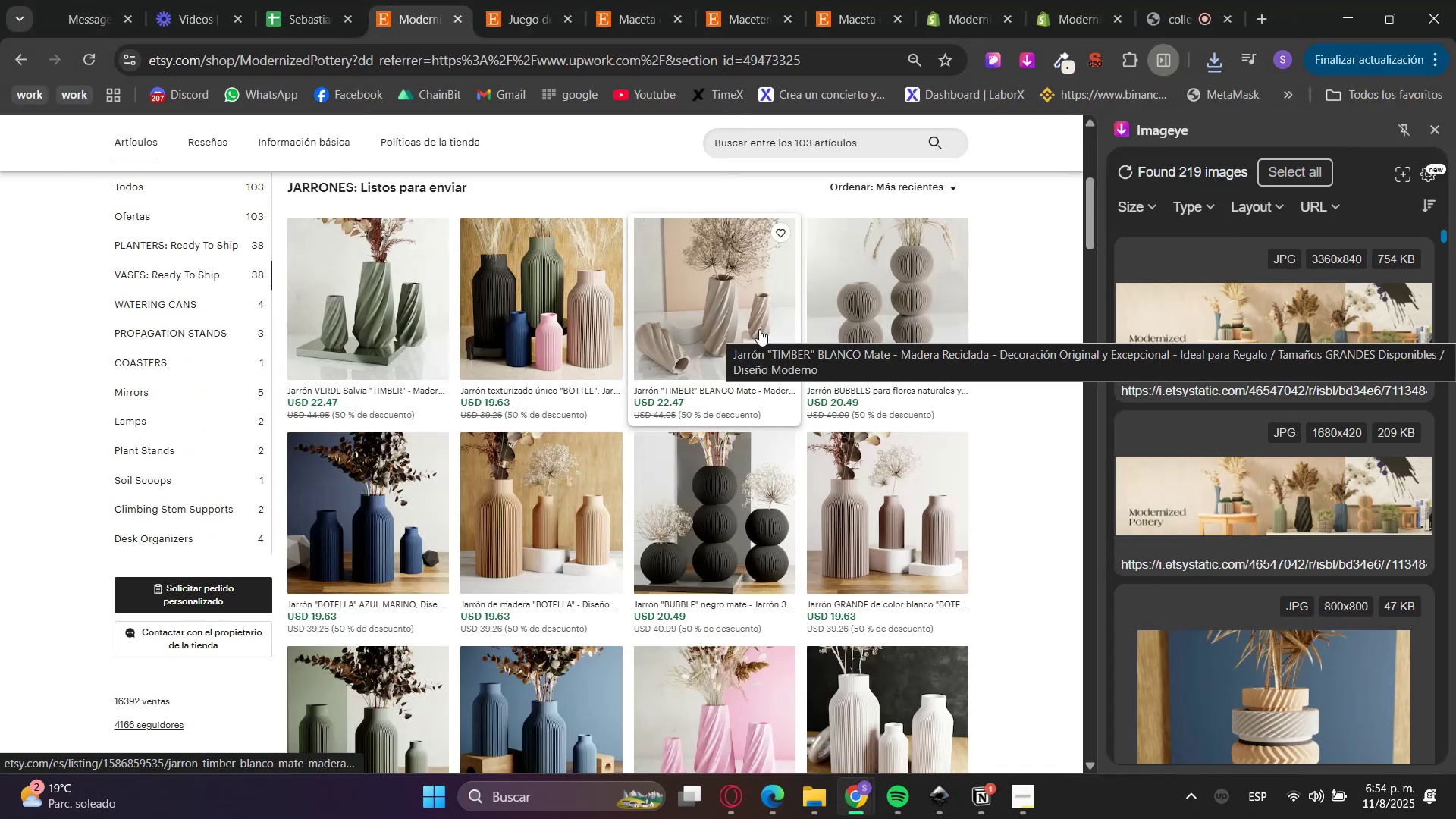 
left_click([759, 329])
 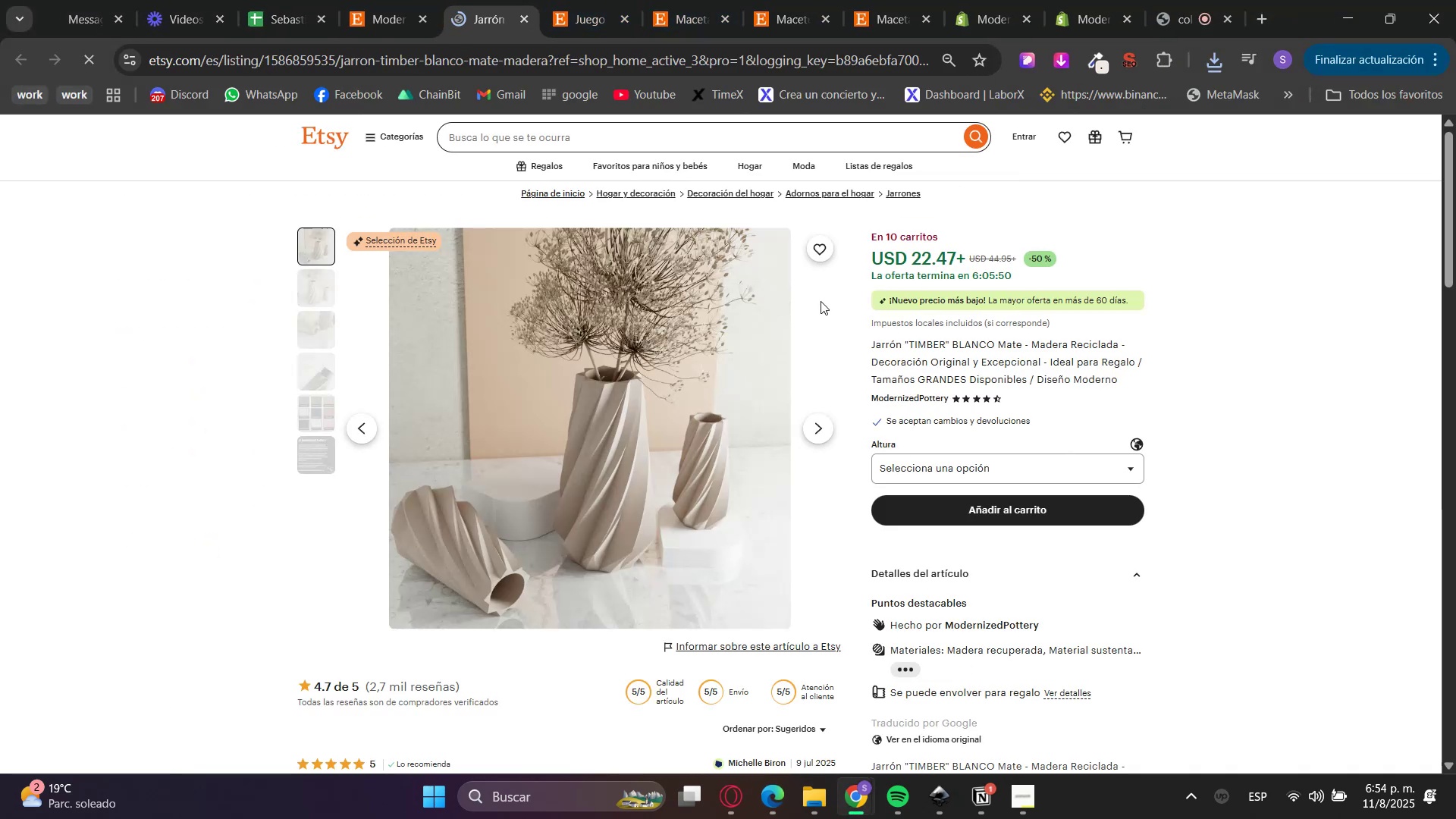 
left_click([1053, 61])
 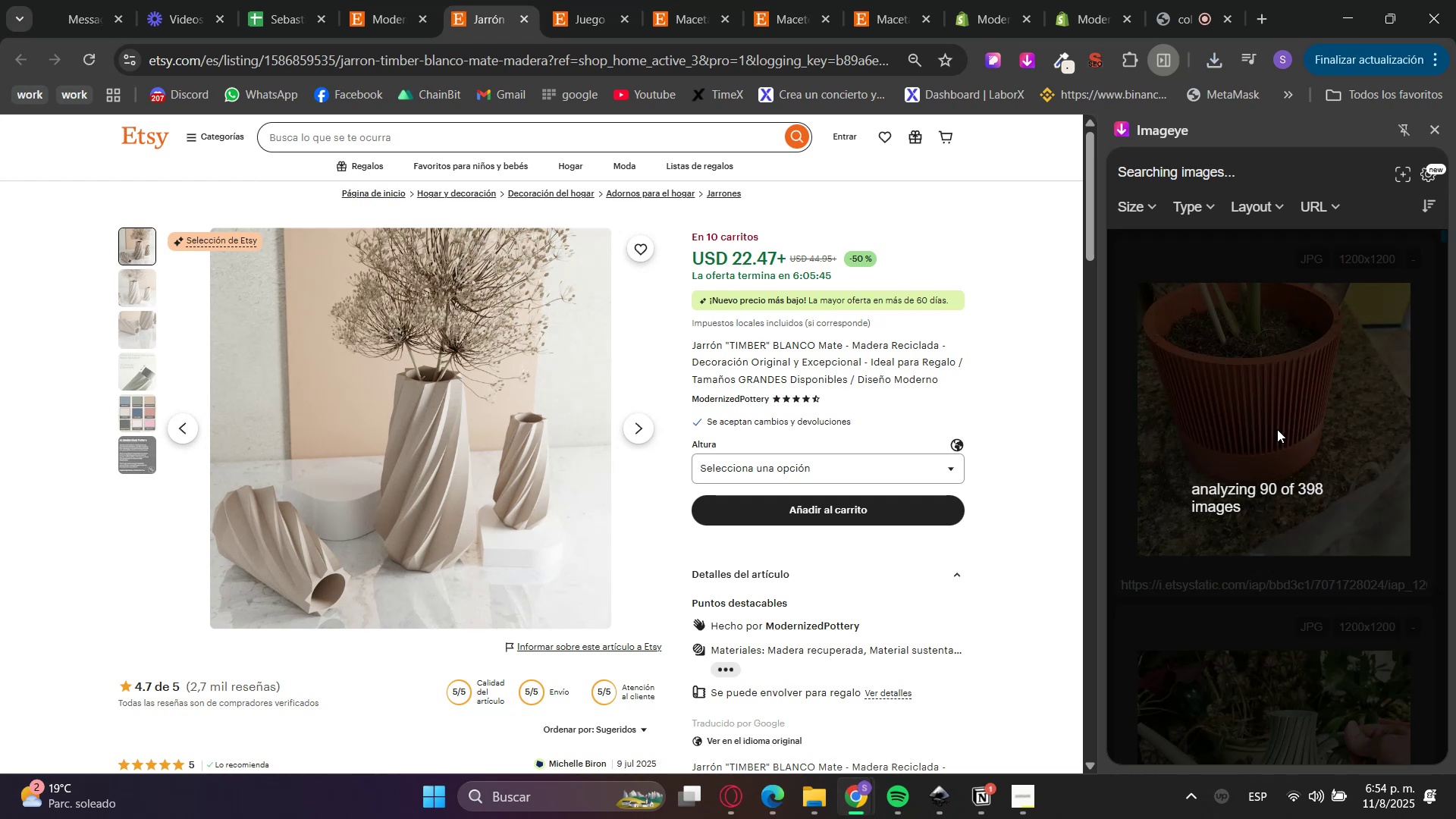 
wait(9.34)
 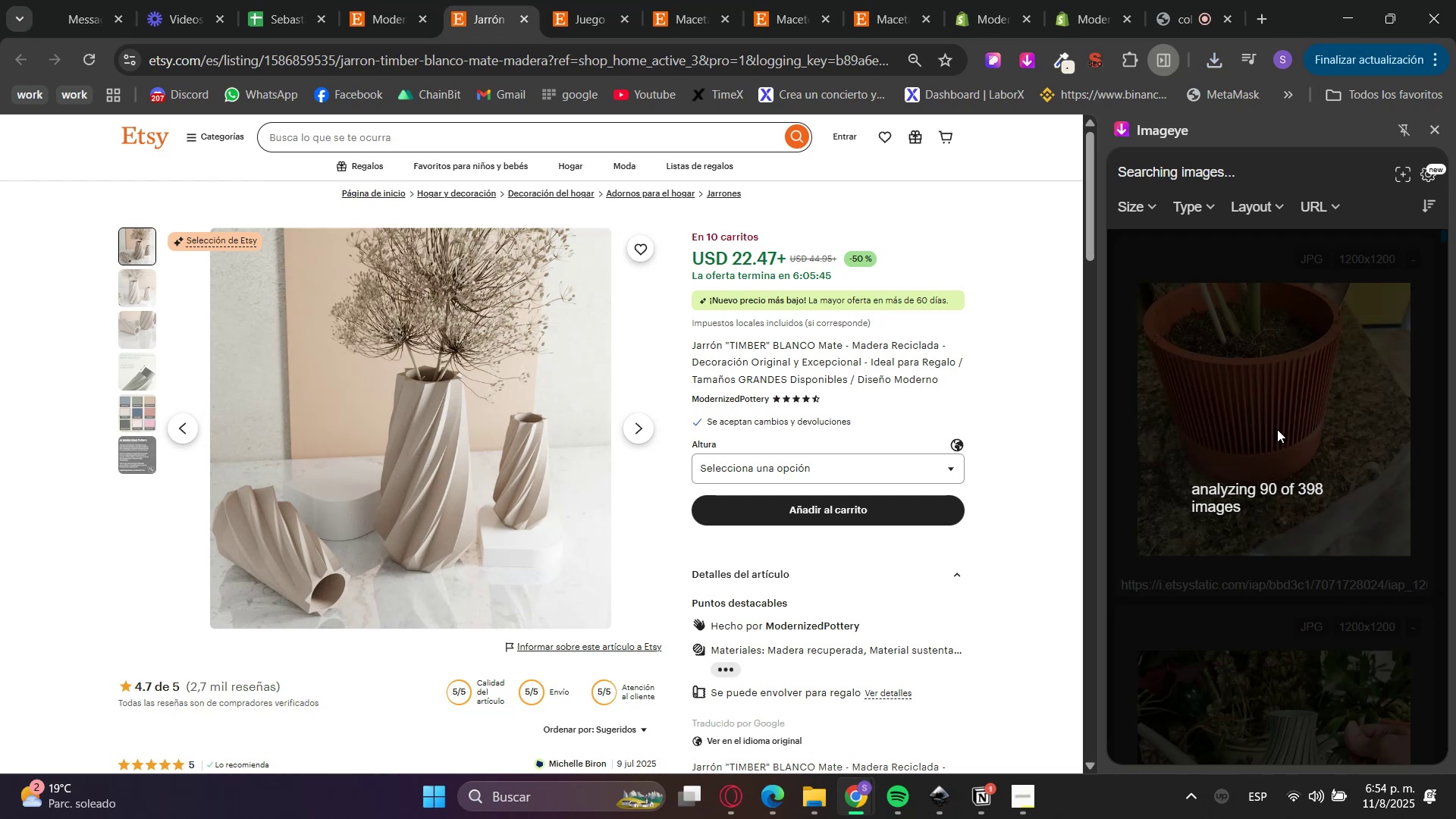 
scroll: coordinate [1285, 353], scroll_direction: down, amount: 3.0
 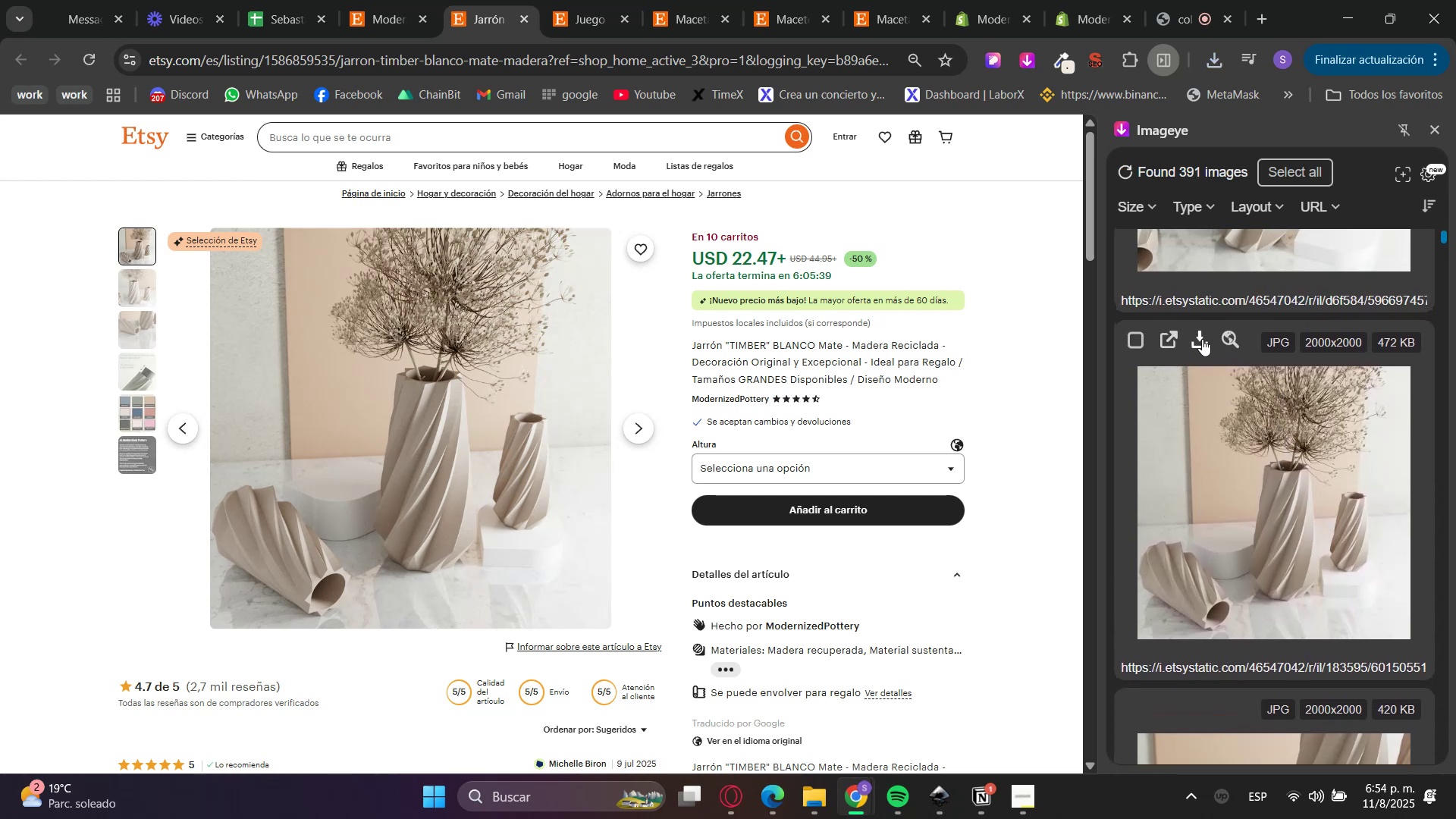 
left_click([1202, 339])
 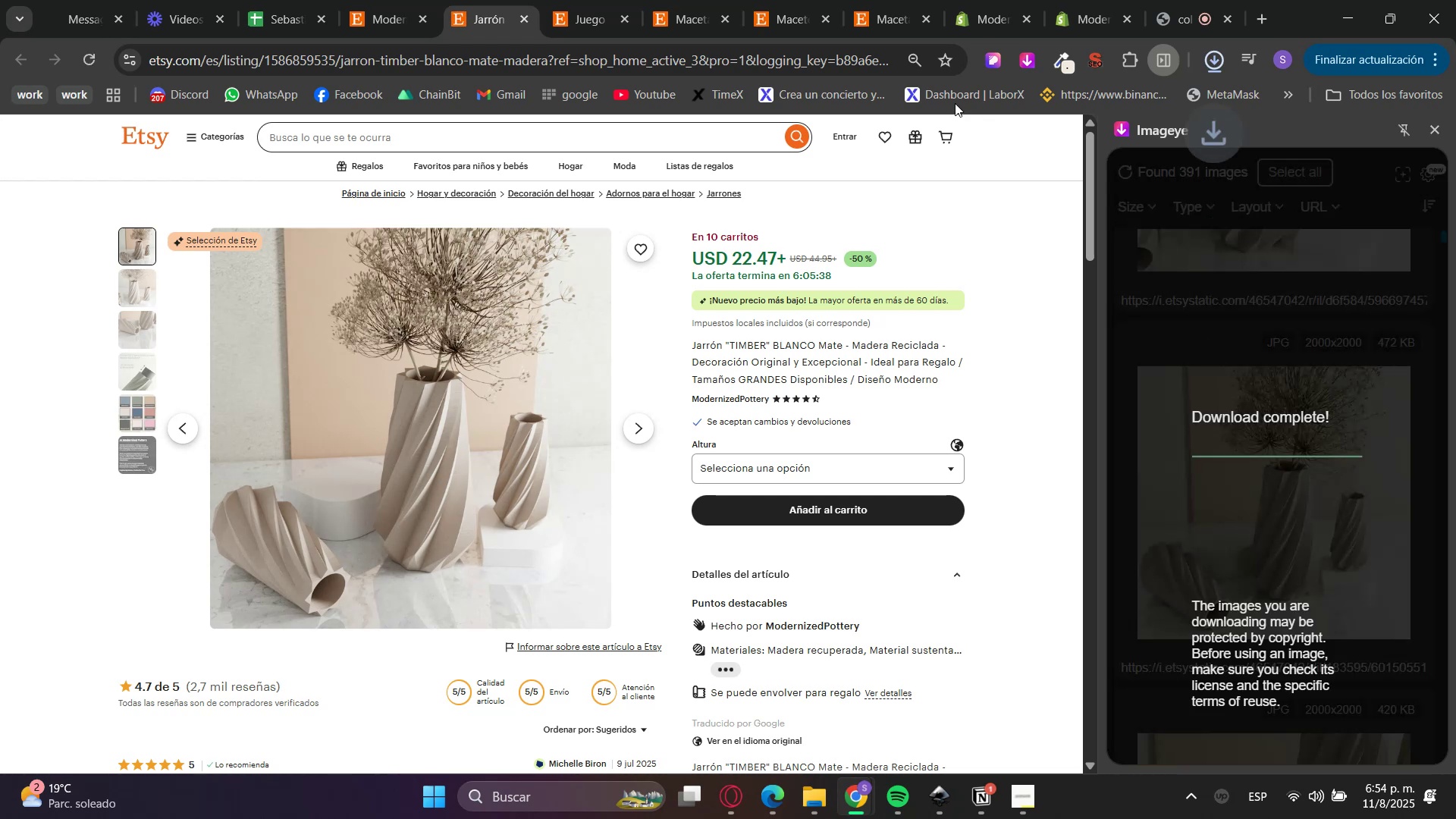 
left_click([989, 0])
 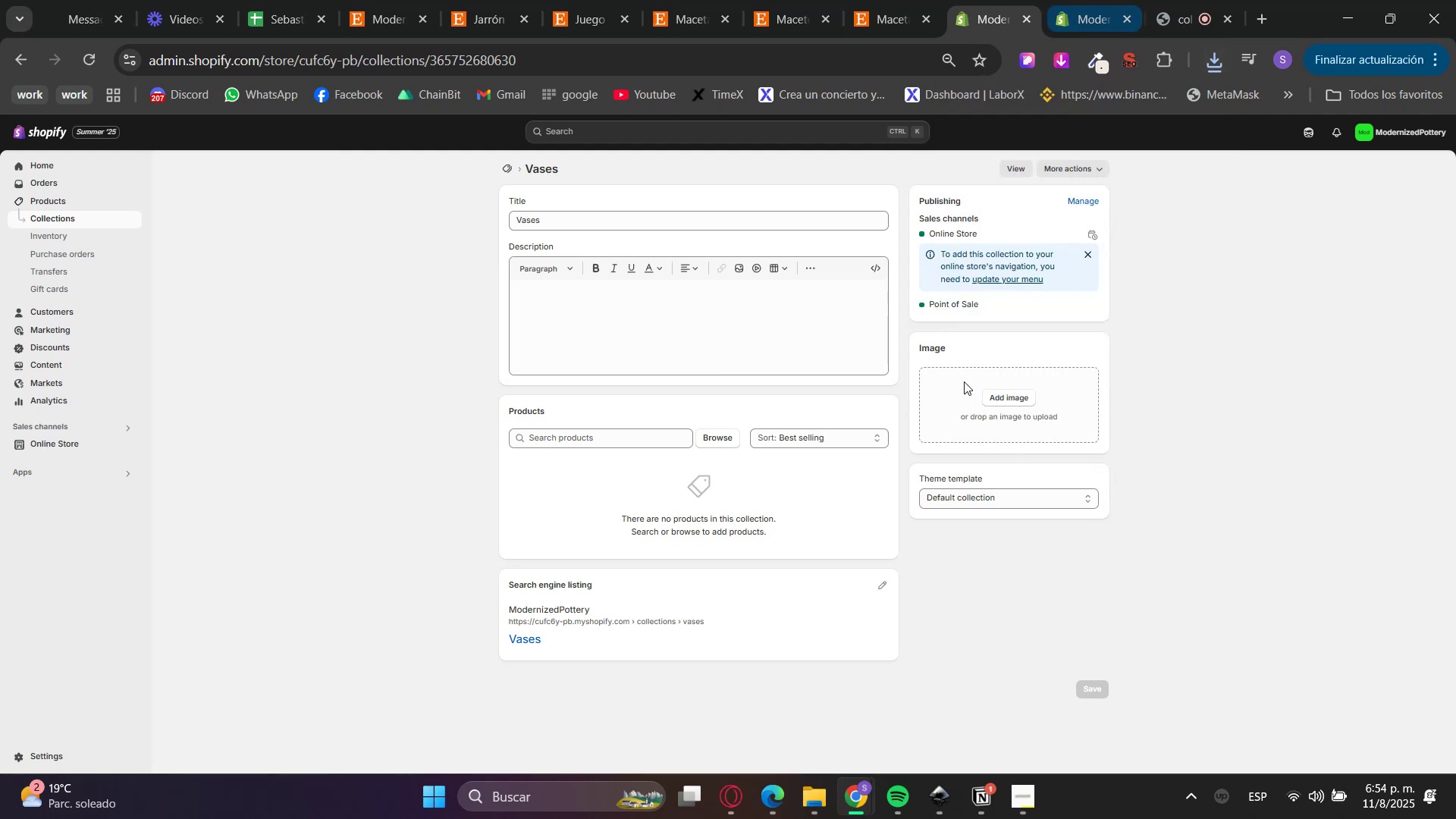 
left_click([1007, 392])
 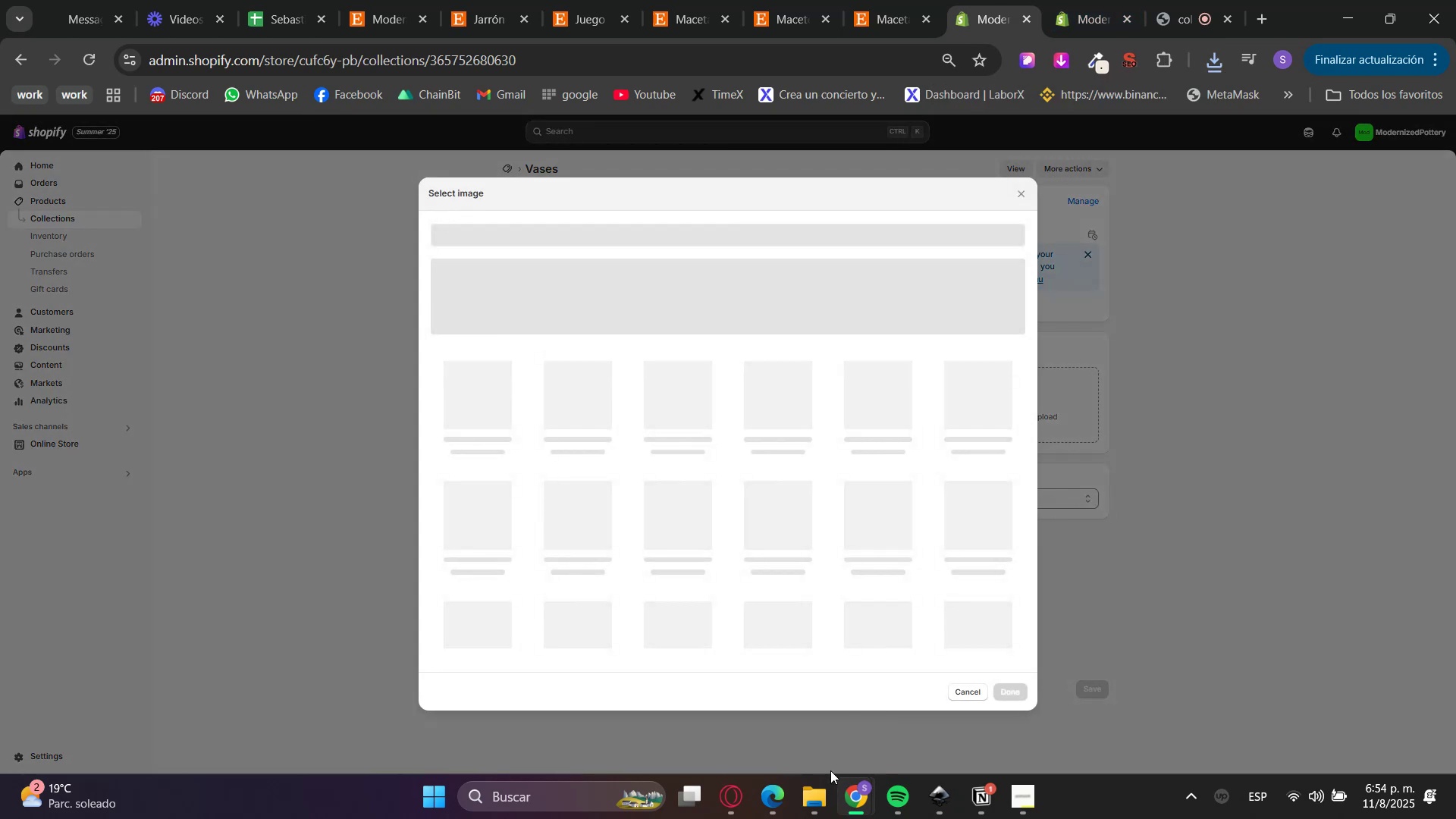 
double_click([821, 786])
 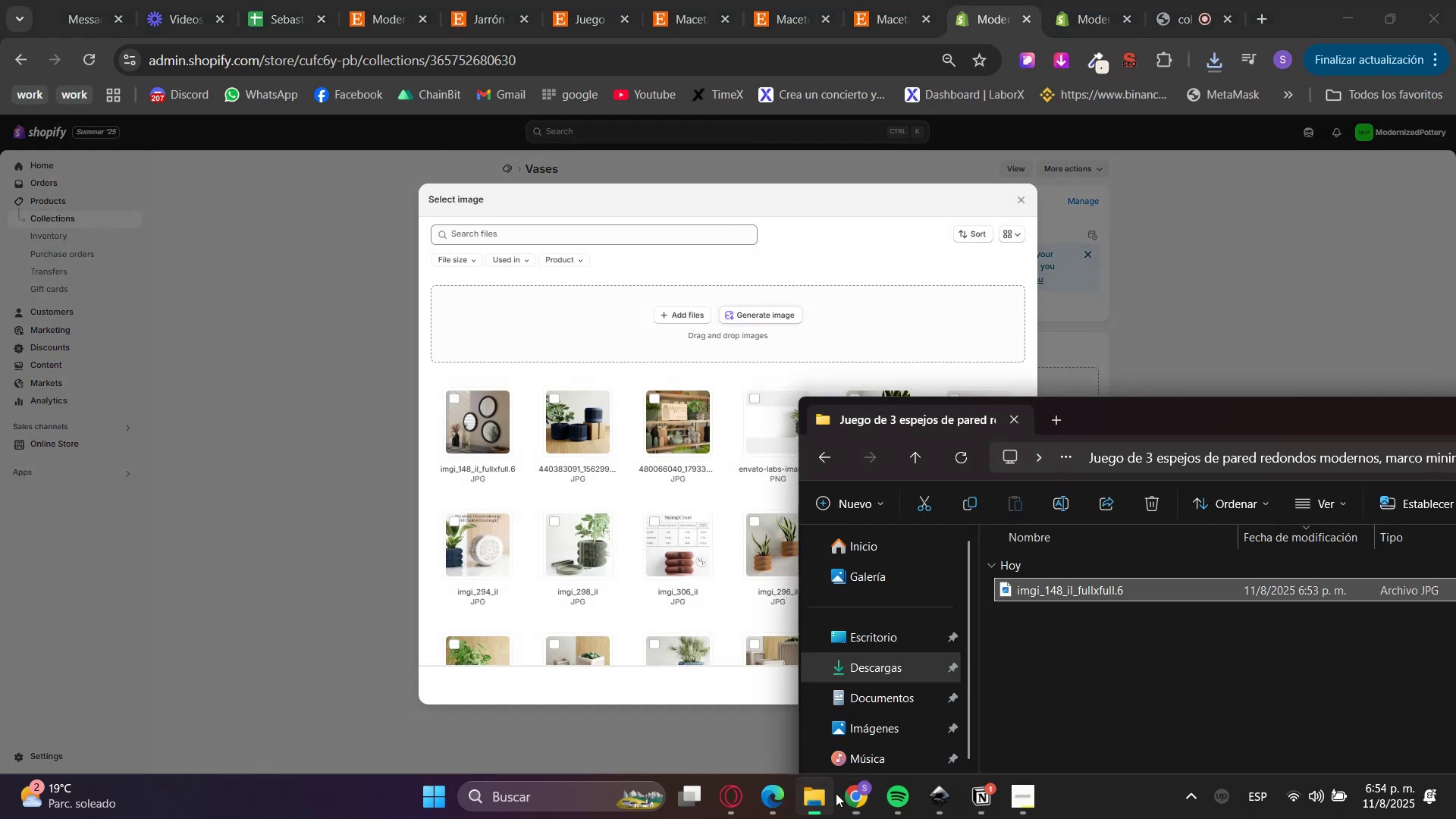 
left_click([848, 674])
 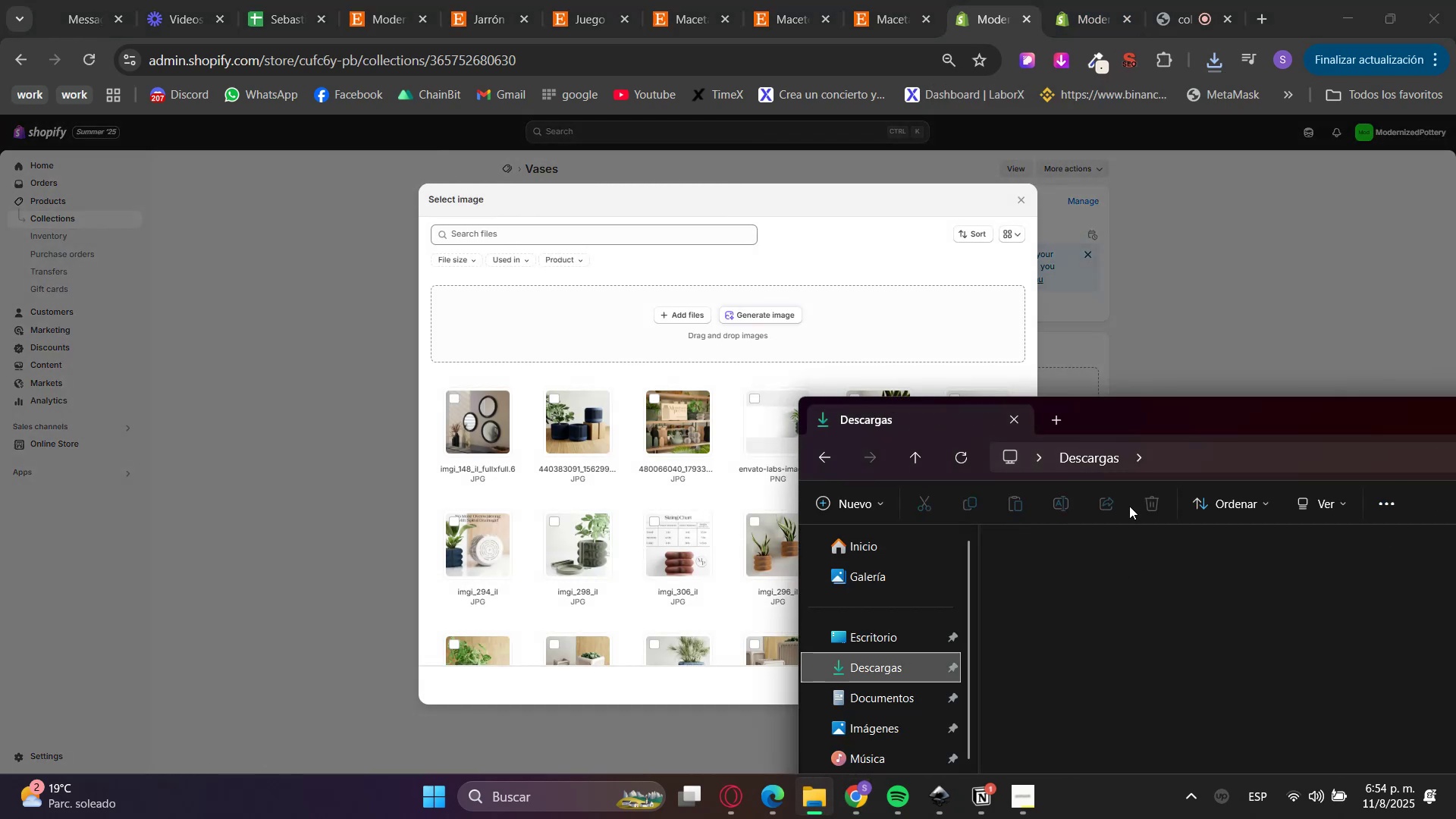 
left_click_drag(start_coordinate=[1134, 418], to_coordinate=[395, 240])
 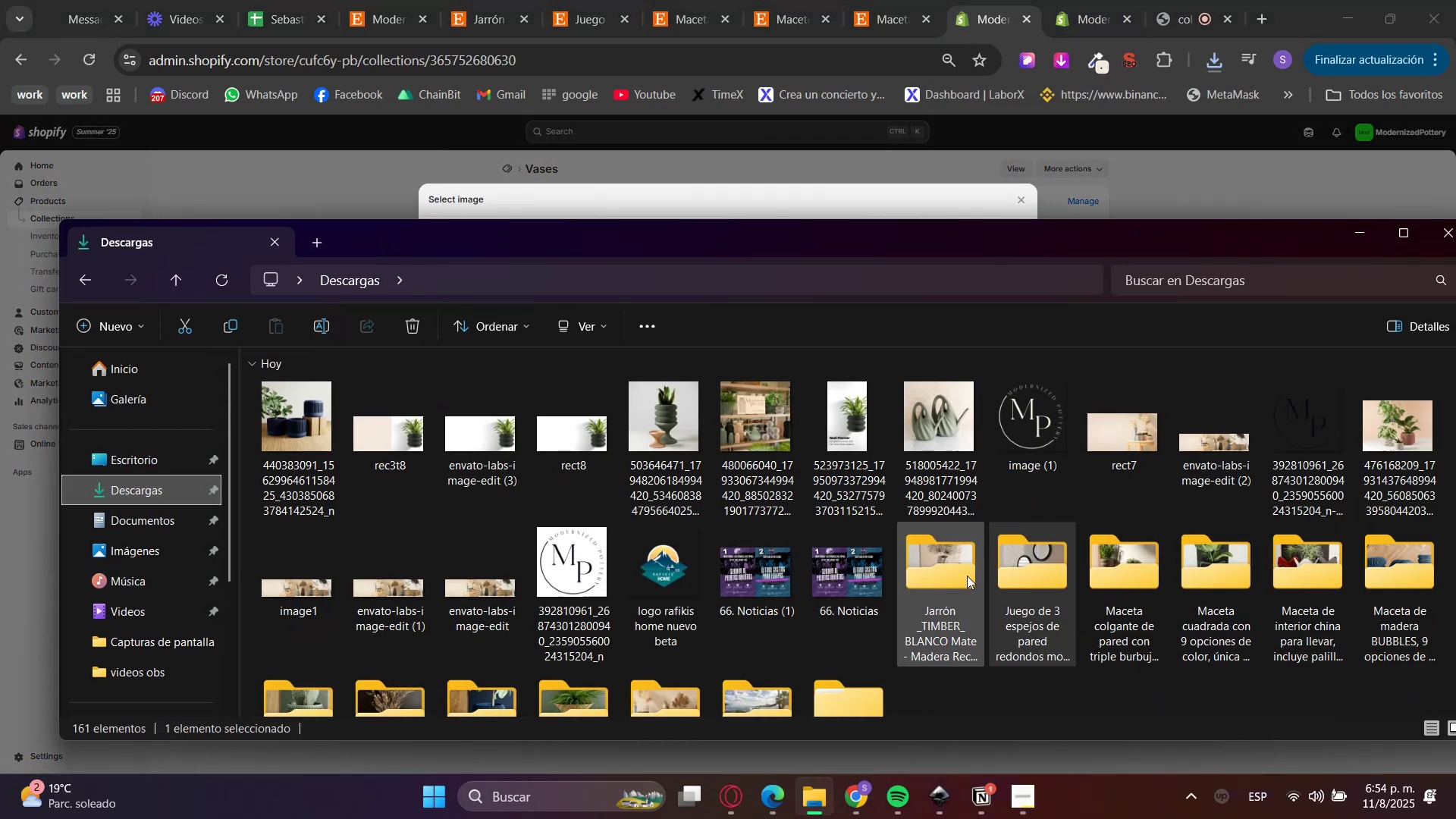 
double_click([959, 599])
 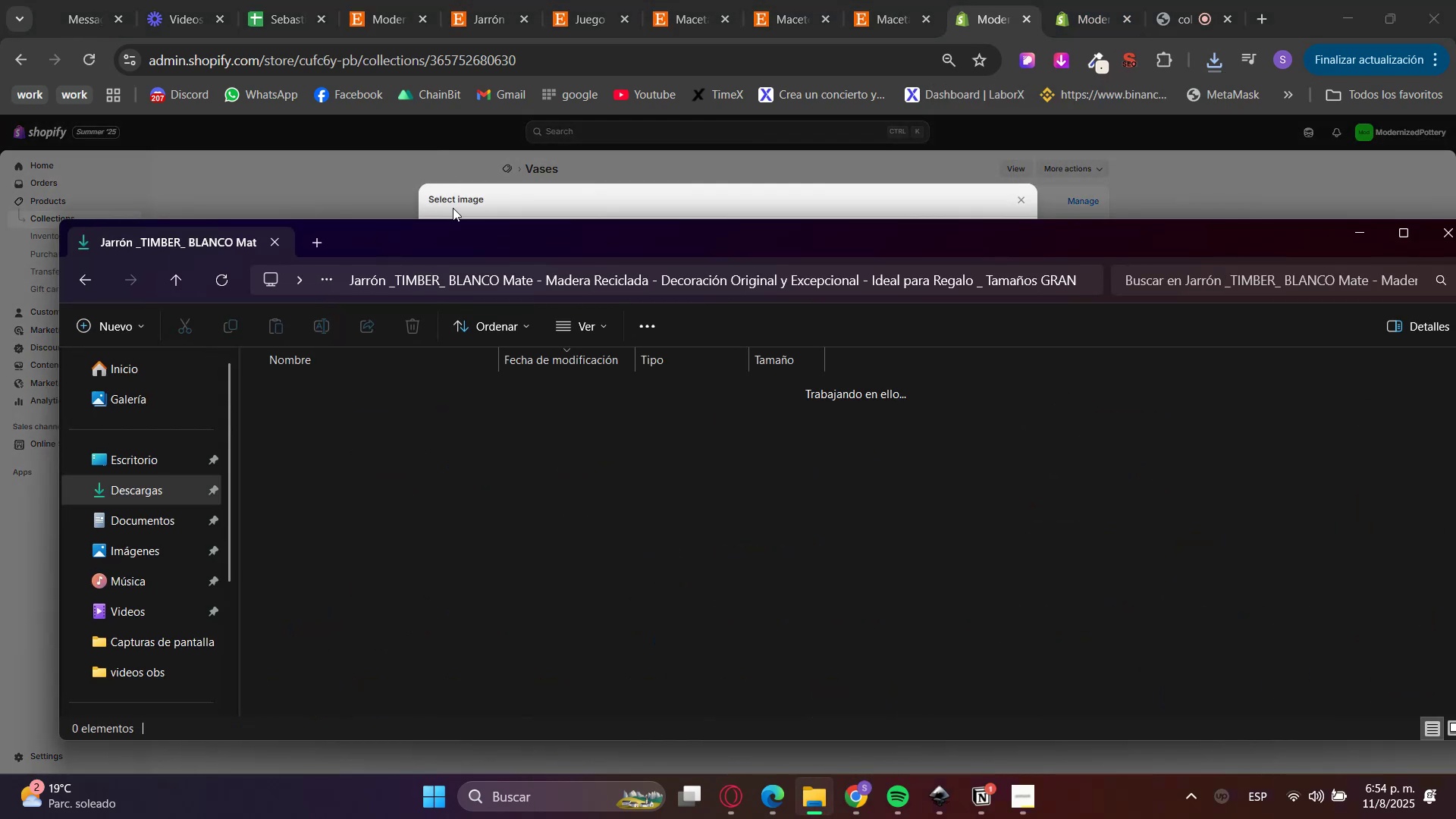 
left_click_drag(start_coordinate=[413, 237], to_coordinate=[1278, 345])
 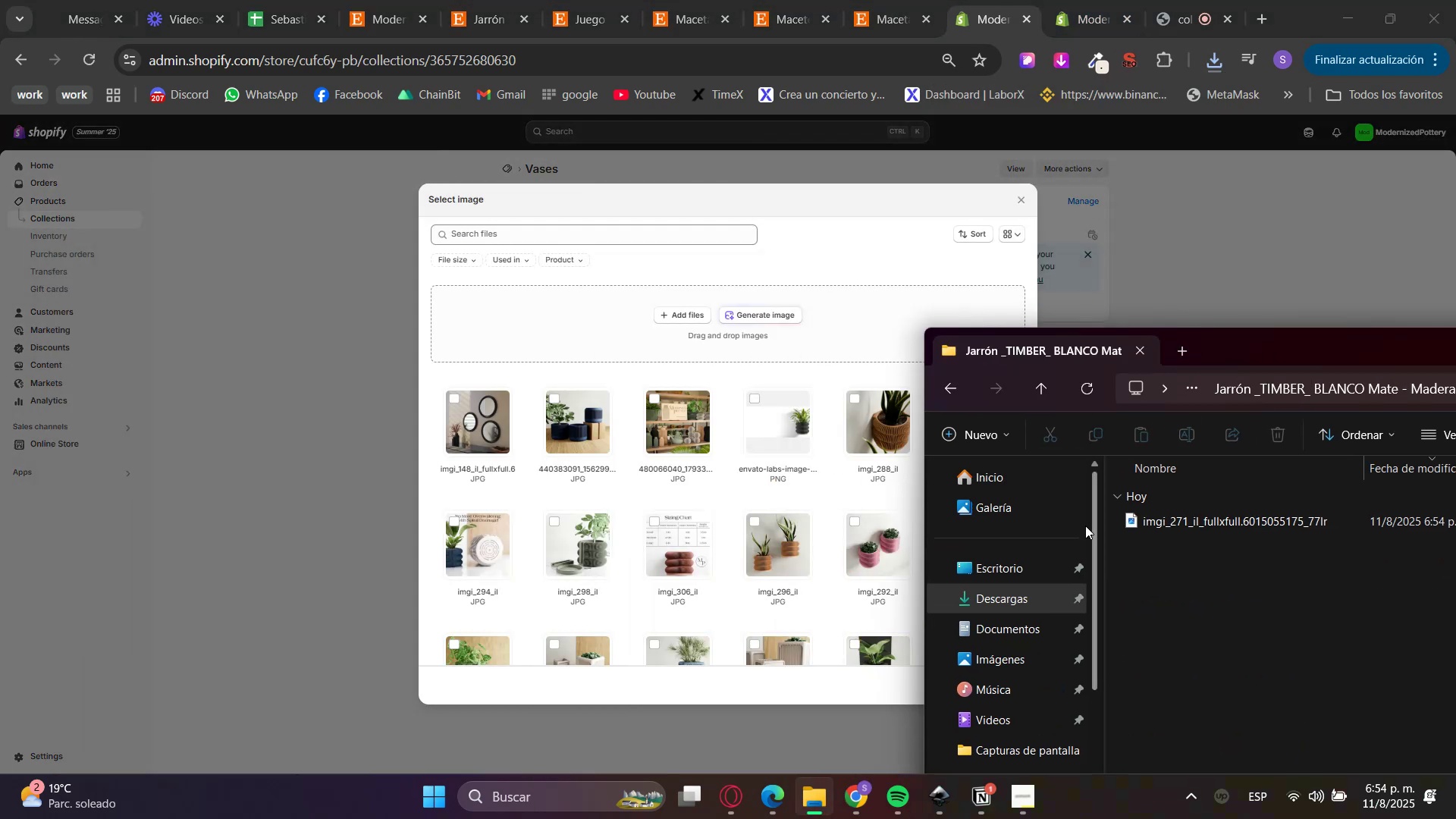 
left_click_drag(start_coordinate=[1178, 525], to_coordinate=[573, 338])
 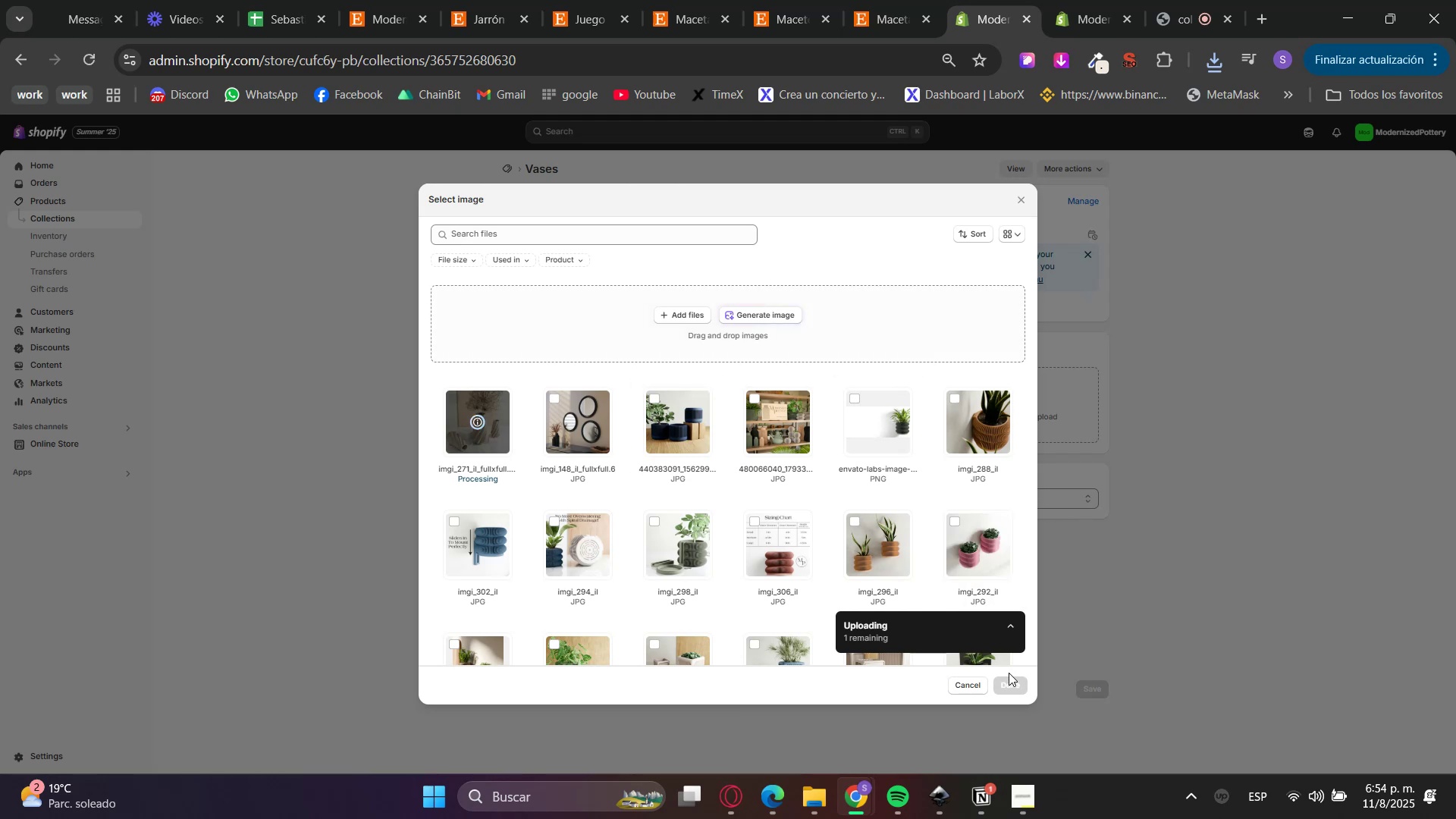 
wait(5.61)
 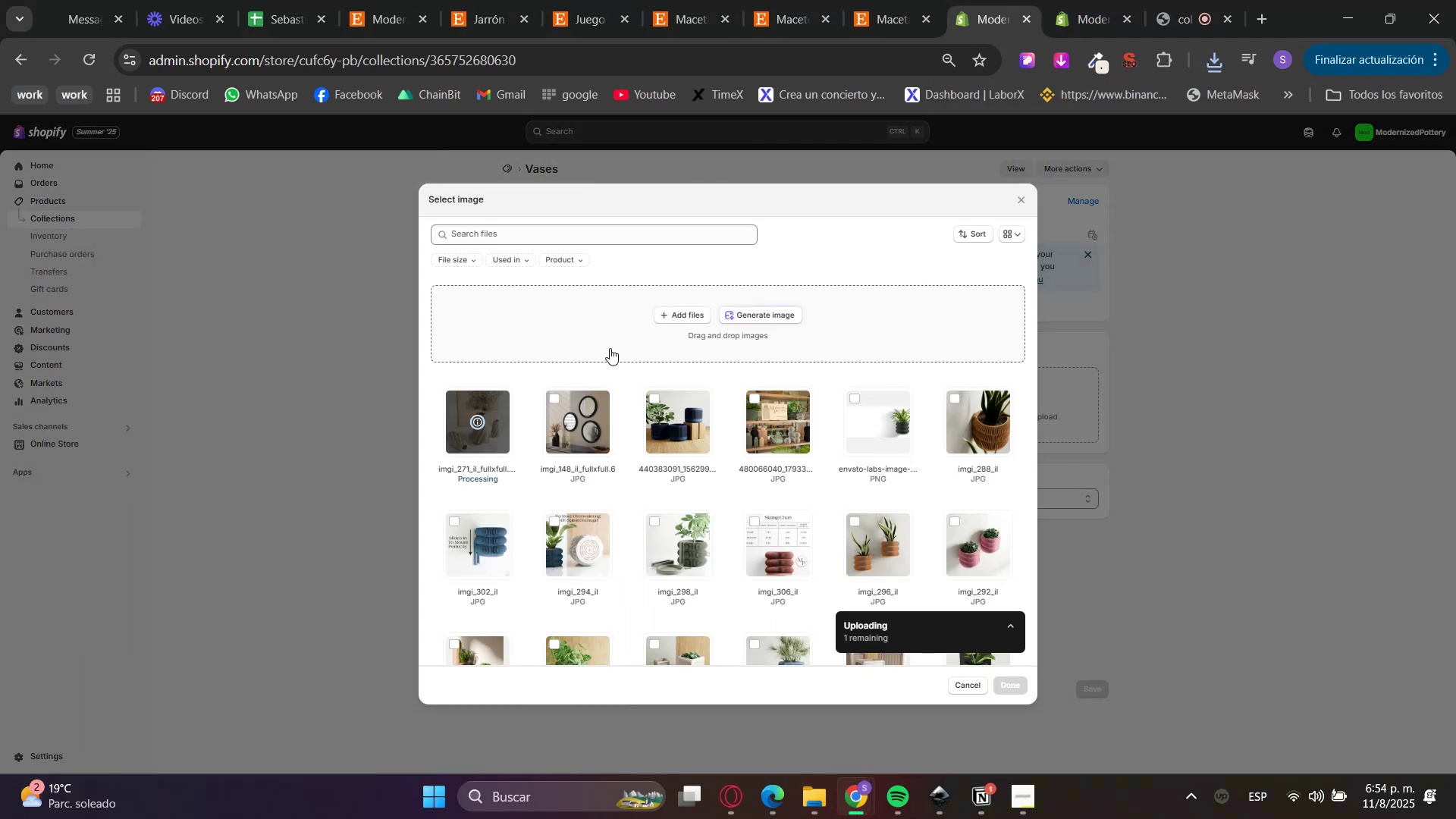 
left_click([1011, 682])
 